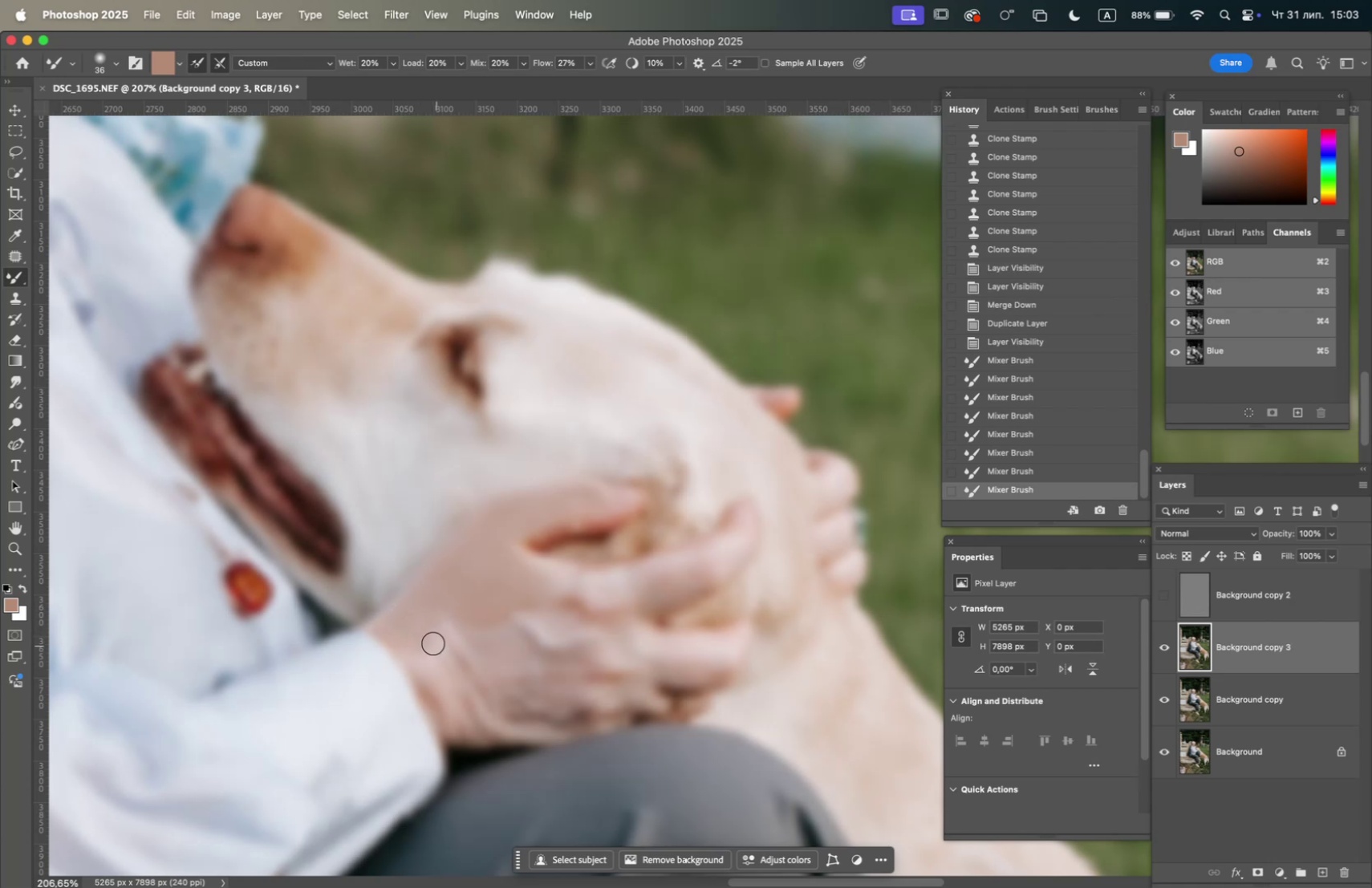 
left_click_drag(start_coordinate=[424, 639], to_coordinate=[431, 681])
 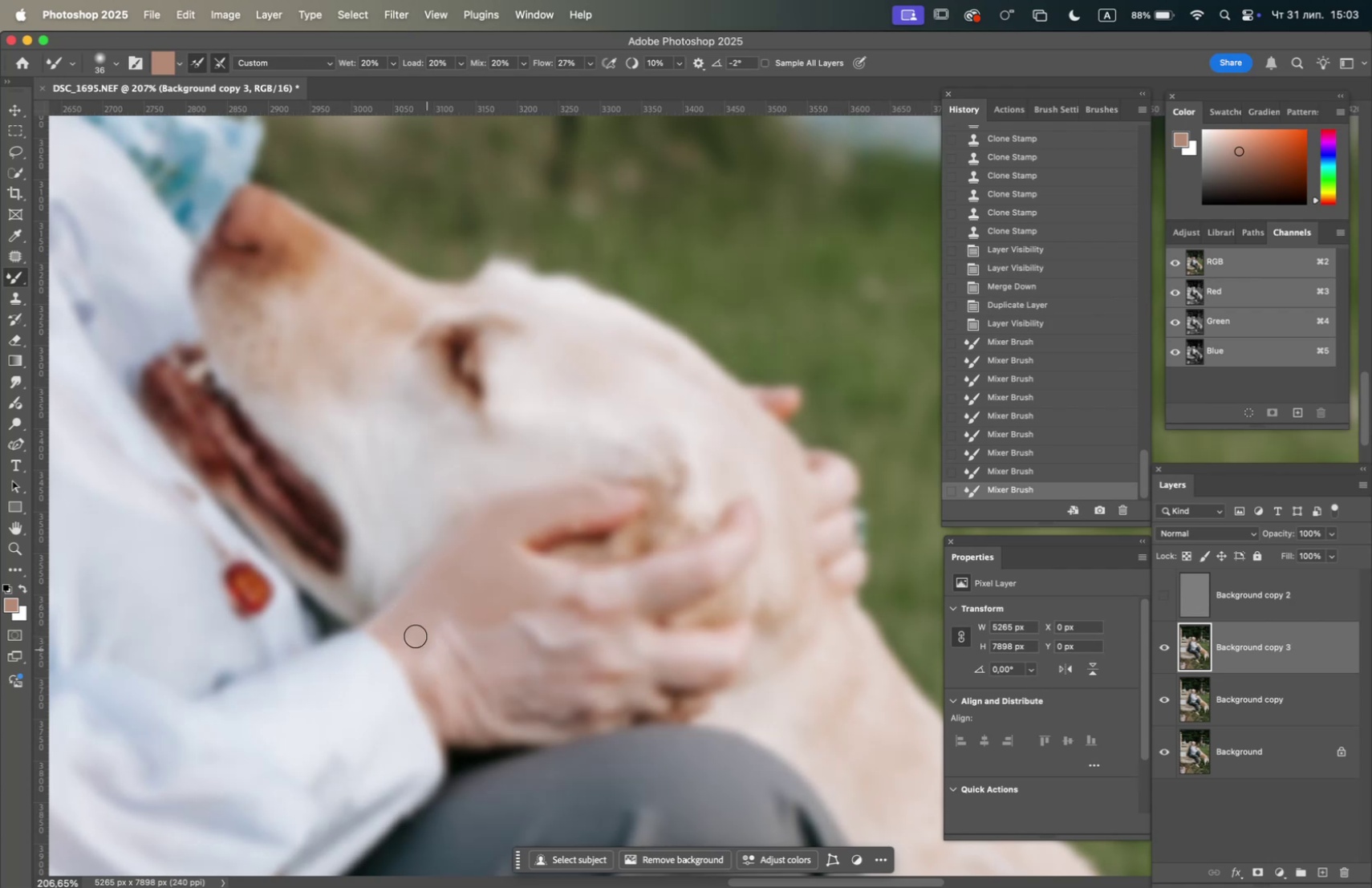 
left_click_drag(start_coordinate=[412, 642], to_coordinate=[450, 694])
 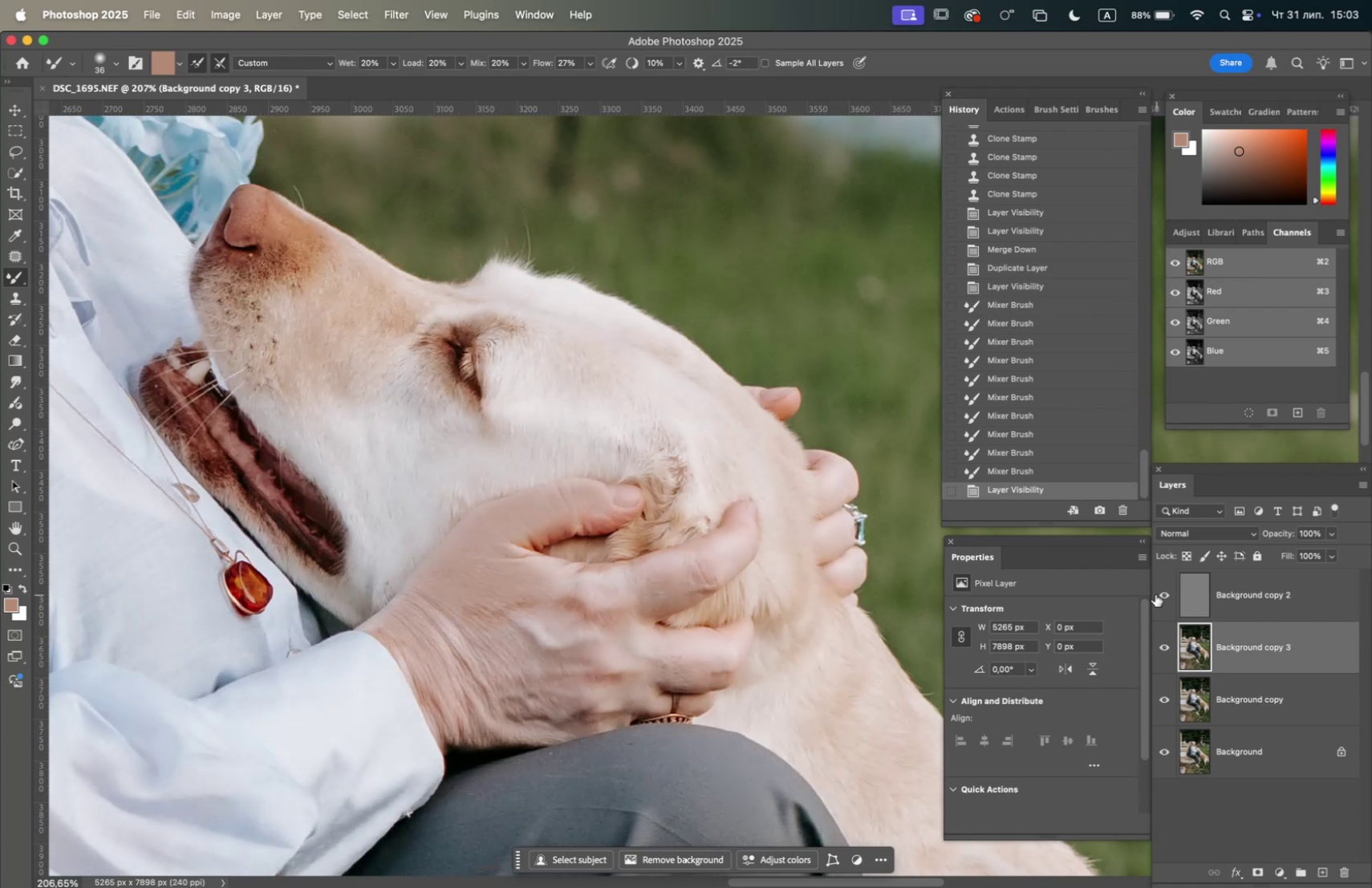 
left_click([1153, 590])
 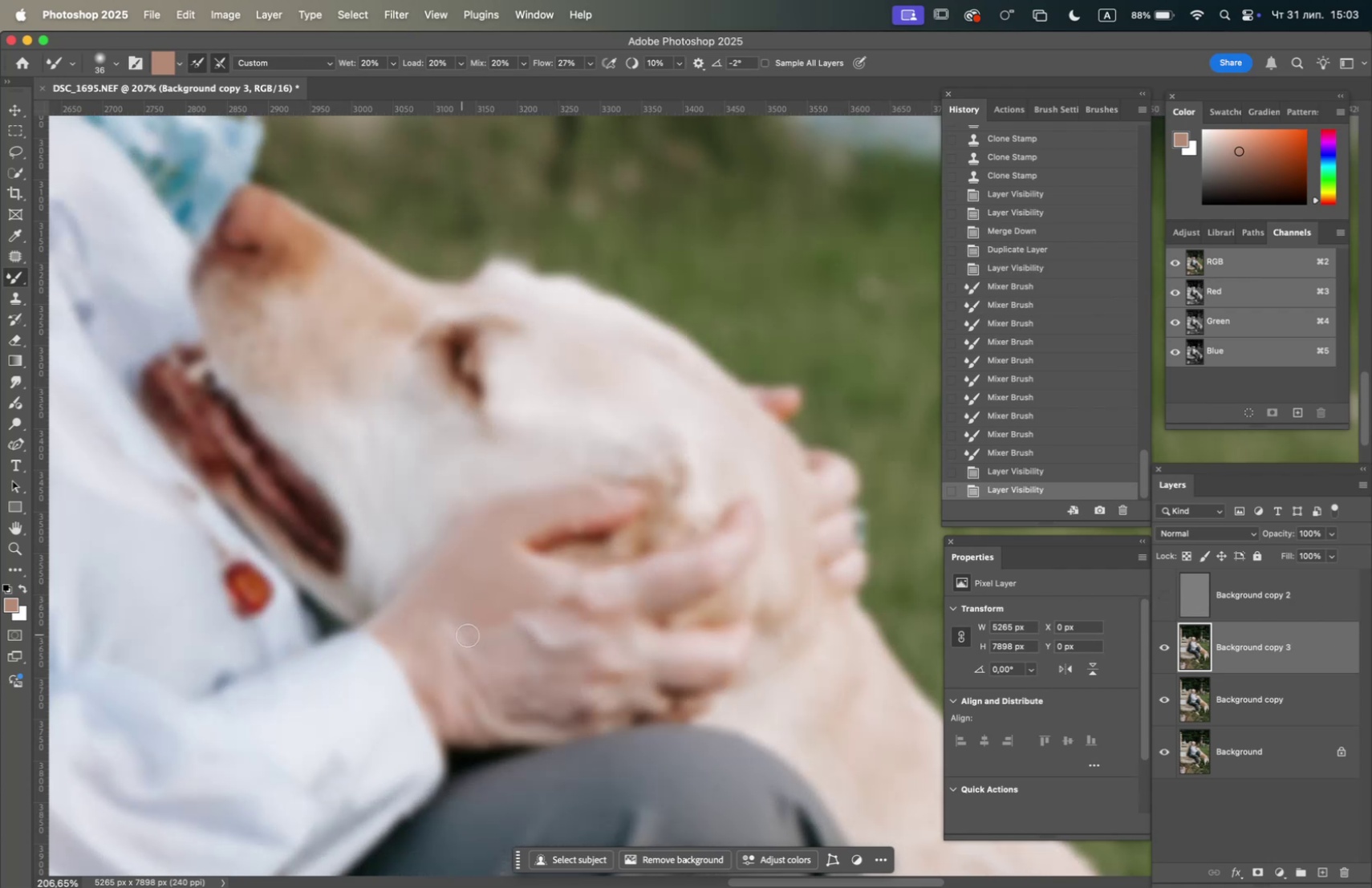 
left_click_drag(start_coordinate=[473, 609], to_coordinate=[542, 610])
 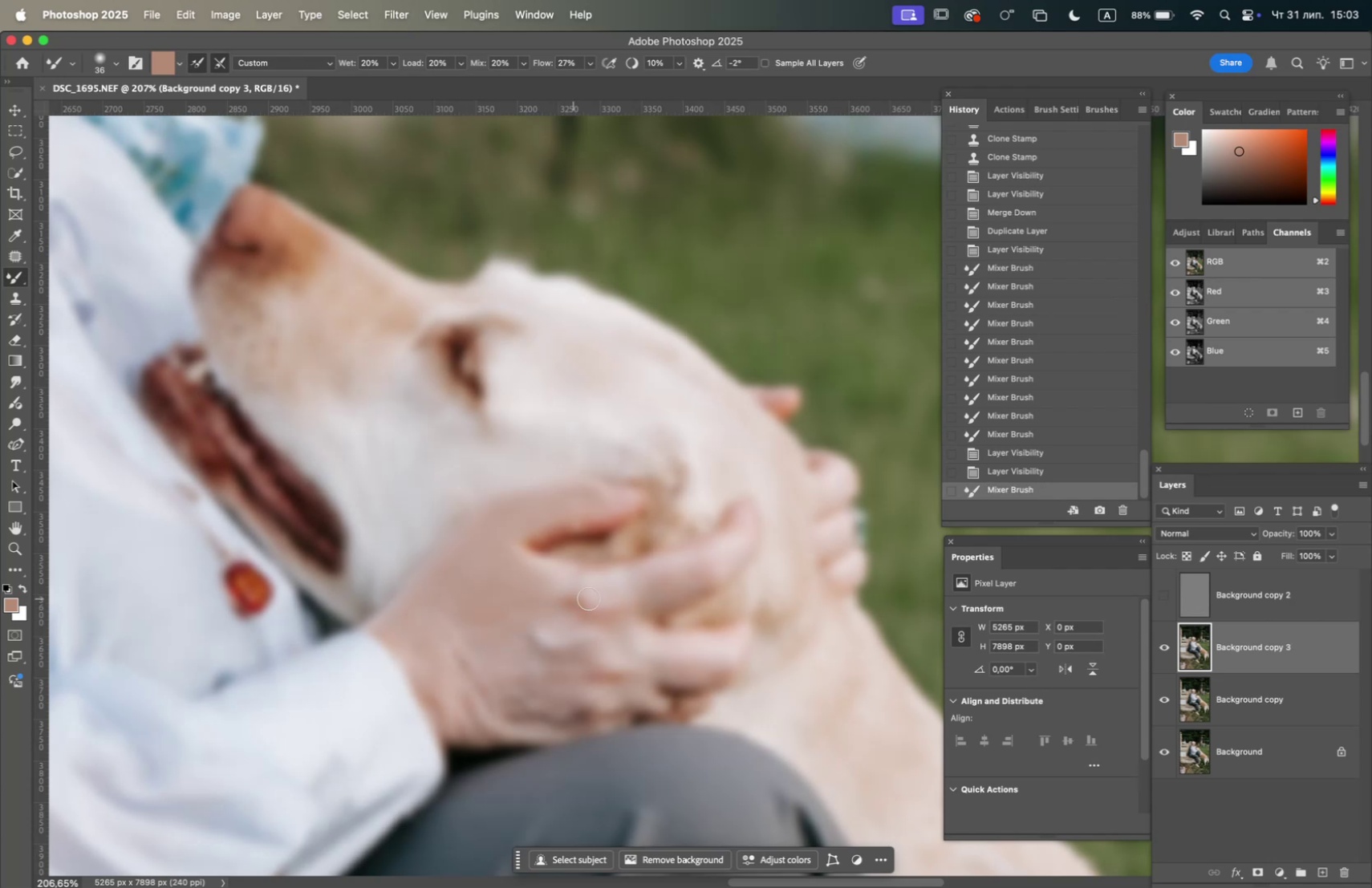 
left_click_drag(start_coordinate=[607, 595], to_coordinate=[621, 598])
 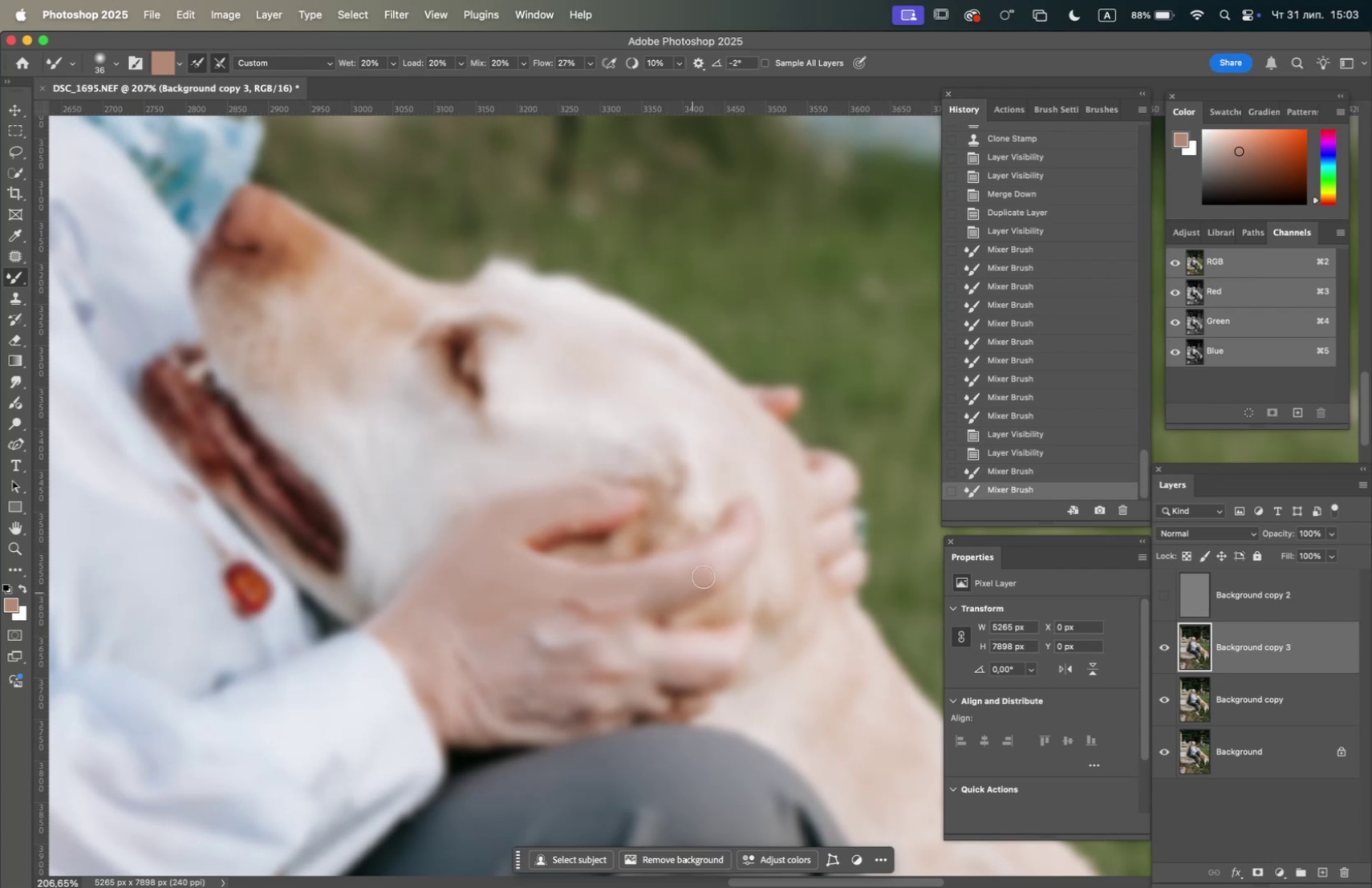 
left_click_drag(start_coordinate=[699, 561], to_coordinate=[628, 570])
 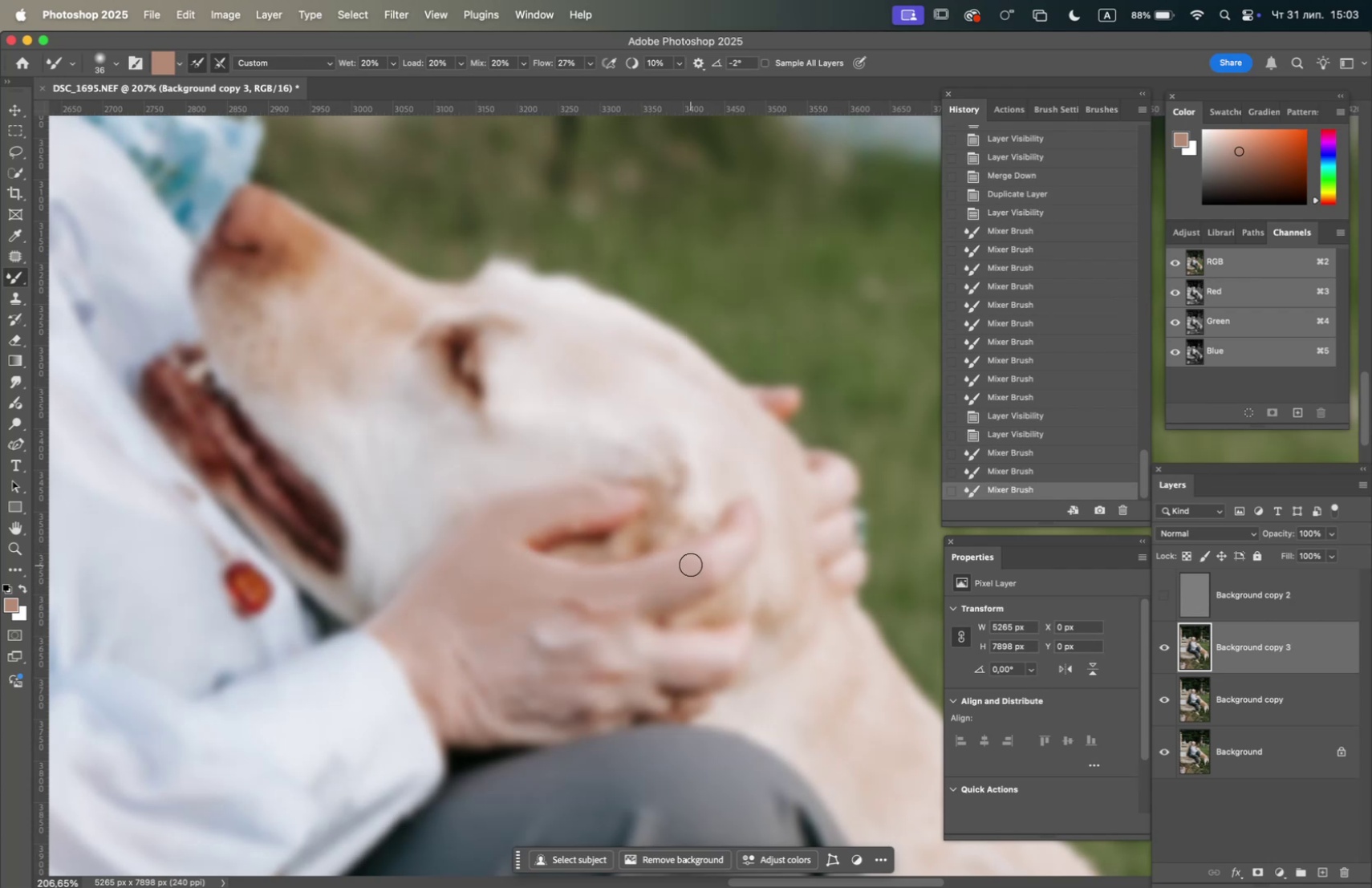 
left_click_drag(start_coordinate=[705, 562], to_coordinate=[716, 576])
 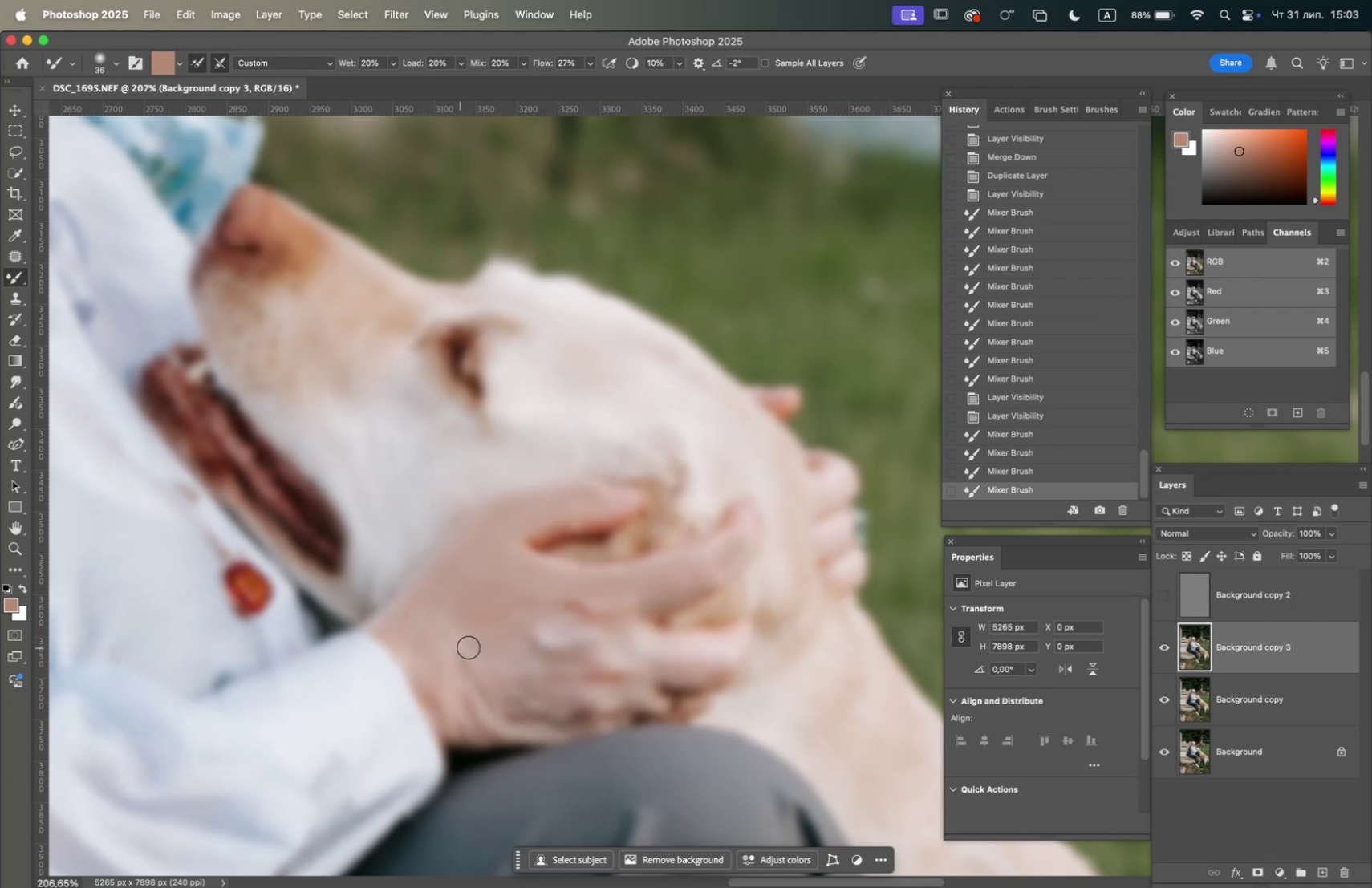 
left_click_drag(start_coordinate=[560, 639], to_coordinate=[621, 662])
 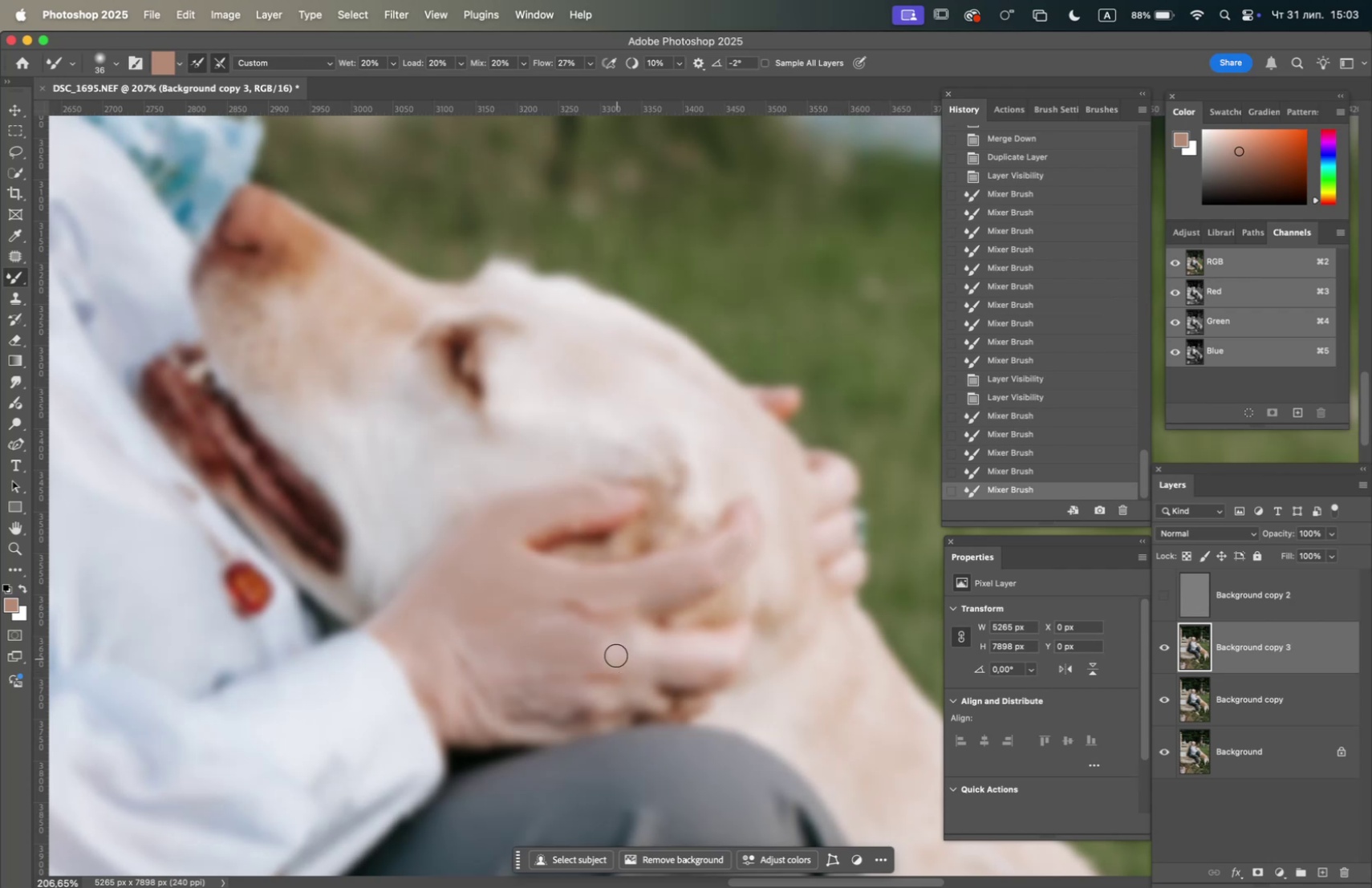 
left_click_drag(start_coordinate=[616, 649], to_coordinate=[631, 639])
 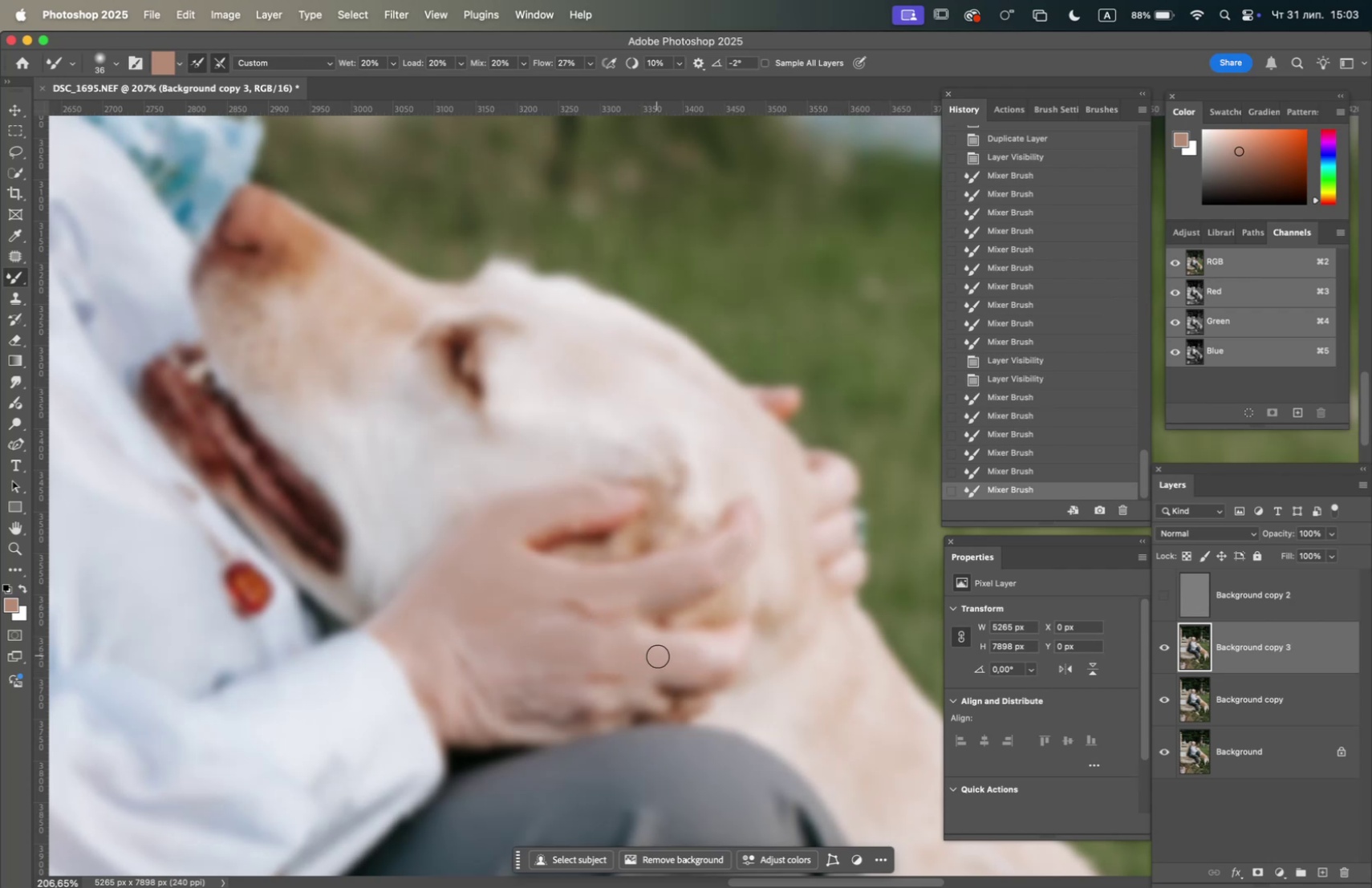 
left_click_drag(start_coordinate=[701, 651], to_coordinate=[659, 653])
 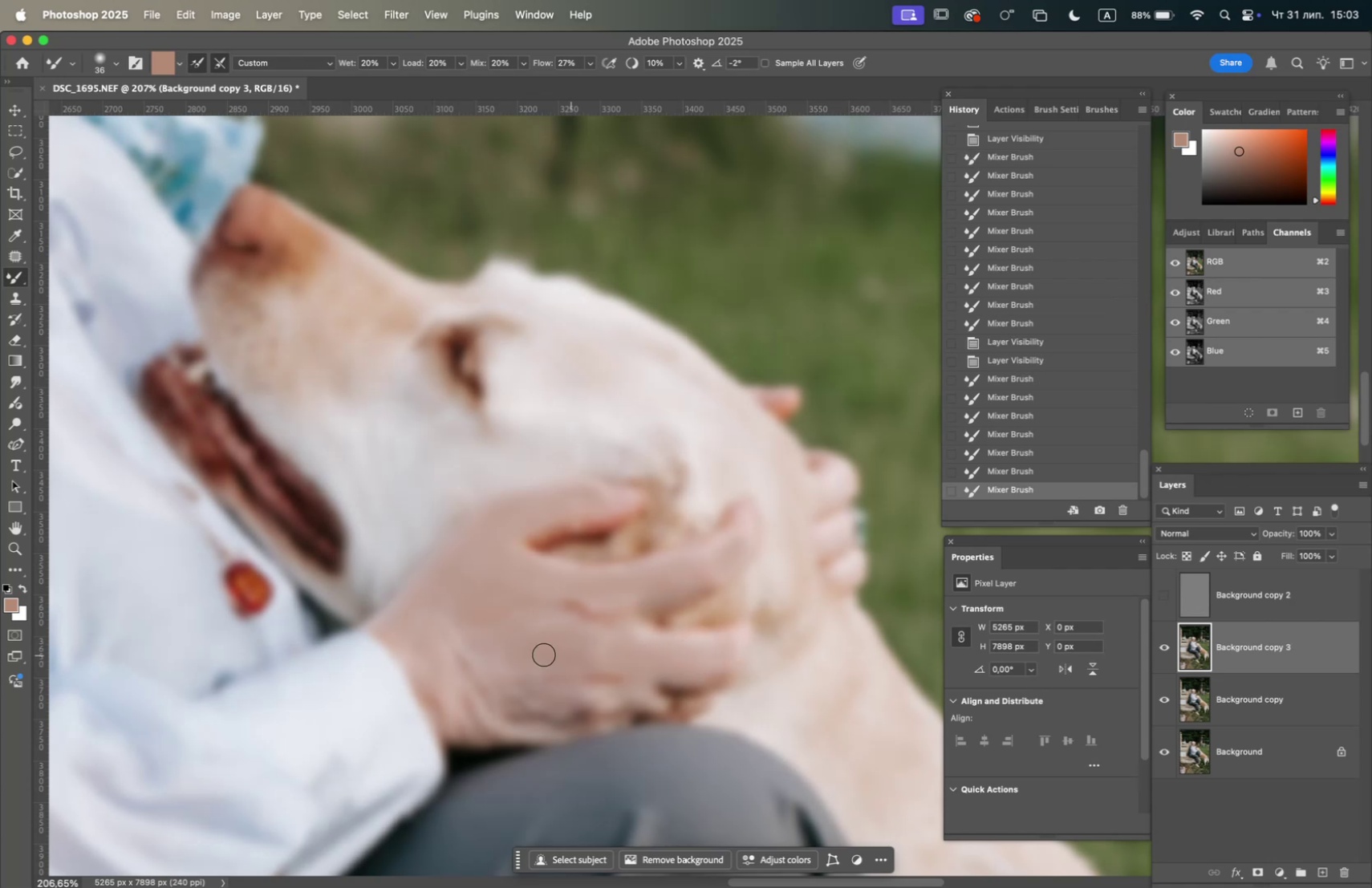 
left_click_drag(start_coordinate=[471, 666], to_coordinate=[512, 685])
 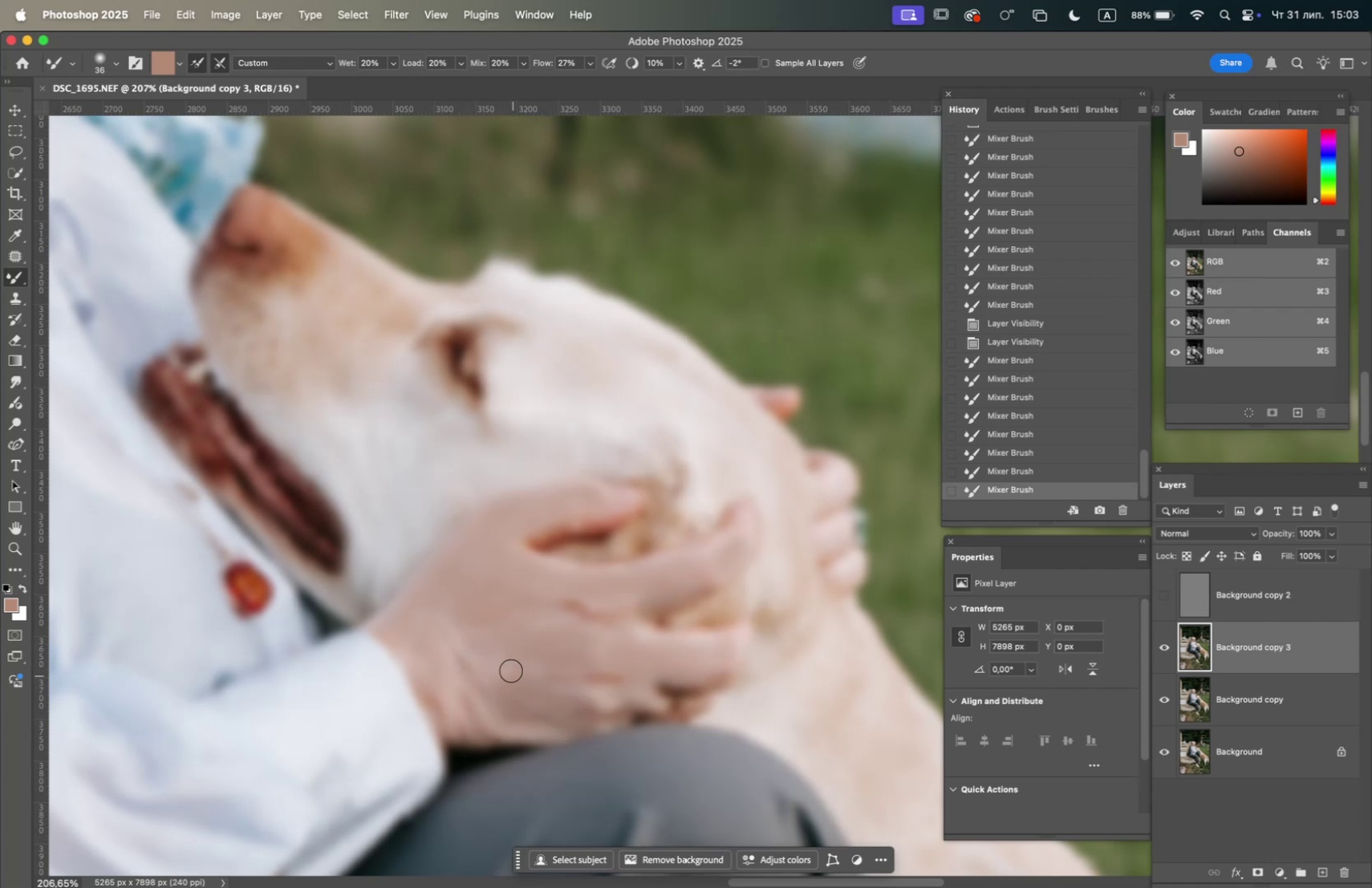 
left_click_drag(start_coordinate=[506, 667], to_coordinate=[466, 708])
 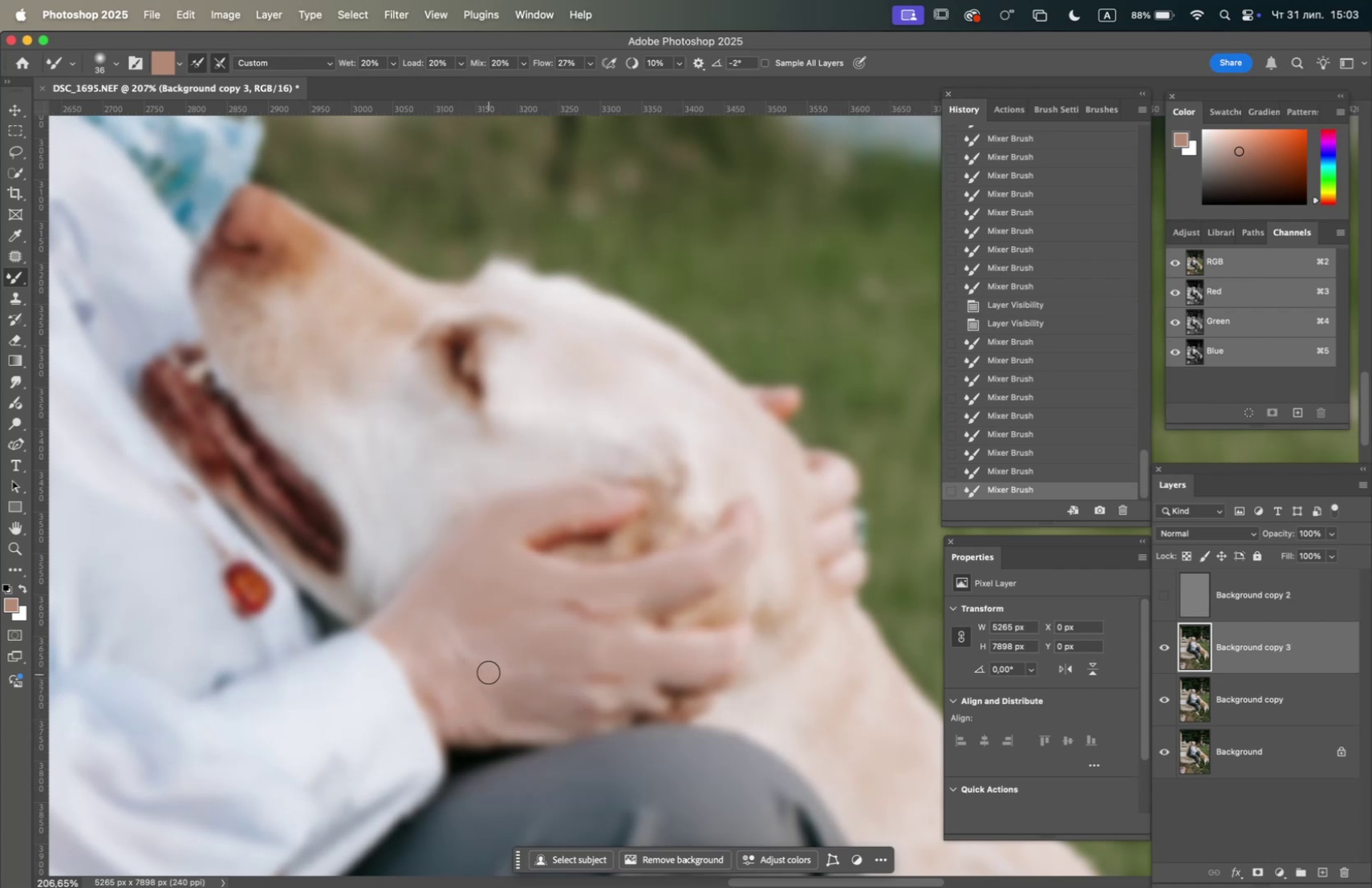 
left_click_drag(start_coordinate=[489, 663], to_coordinate=[453, 625])
 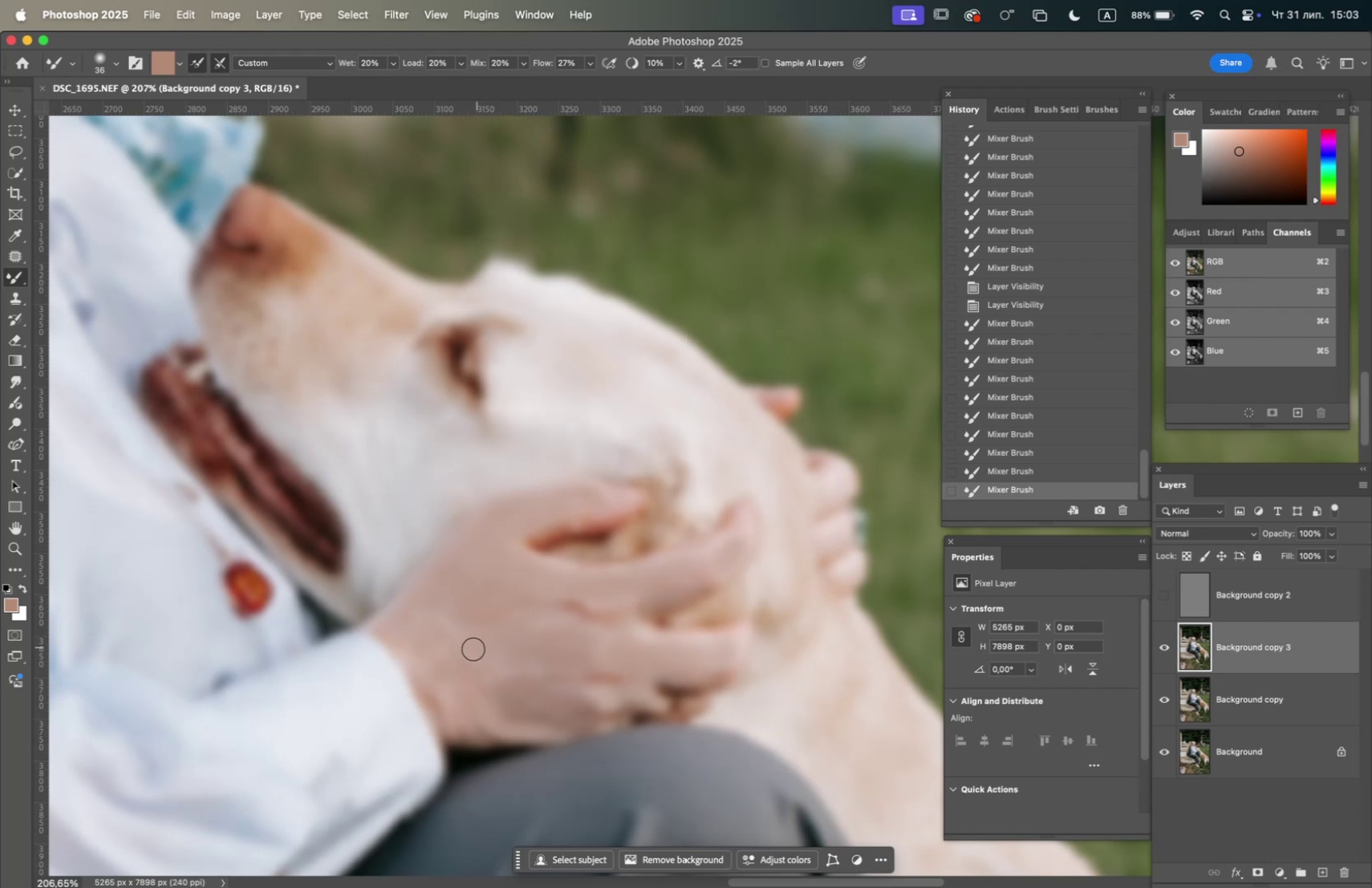 
left_click_drag(start_coordinate=[468, 649], to_coordinate=[546, 667])
 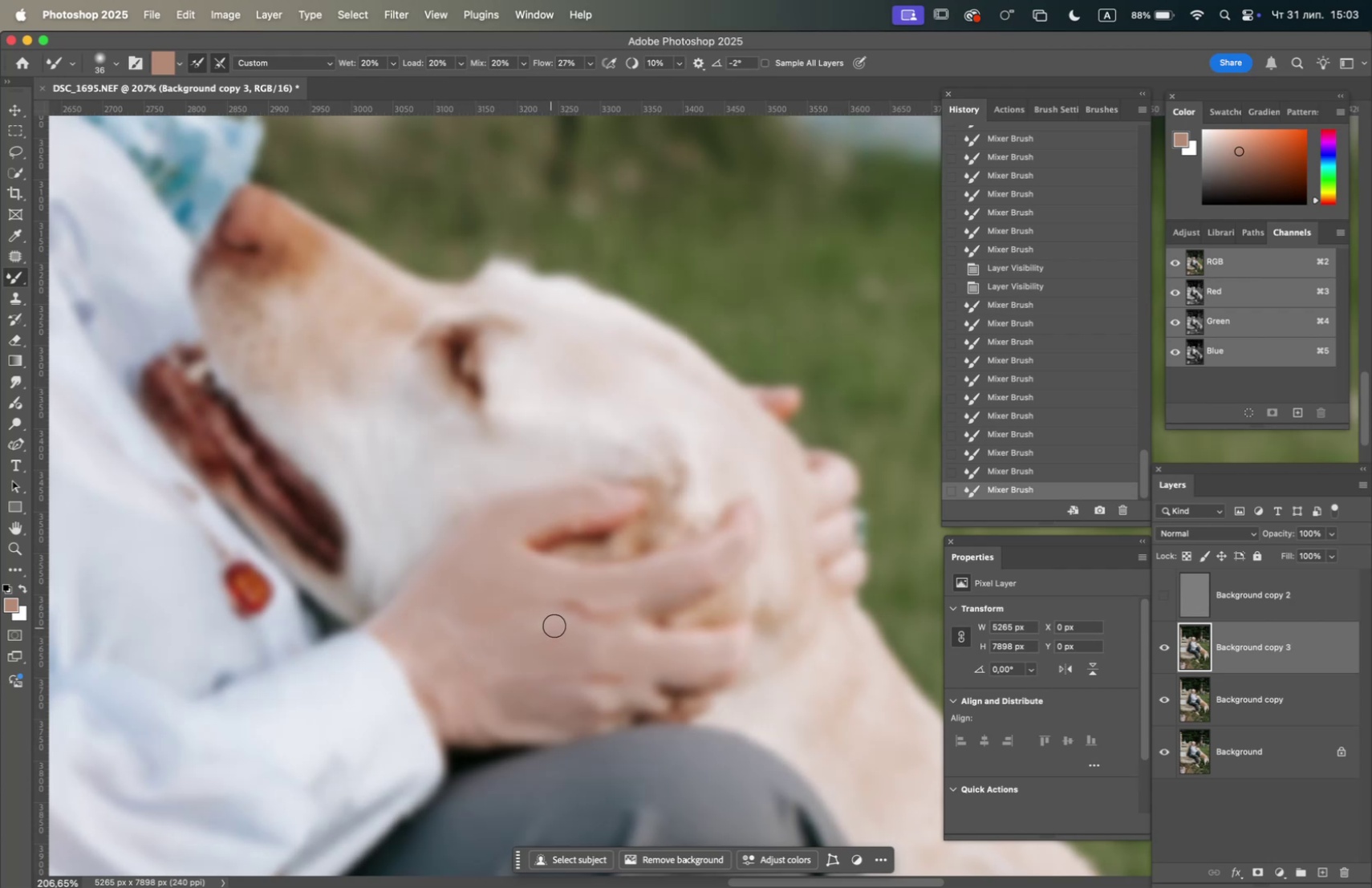 
left_click_drag(start_coordinate=[562, 621], to_coordinate=[539, 622])
 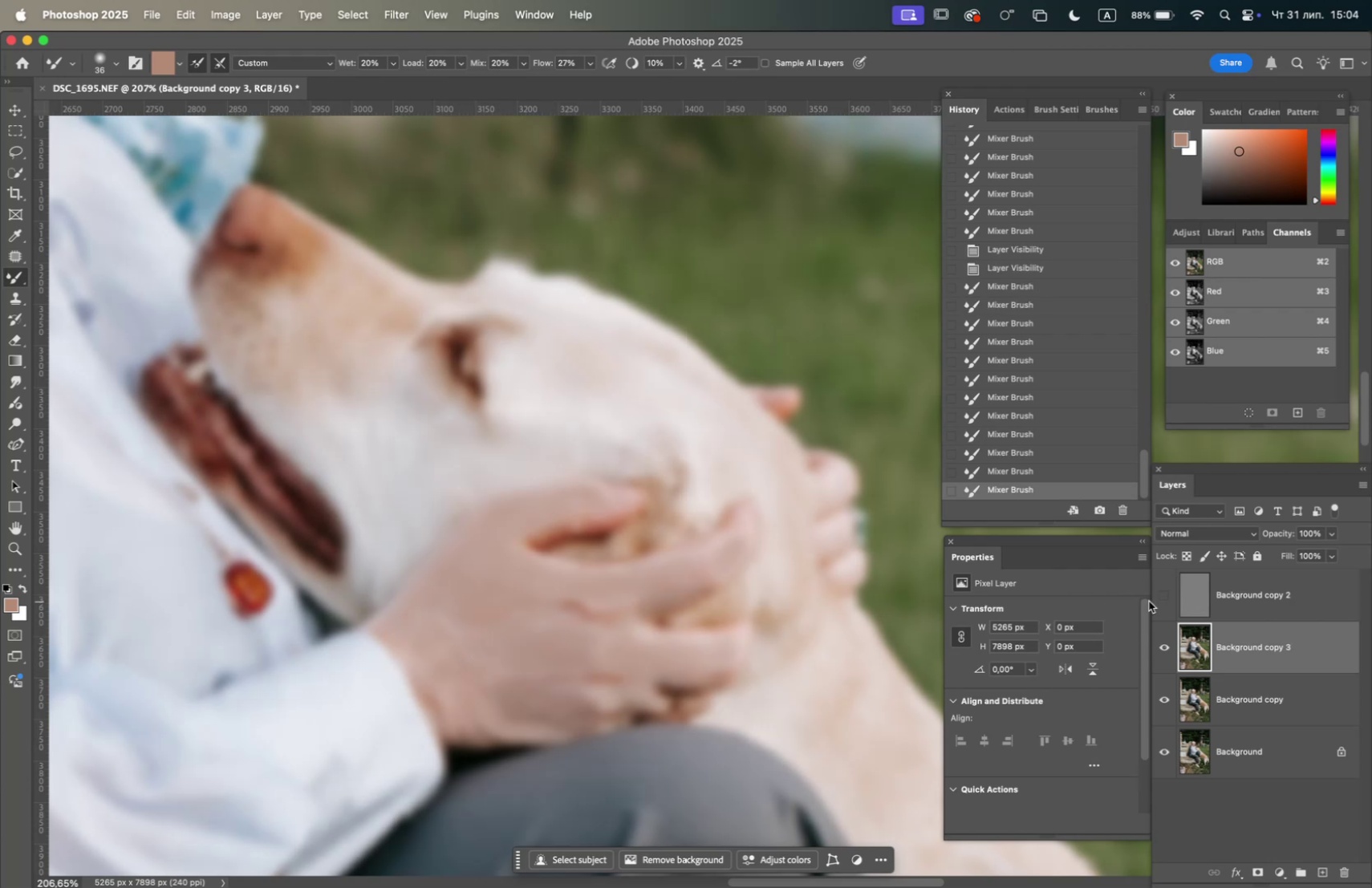 
left_click([1171, 597])
 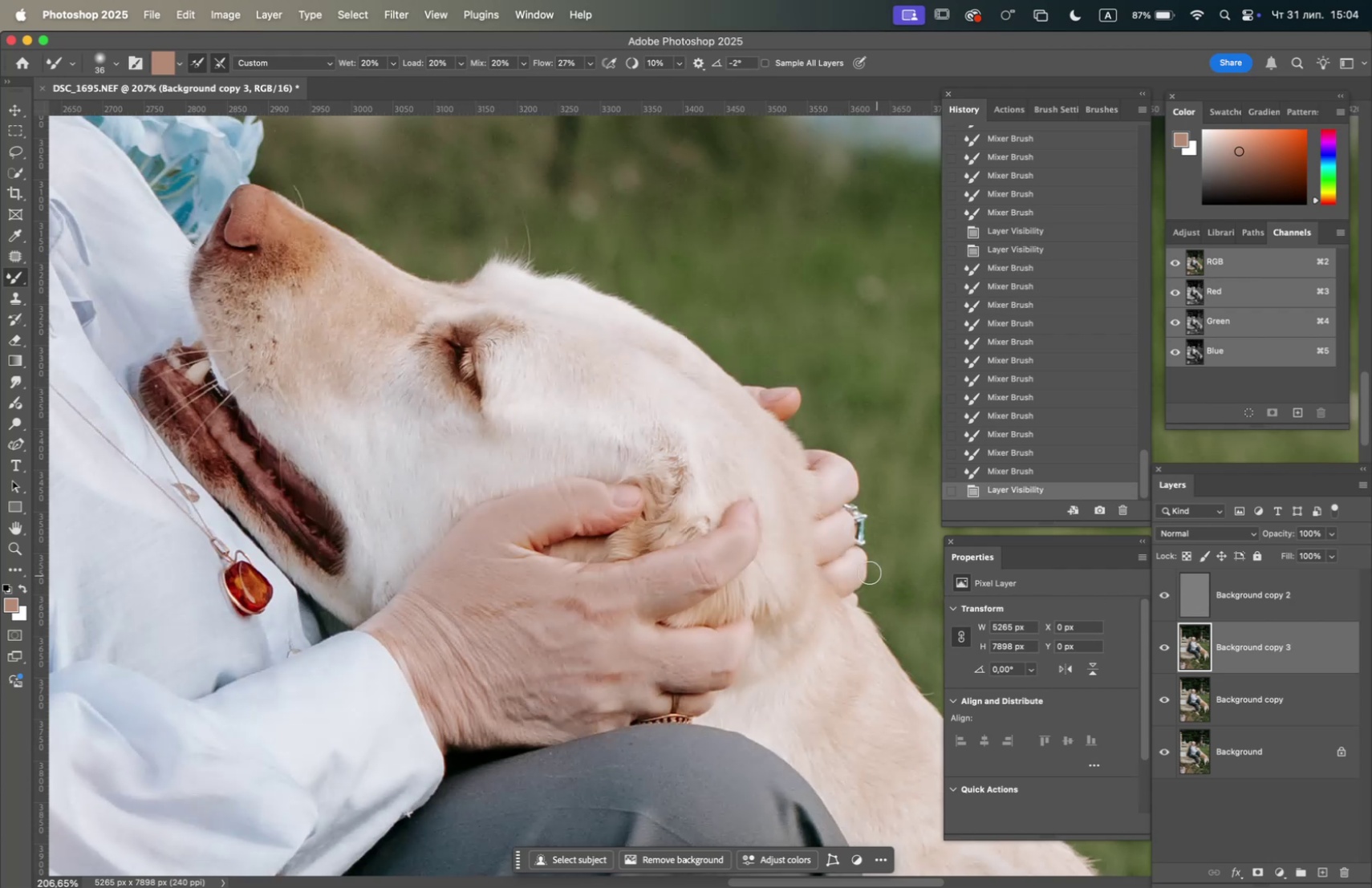 
hold_key(key=OptionLeft, duration=2.7)
scroll: coordinate [711, 598], scroll_direction: down, amount: 7.0
 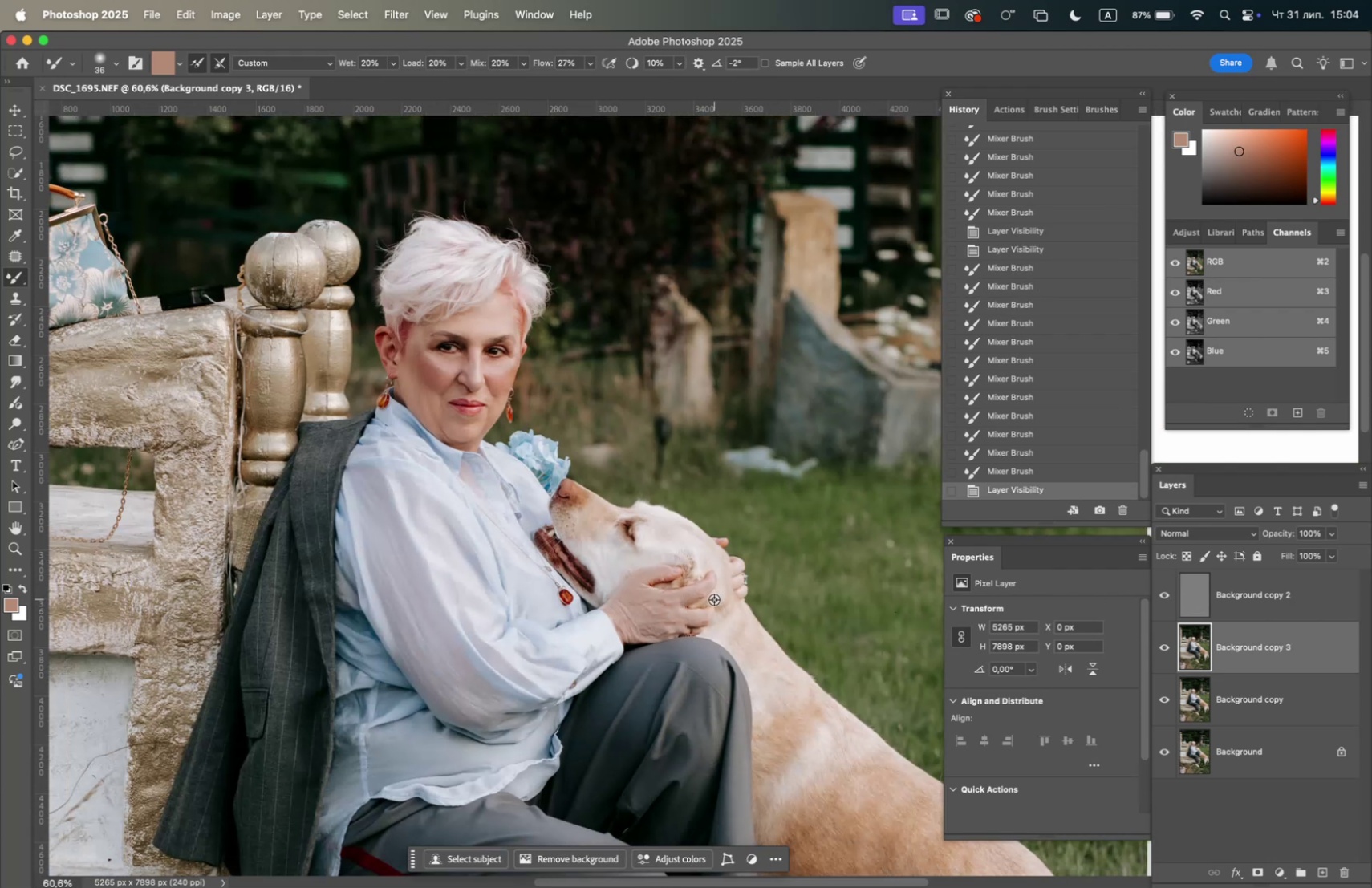 
scroll: coordinate [712, 624], scroll_direction: up, amount: 8.0
 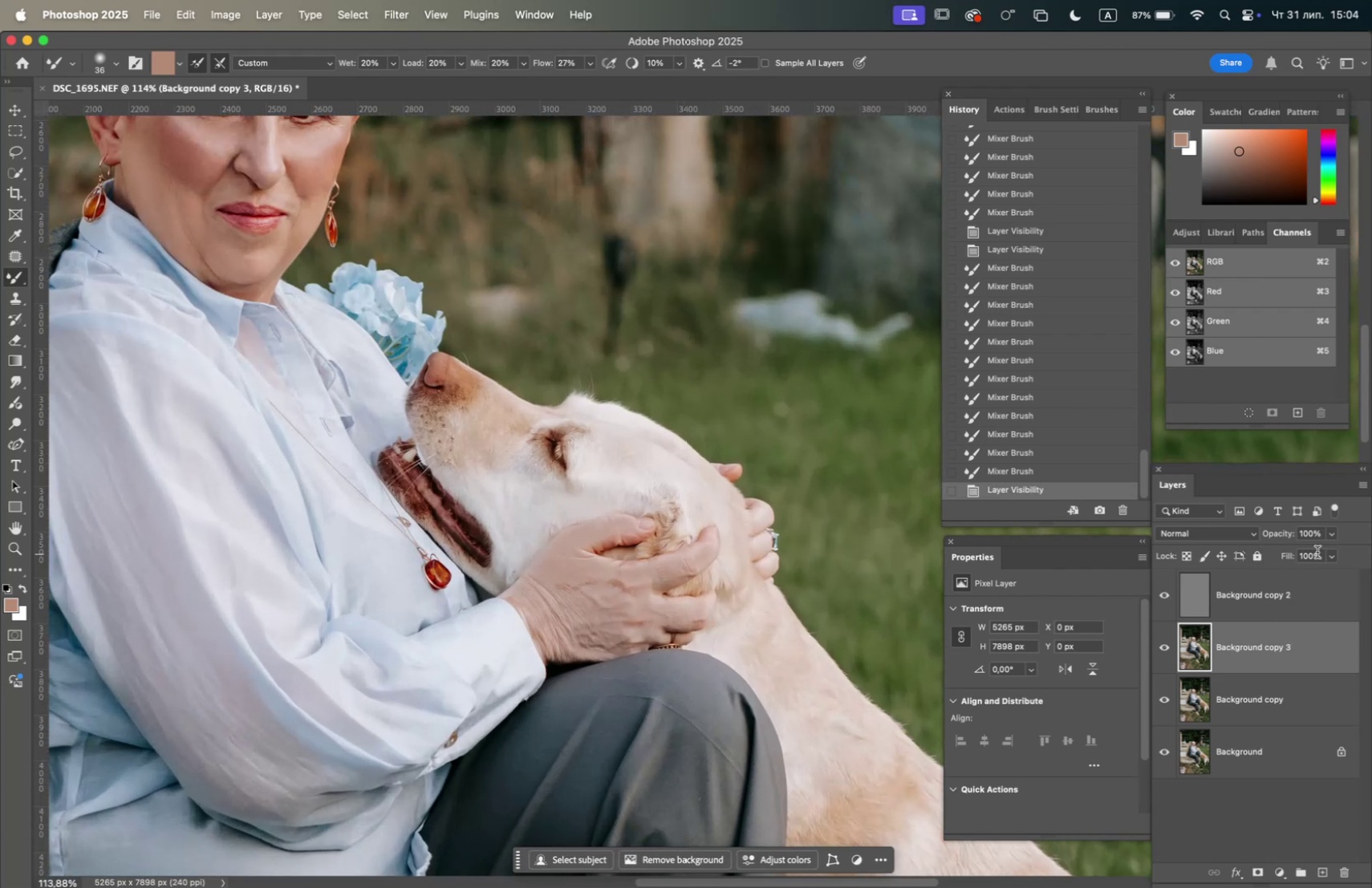 
left_click([1329, 541])
 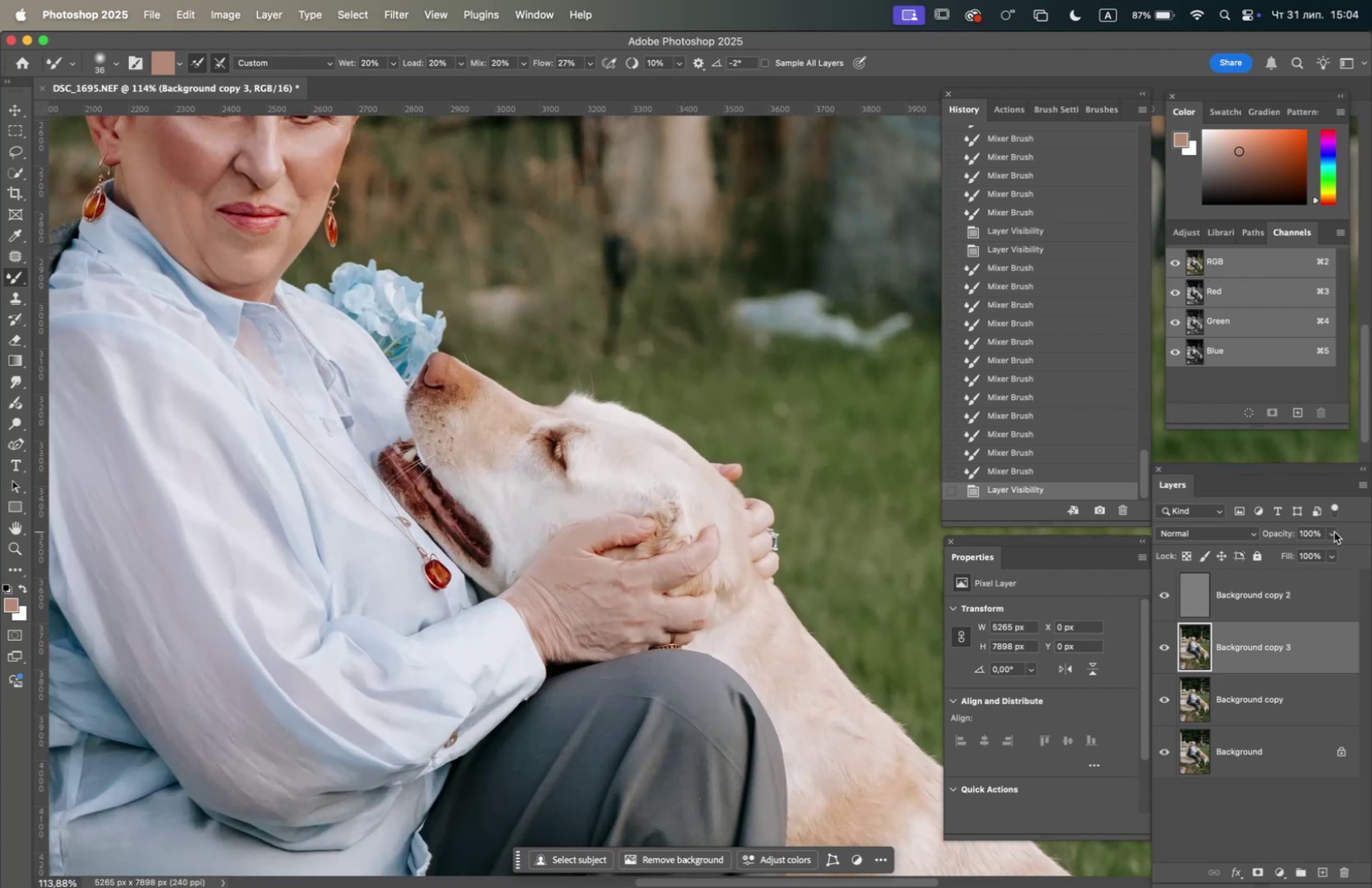 
left_click([1330, 532])
 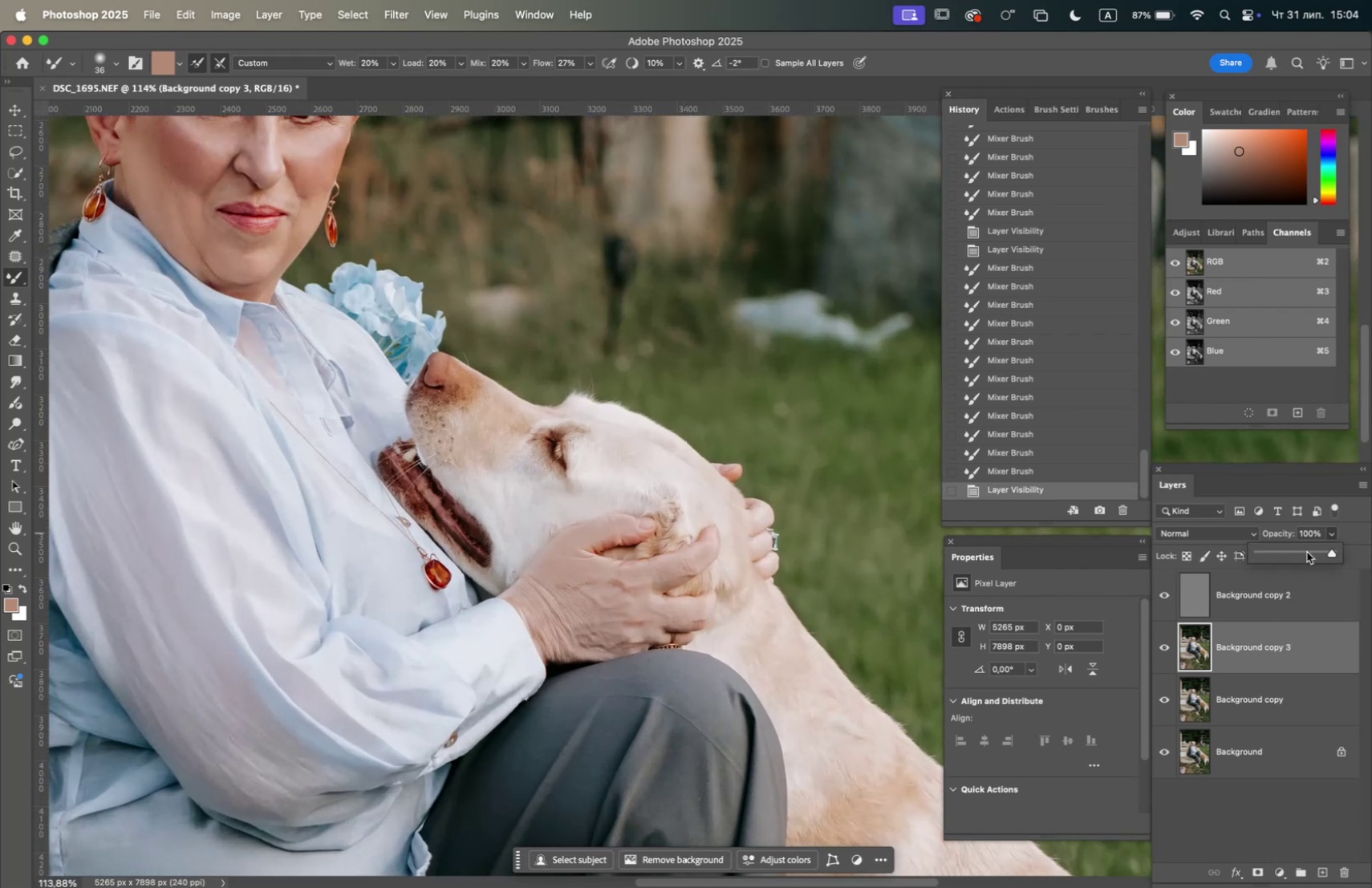 
left_click([1307, 551])
 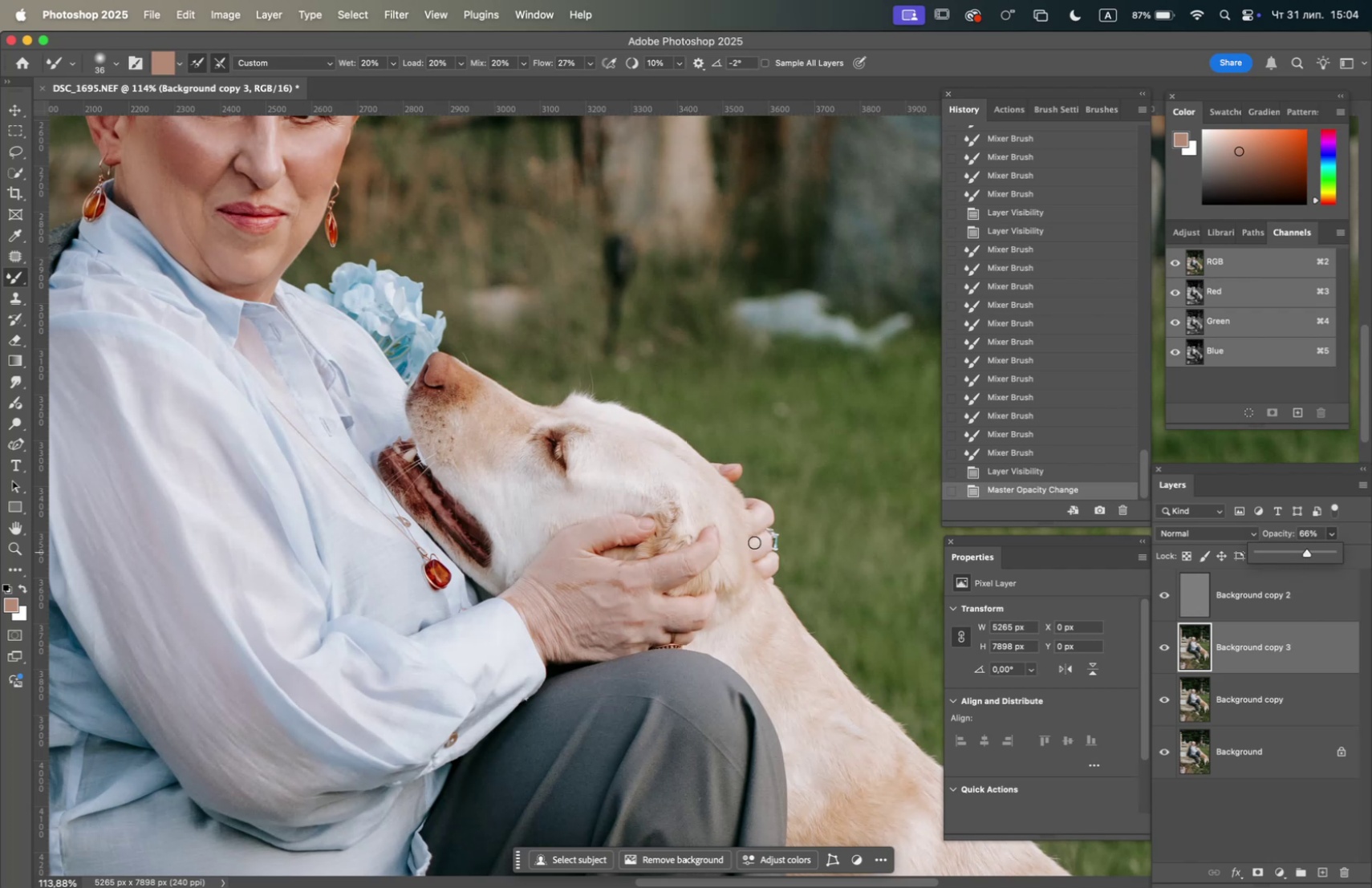 
scroll: coordinate [657, 532], scroll_direction: down, amount: 4.0
 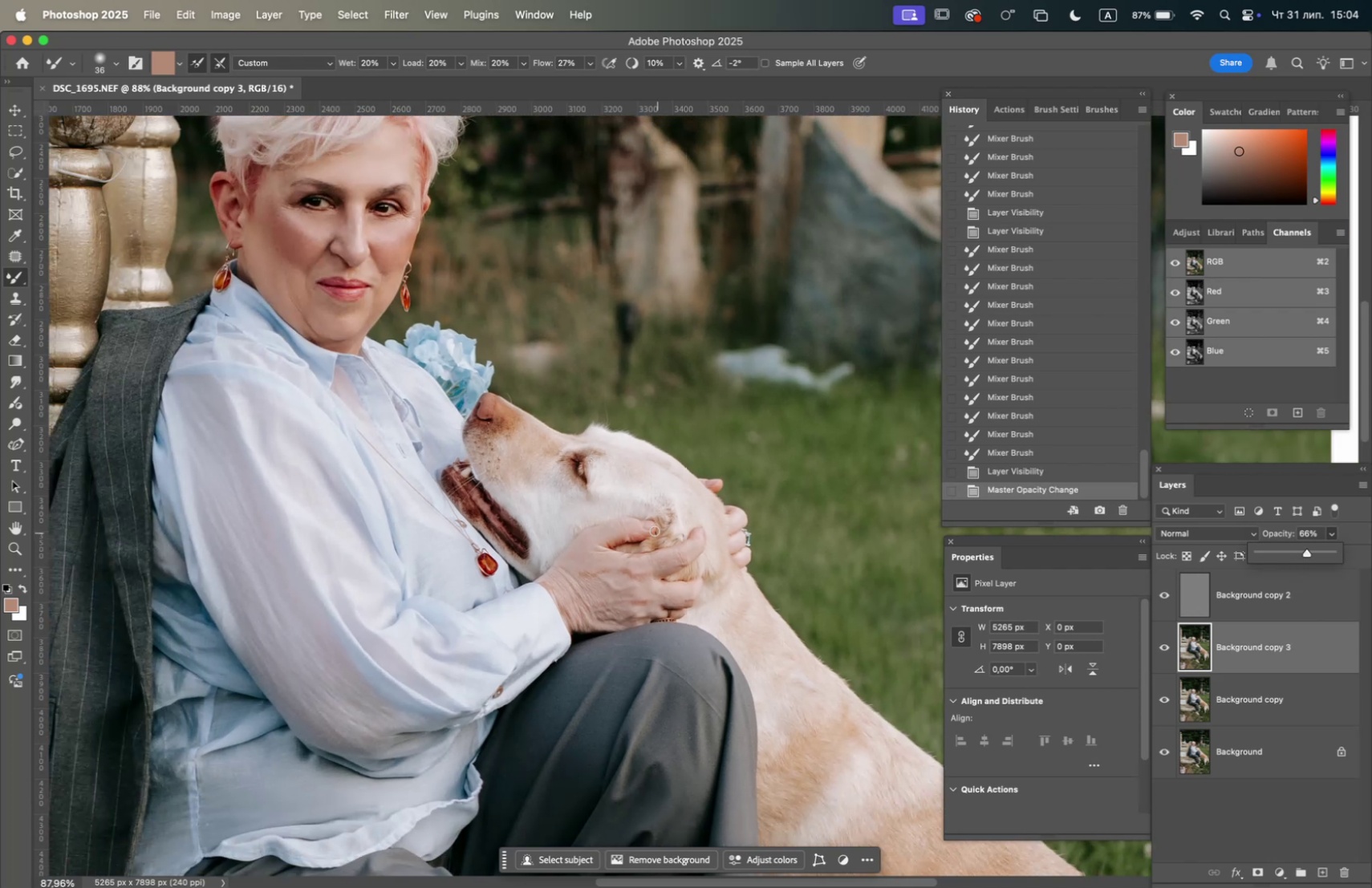 
hold_key(key=OptionLeft, duration=0.62)
 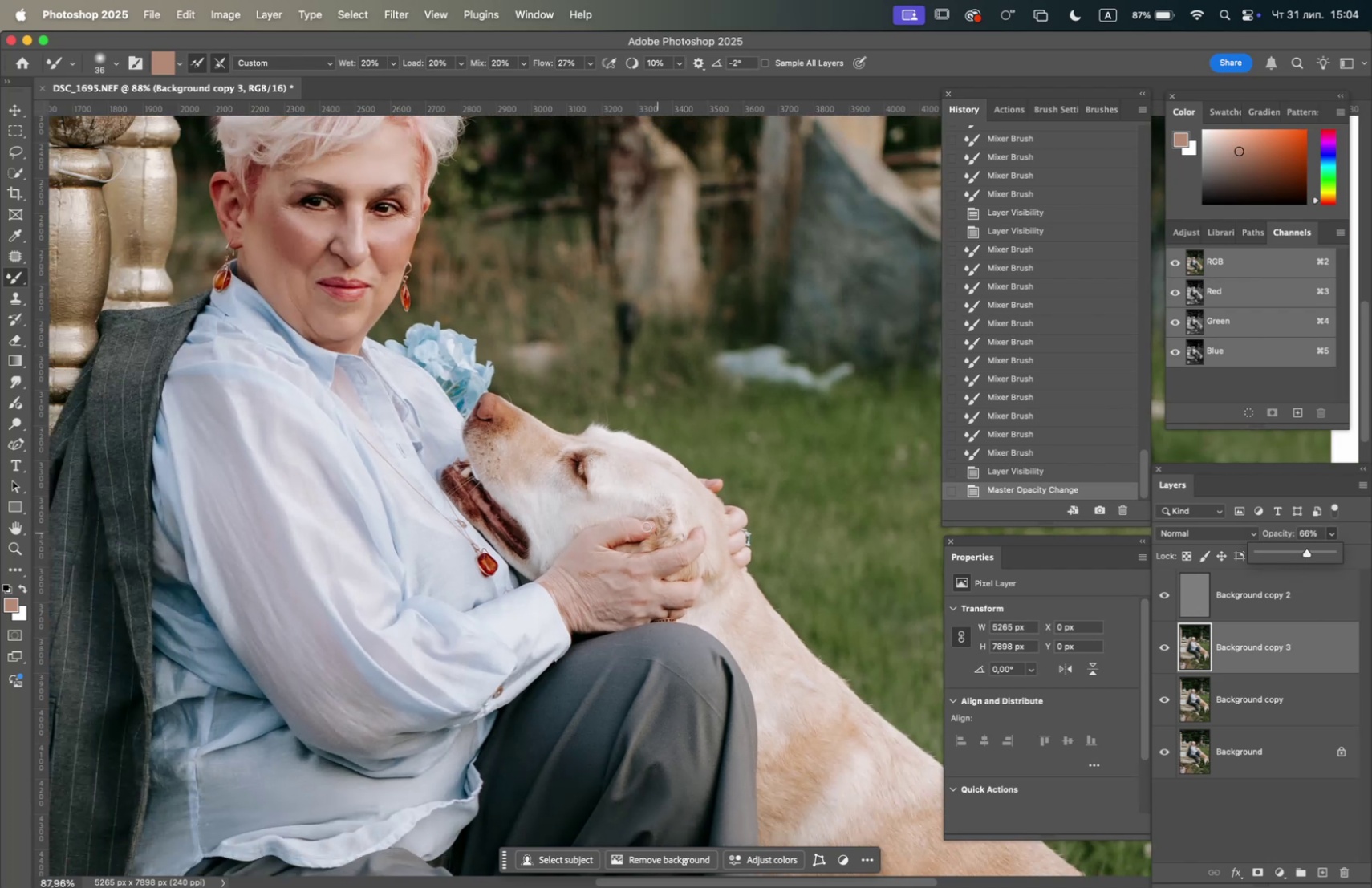 
hold_key(key=Space, duration=1.17)
 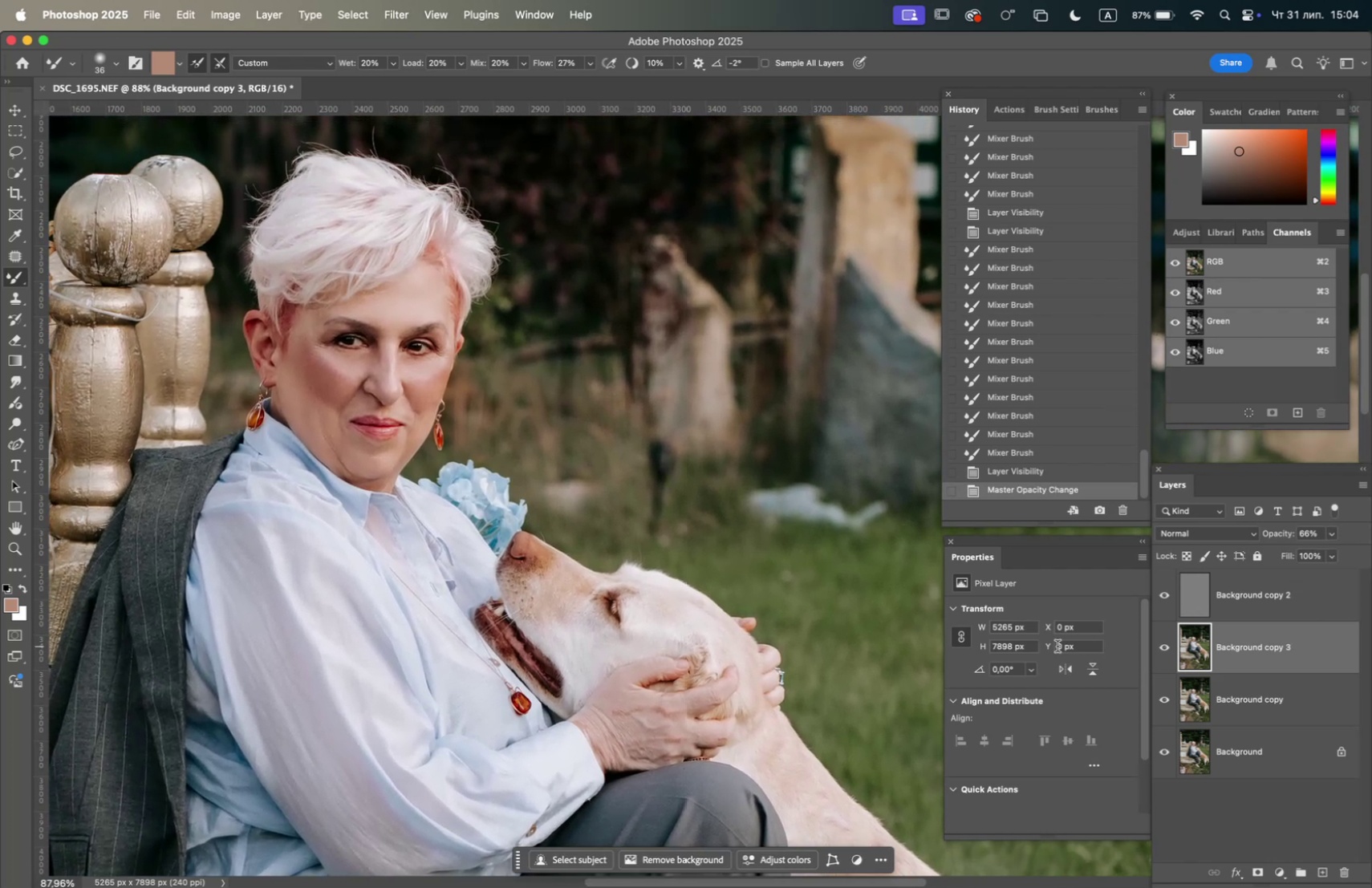 
left_click_drag(start_coordinate=[623, 516], to_coordinate=[654, 642])
 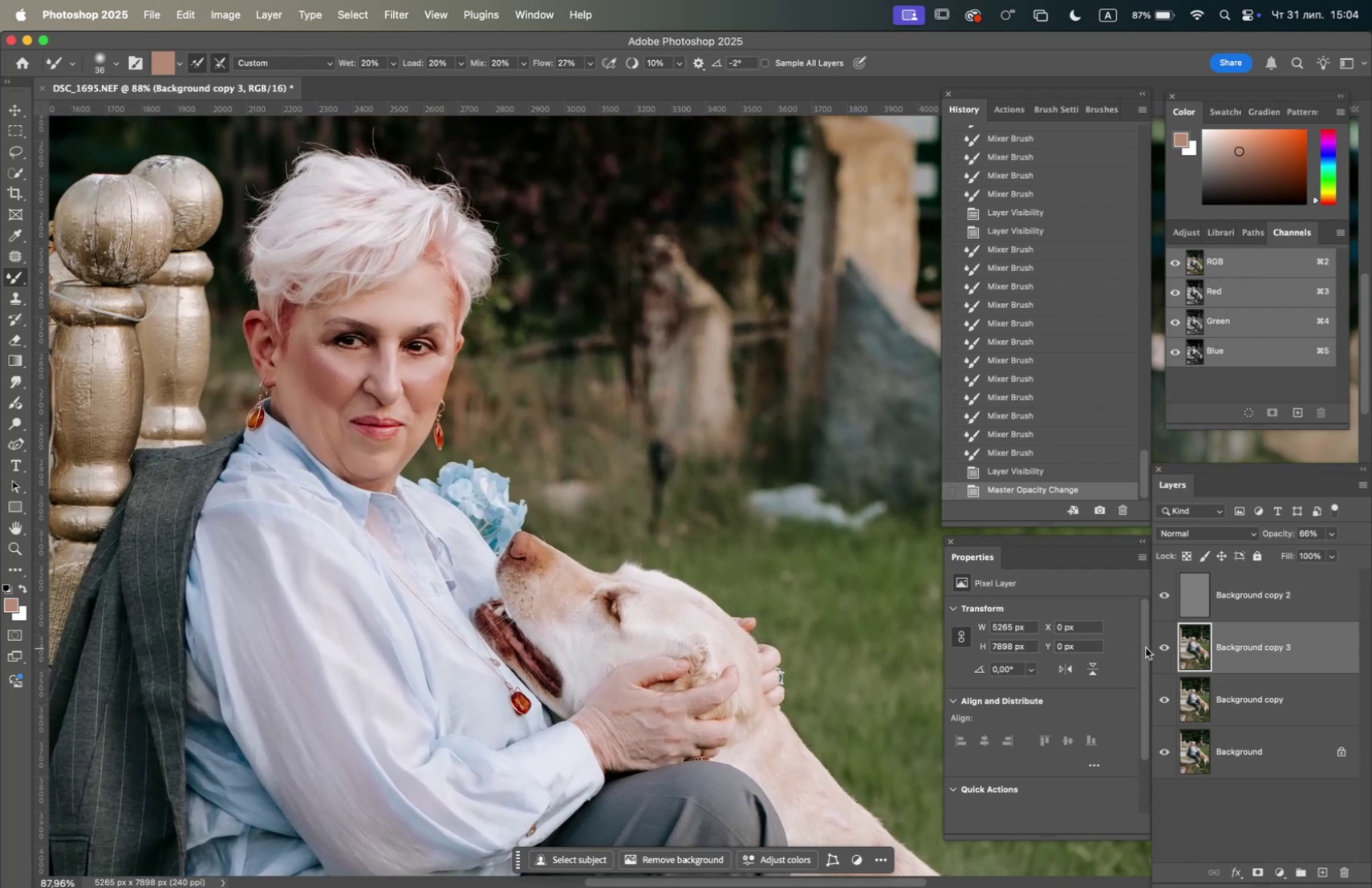 
left_click([1165, 645])
 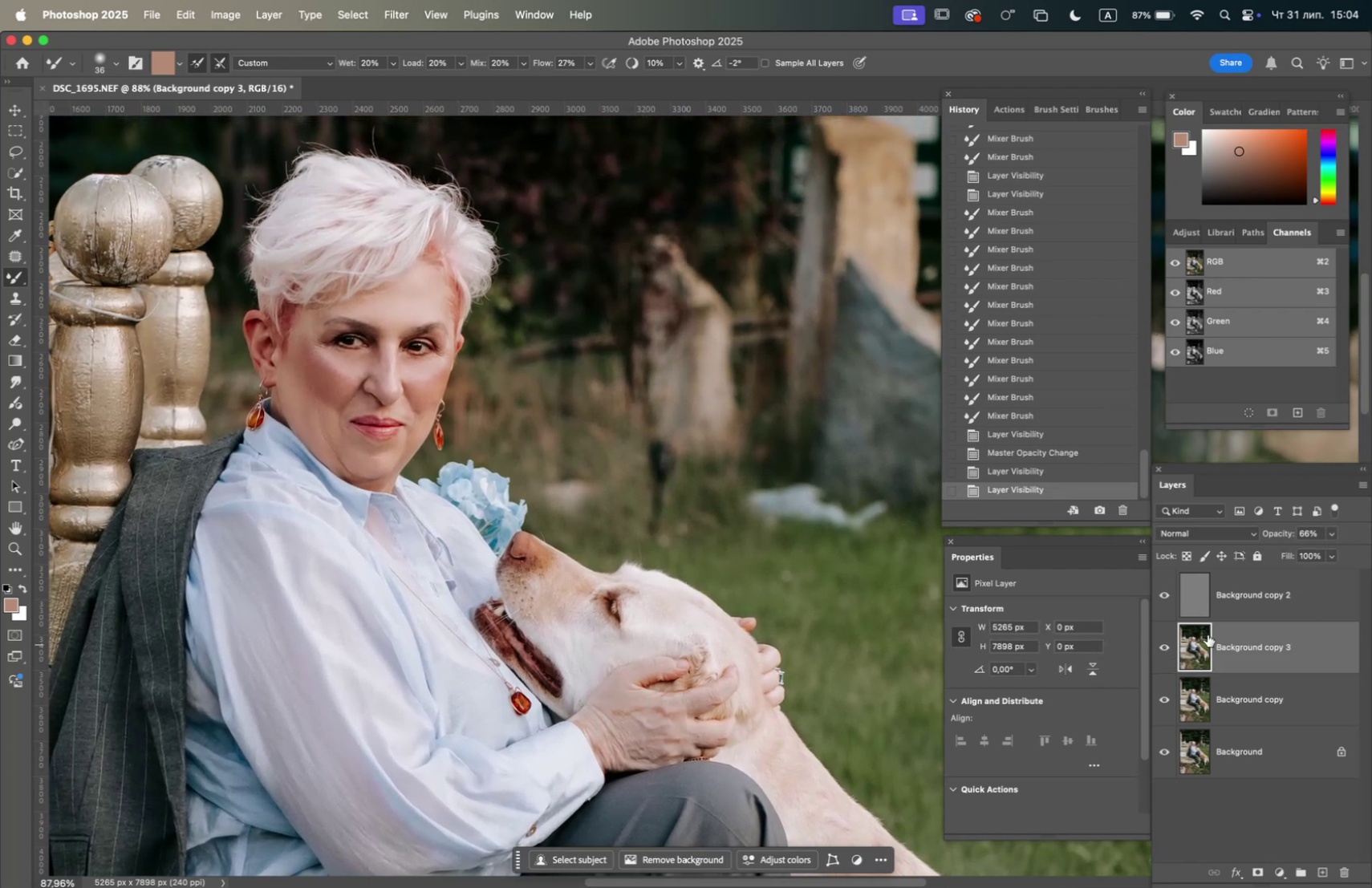 
wait(6.08)
 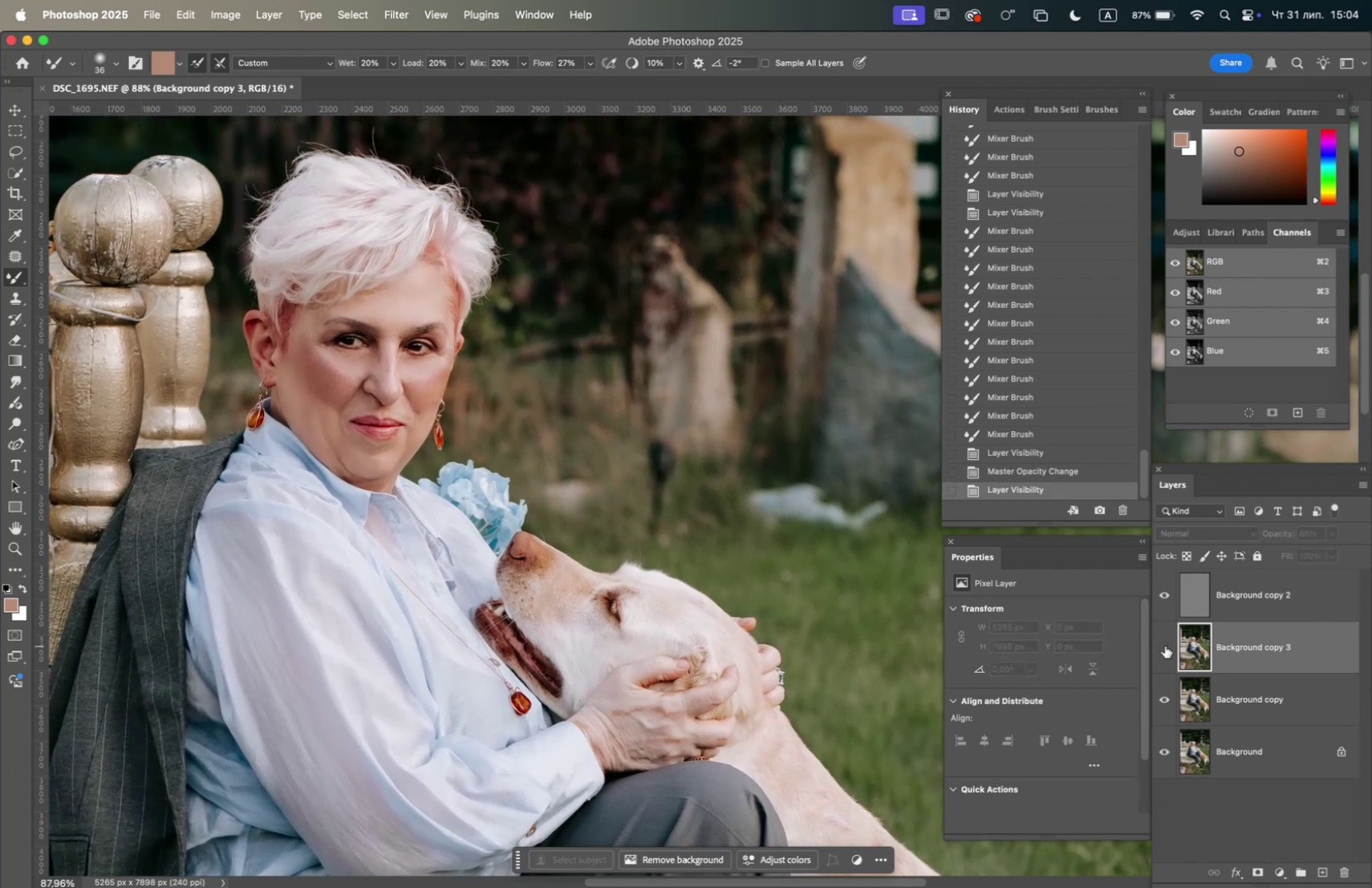 
left_click([1309, 552])
 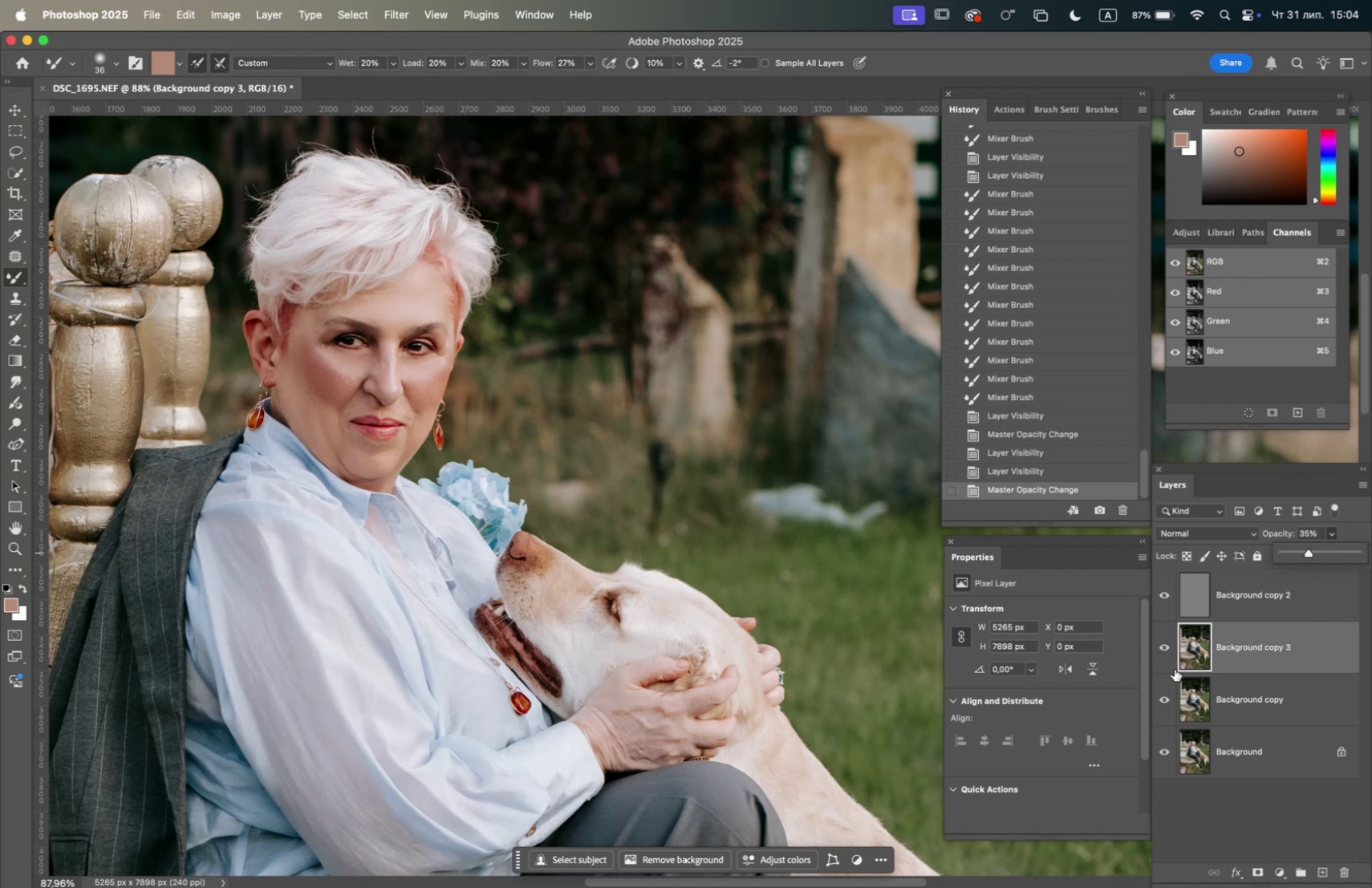 
left_click([1159, 645])
 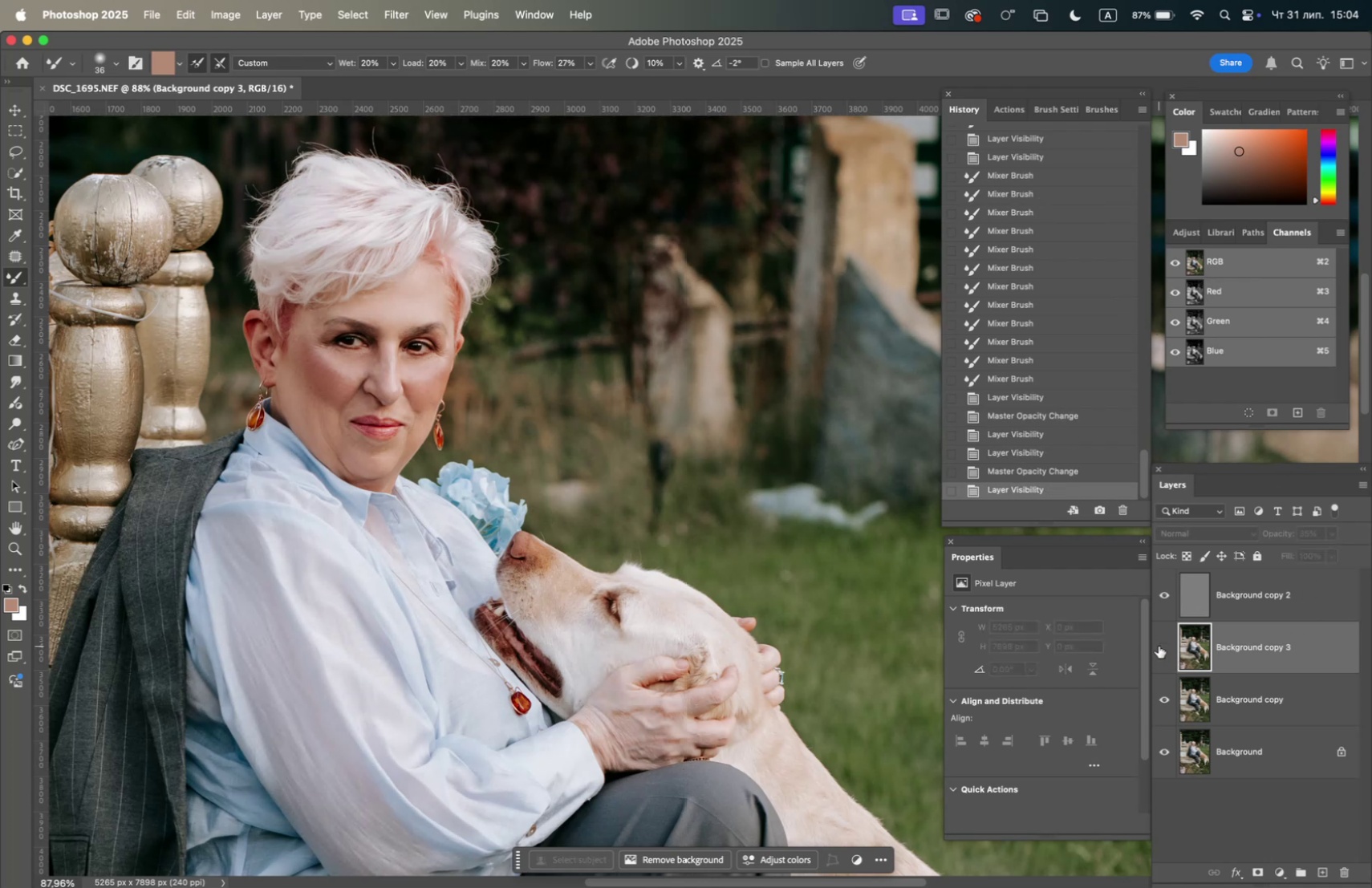 
left_click([1159, 645])
 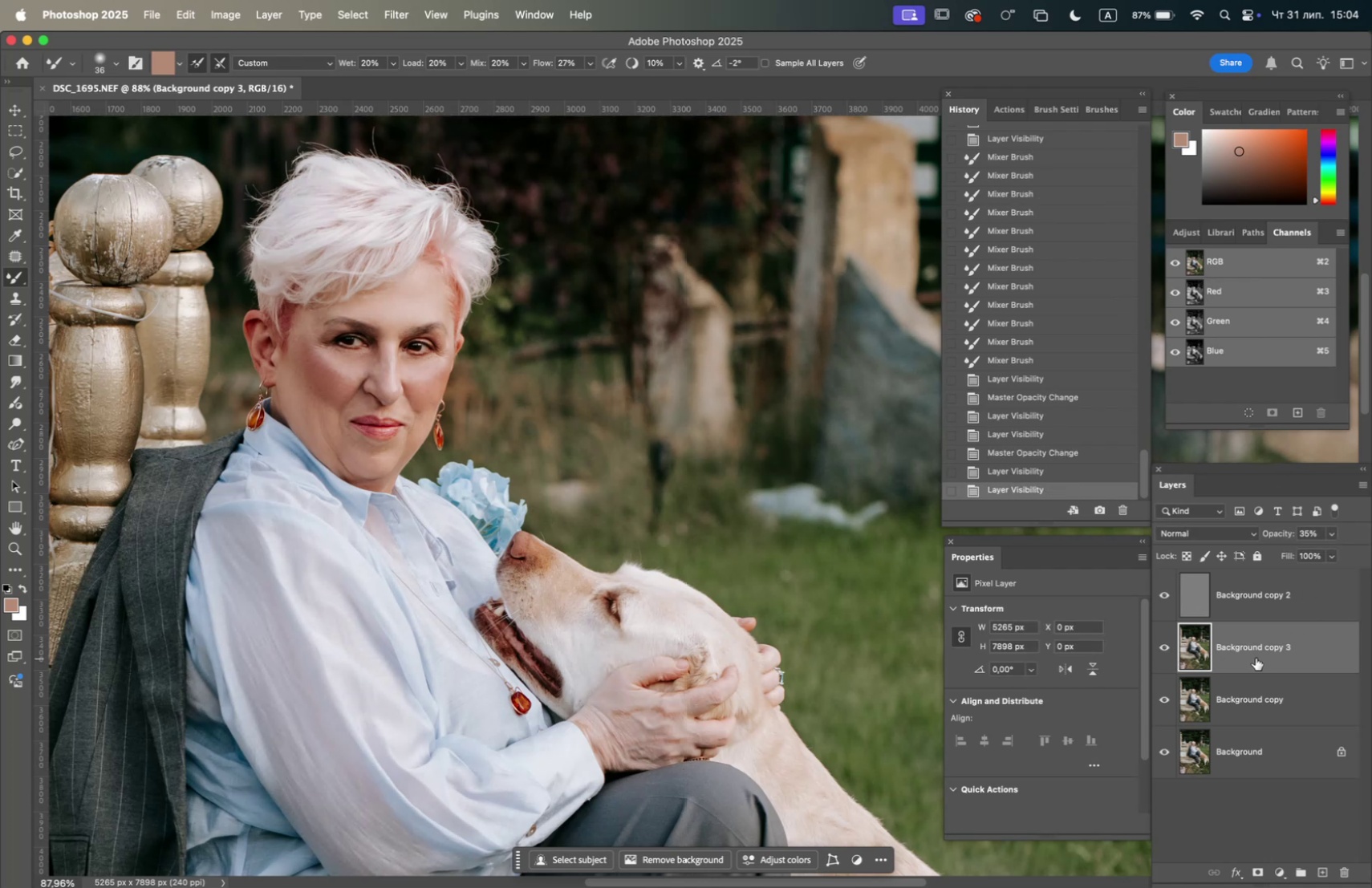 
right_click([1256, 657])
 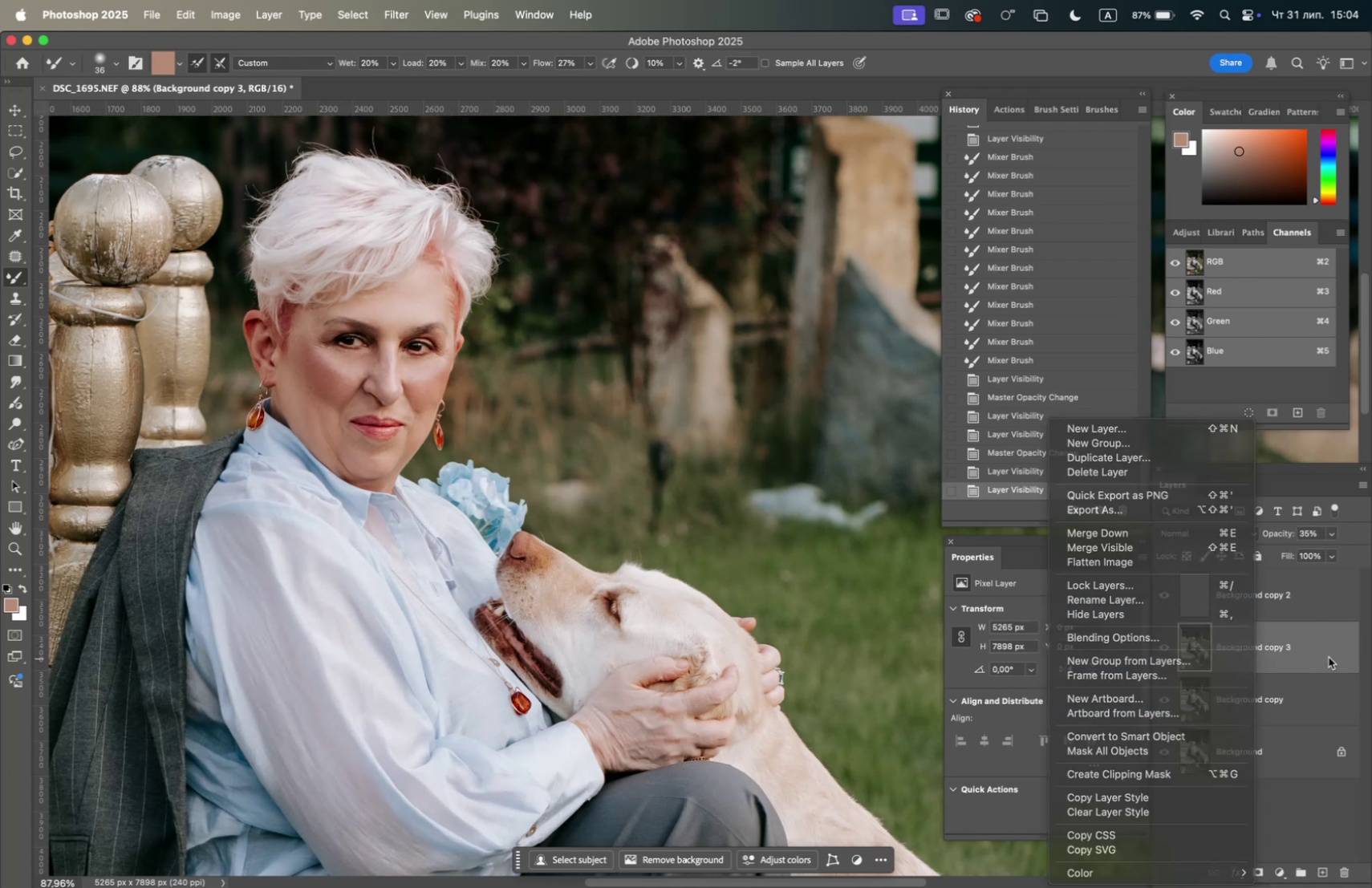 
scroll: coordinate [704, 578], scroll_direction: down, amount: 4.0
 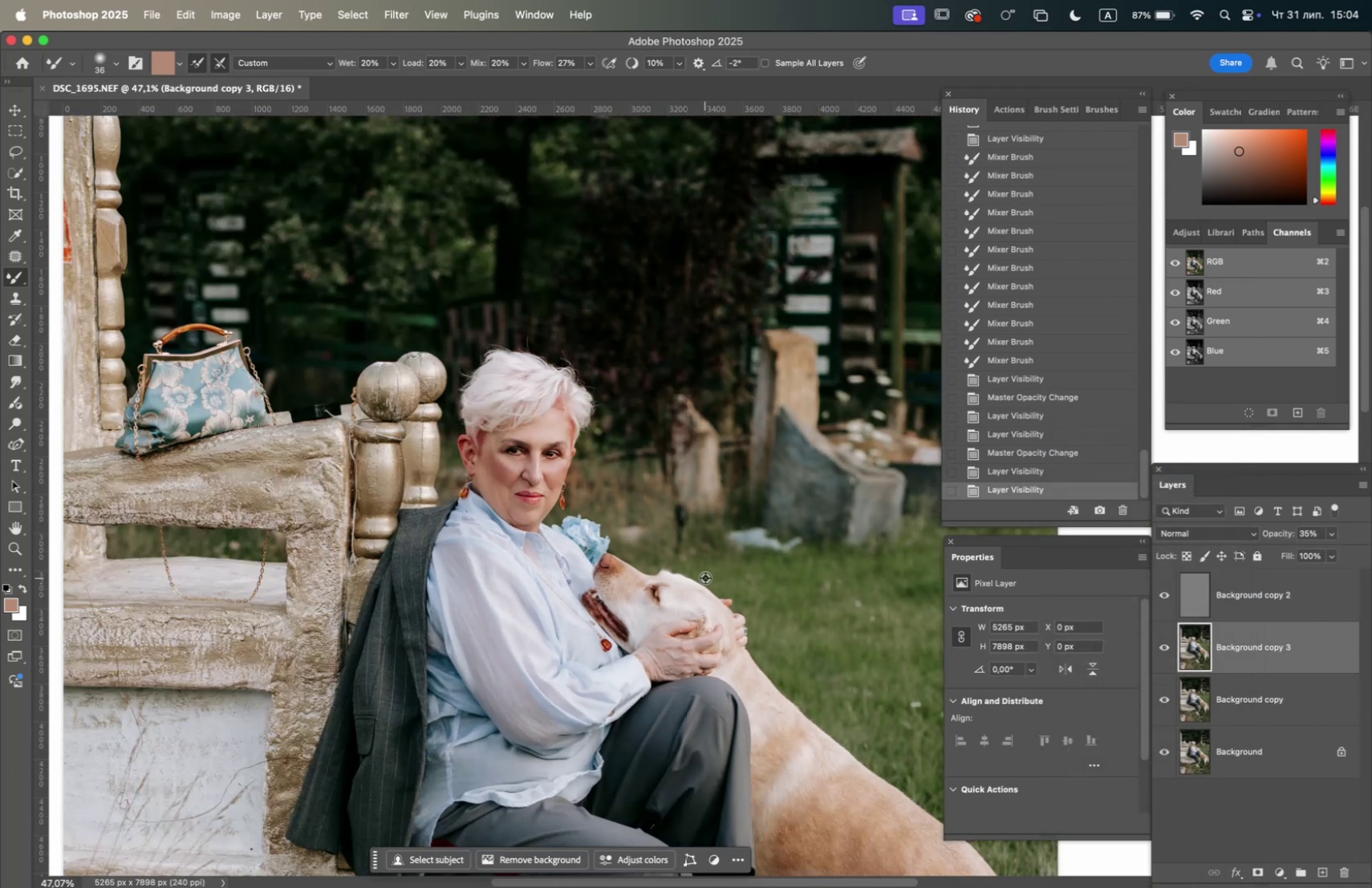 
hold_key(key=OptionLeft, duration=2.99)
scroll: coordinate [706, 580], scroll_direction: up, amount: 6.0
 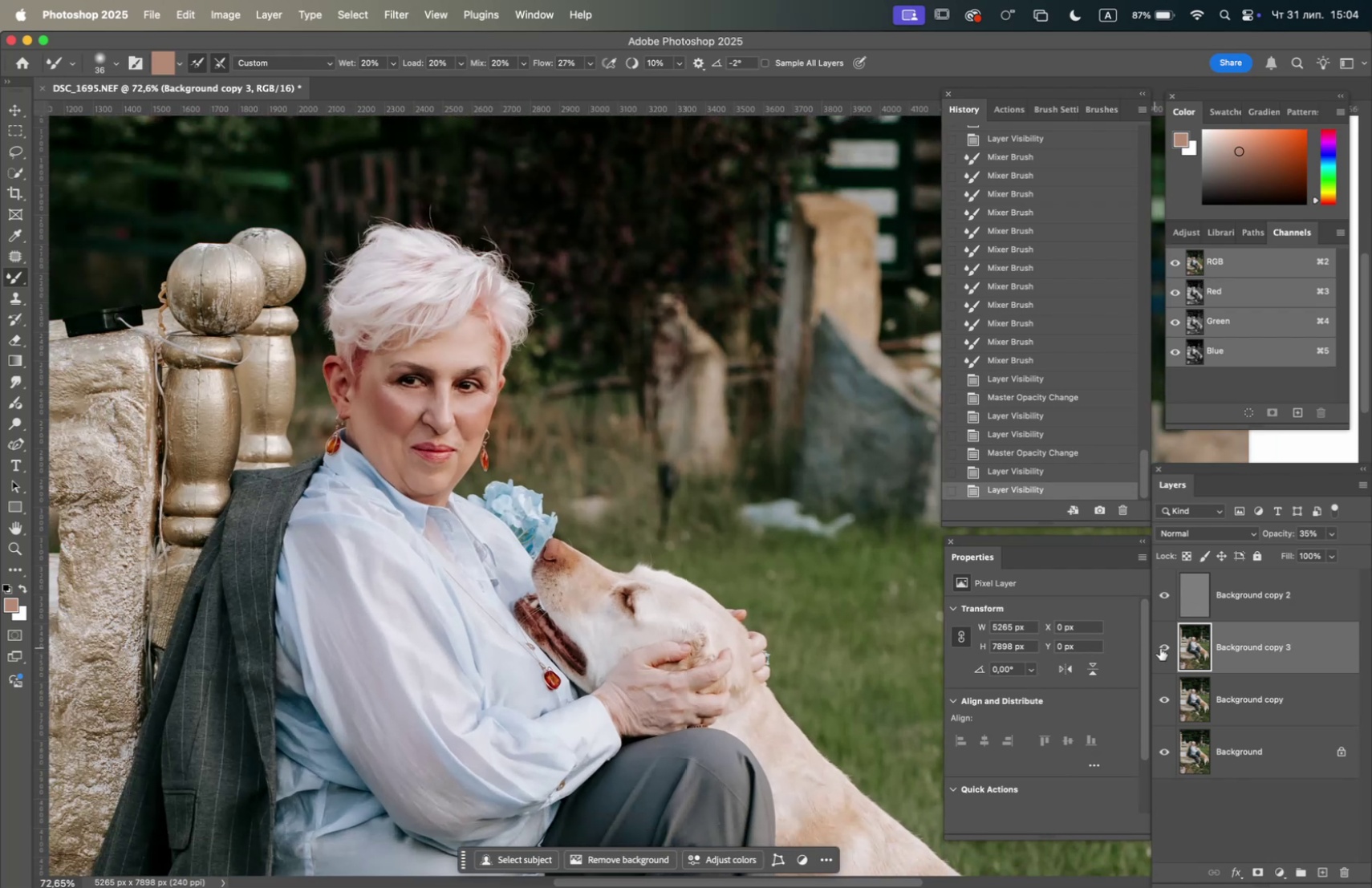 
left_click([1163, 647])
 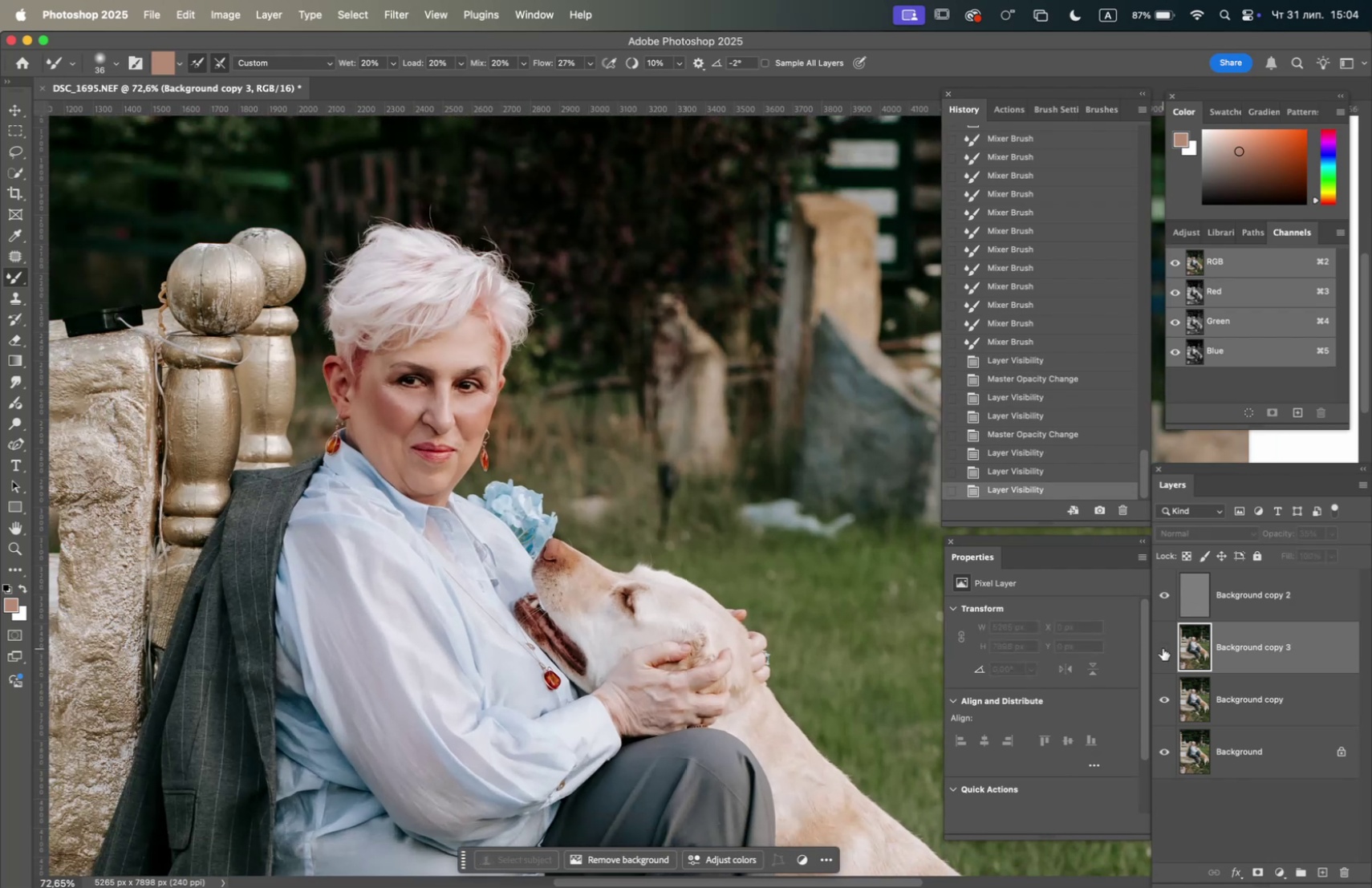 
left_click([1163, 647])
 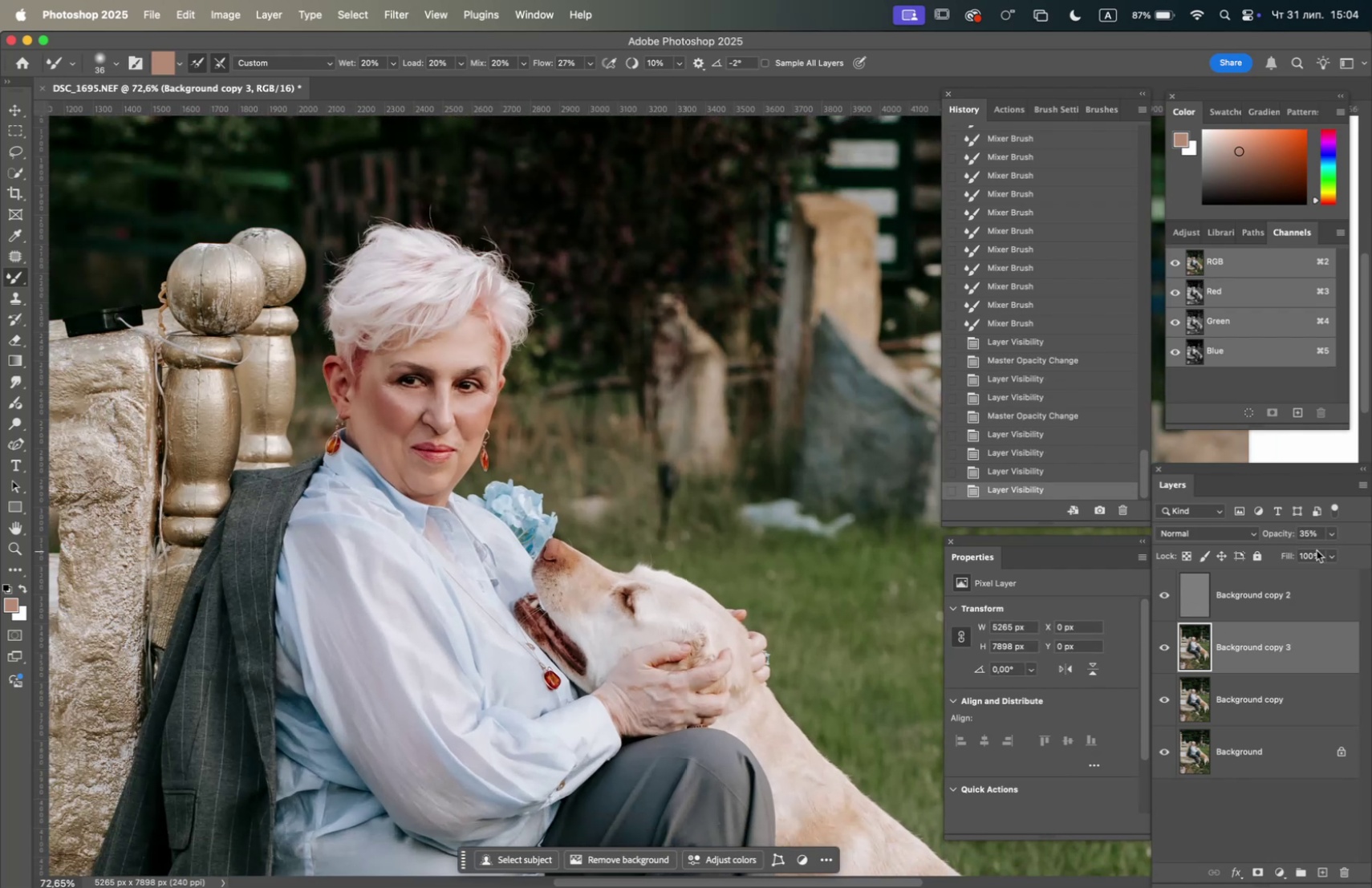 
left_click([1329, 537])
 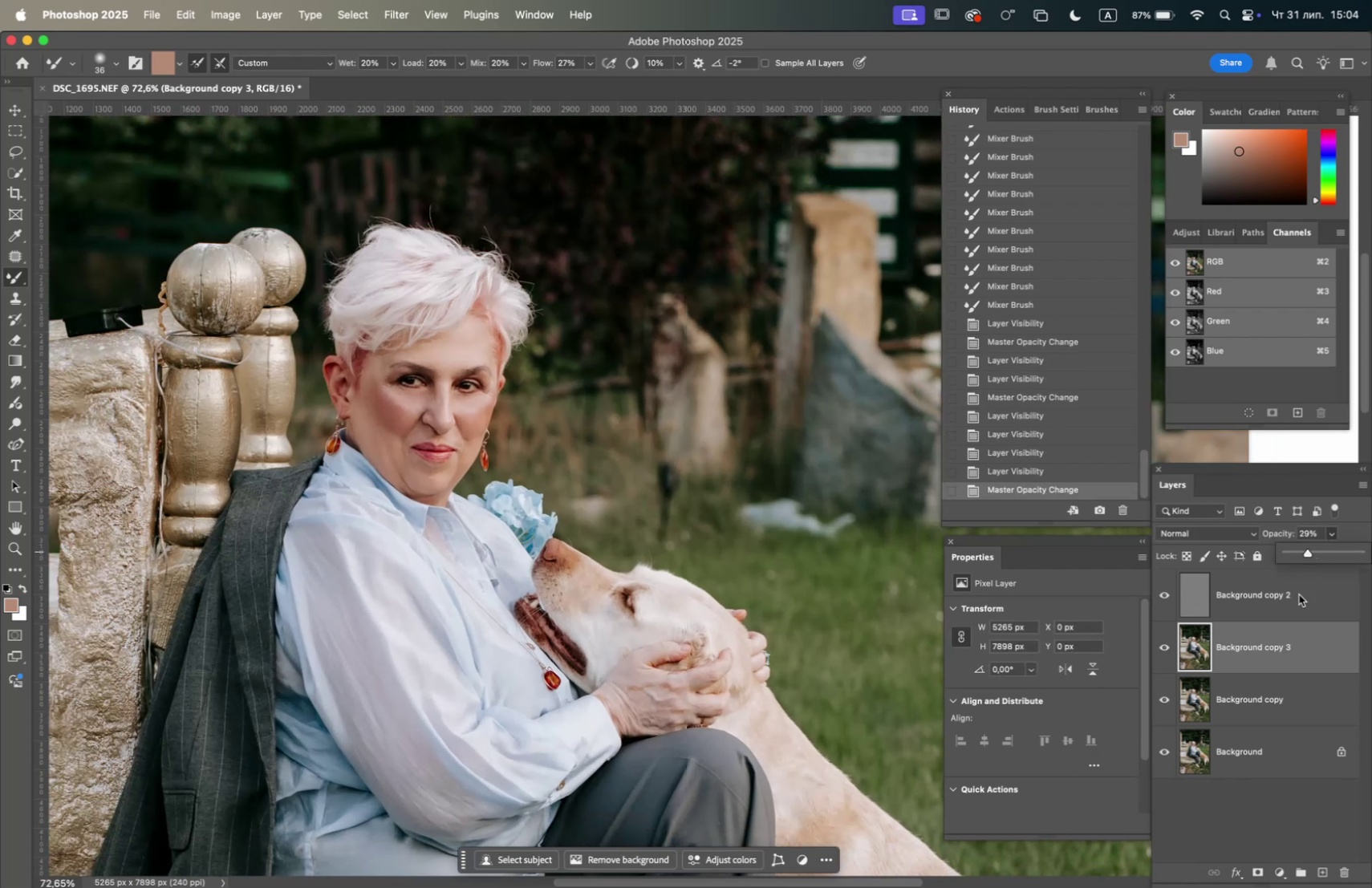 
right_click([1288, 645])
 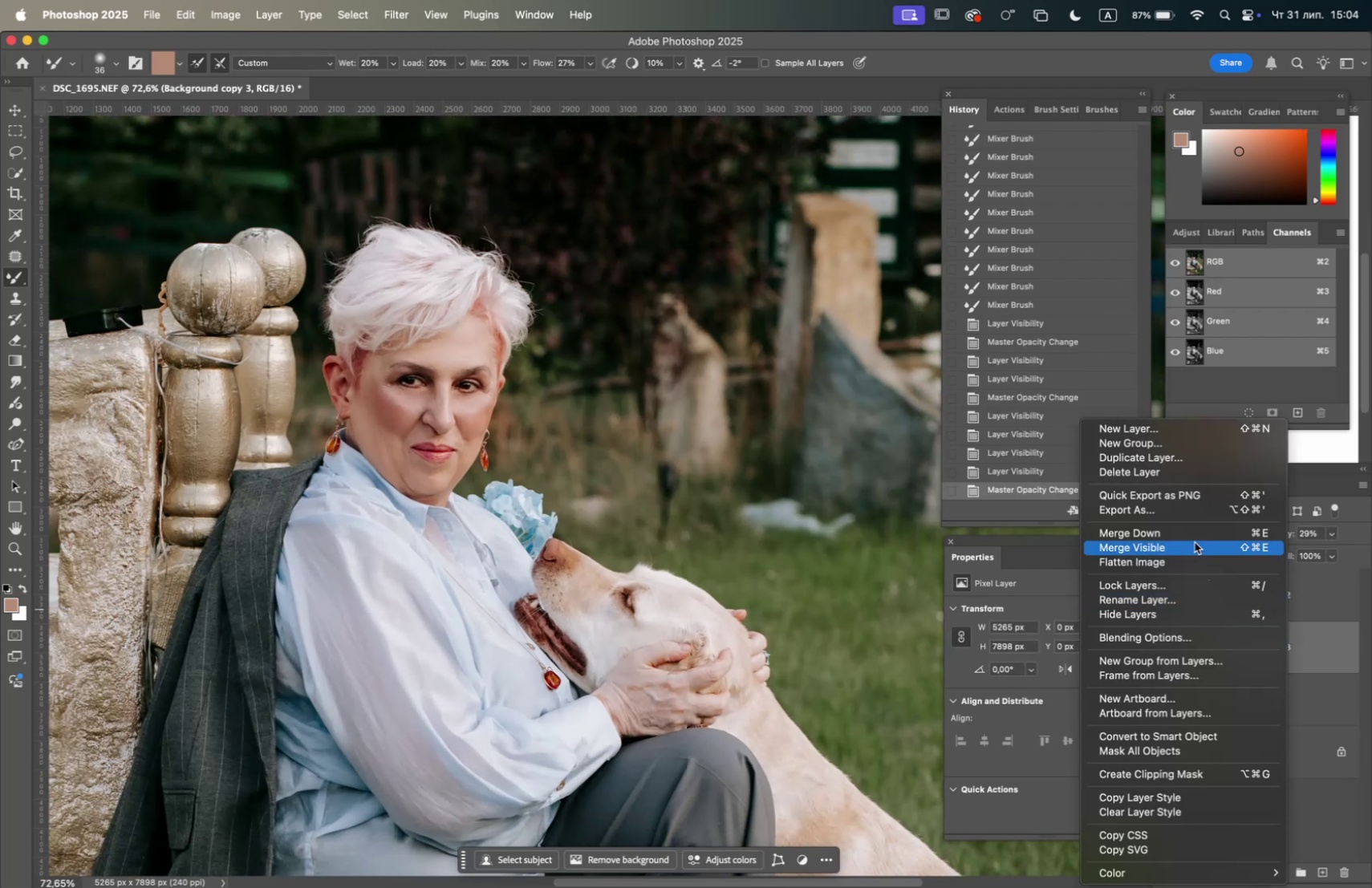 
left_click([1193, 537])
 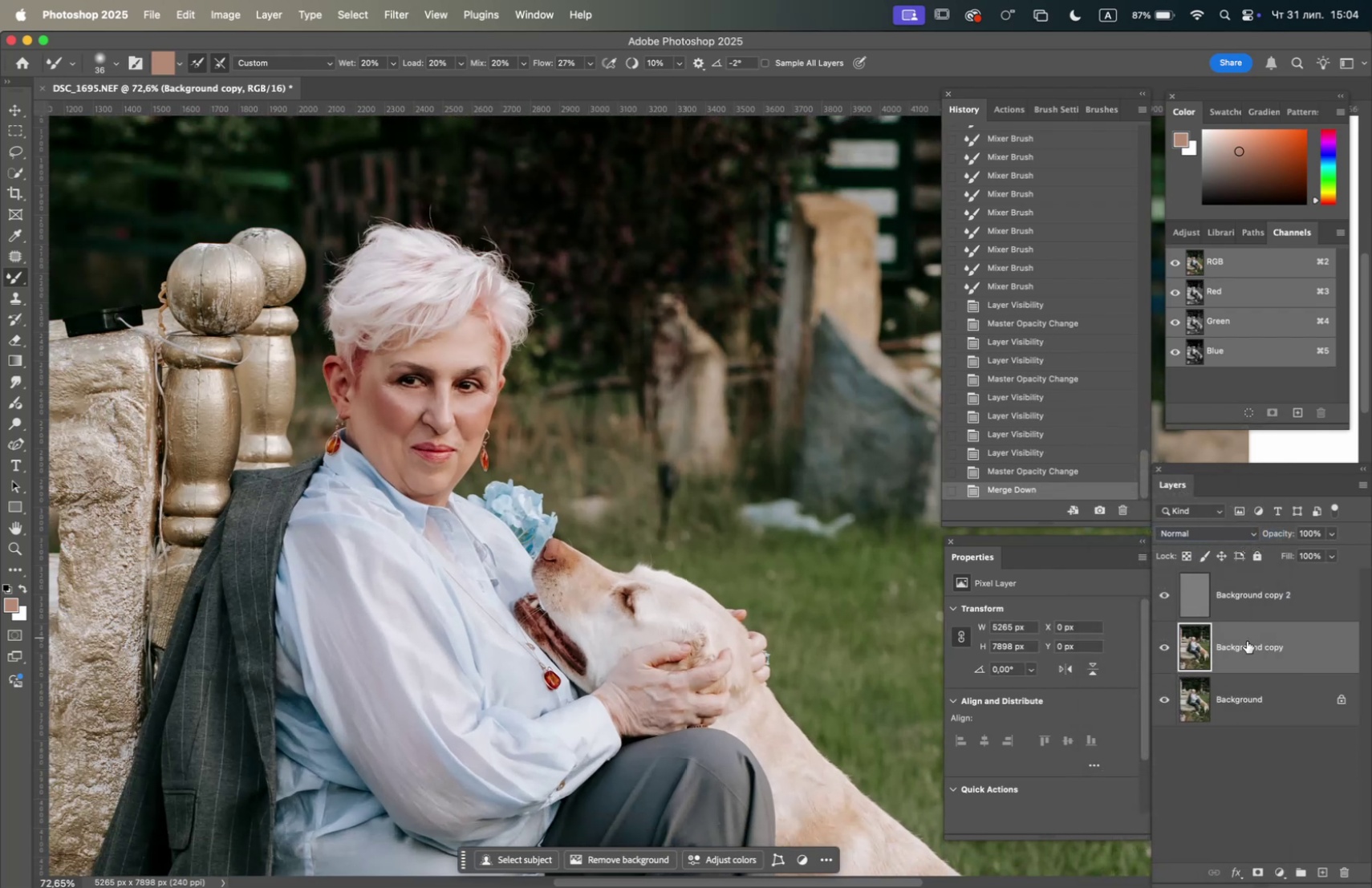 
left_click_drag(start_coordinate=[1252, 656], to_coordinate=[1321, 871])
 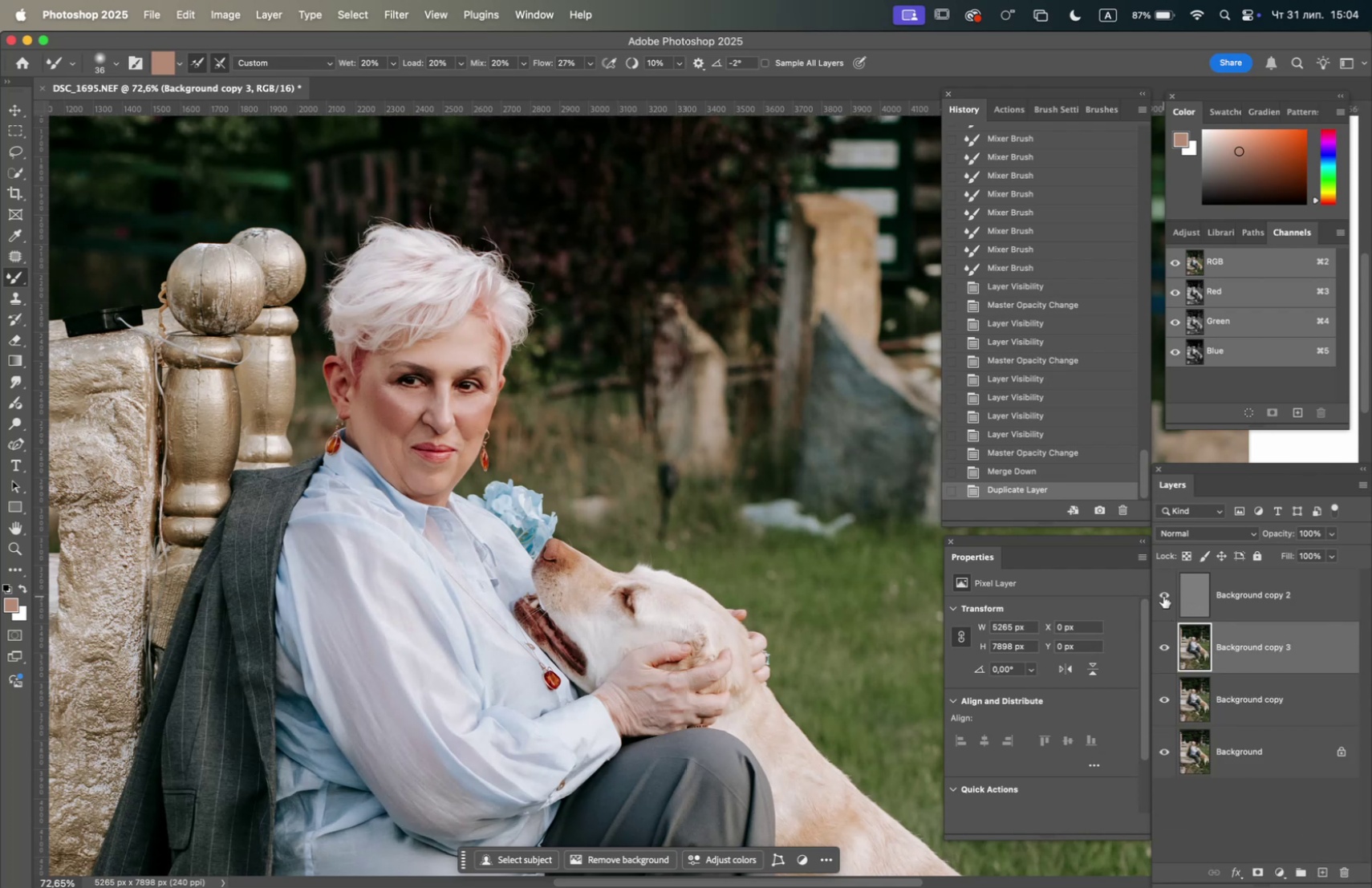 
left_click([1163, 595])
 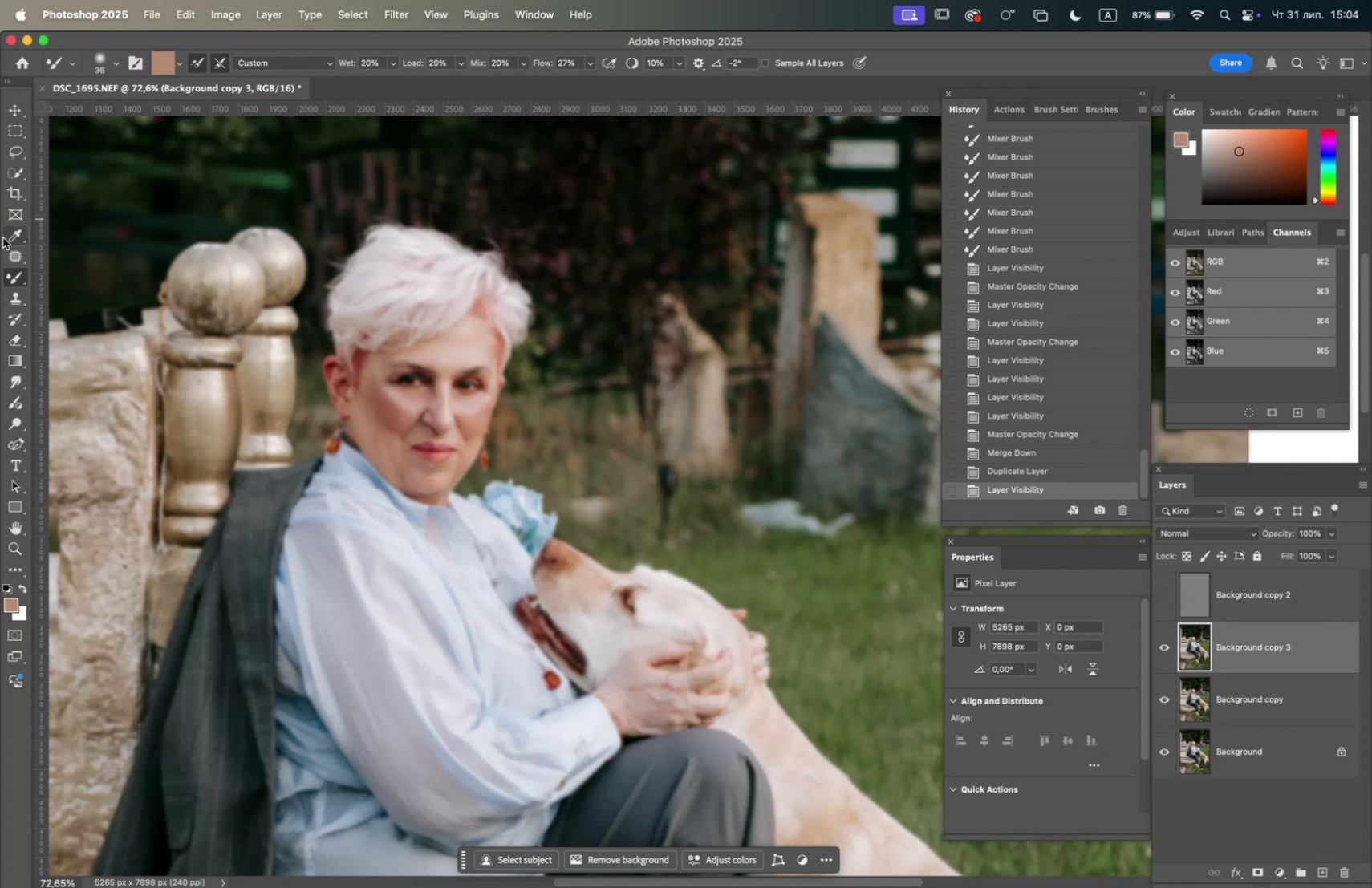 
left_click([14, 254])
 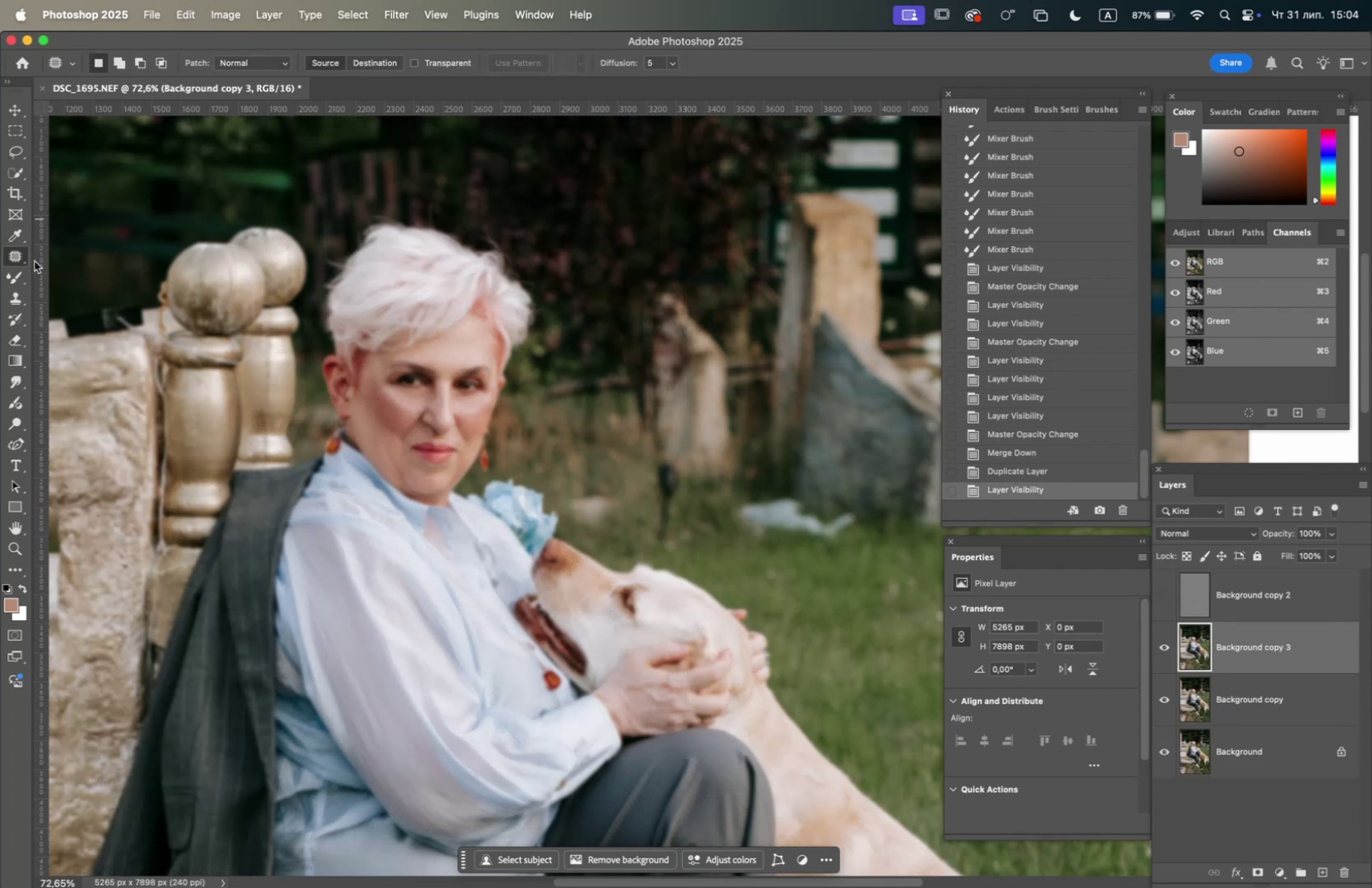 
hold_key(key=Space, duration=0.82)
 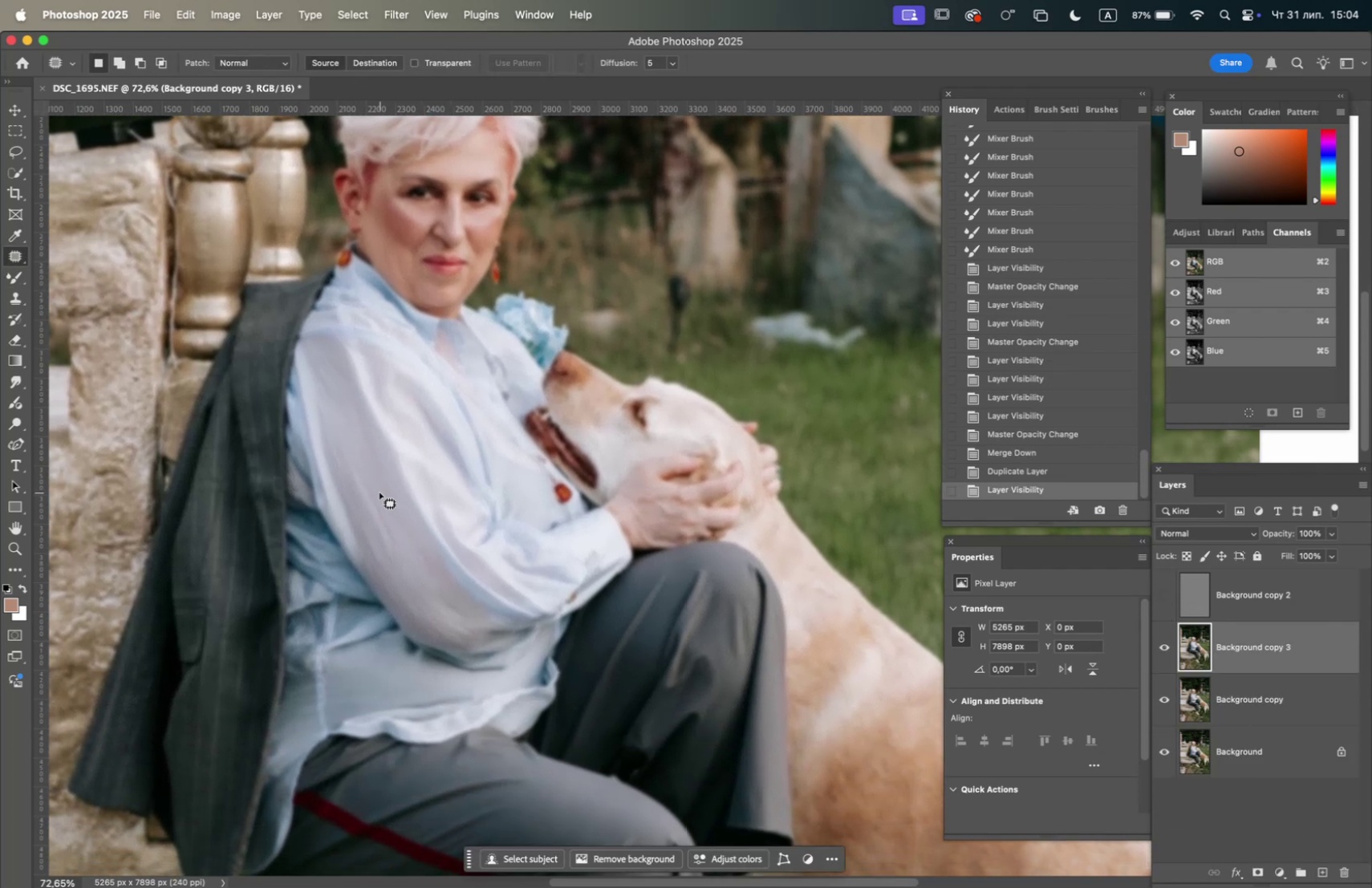 
left_click_drag(start_coordinate=[501, 415], to_coordinate=[509, 267])
 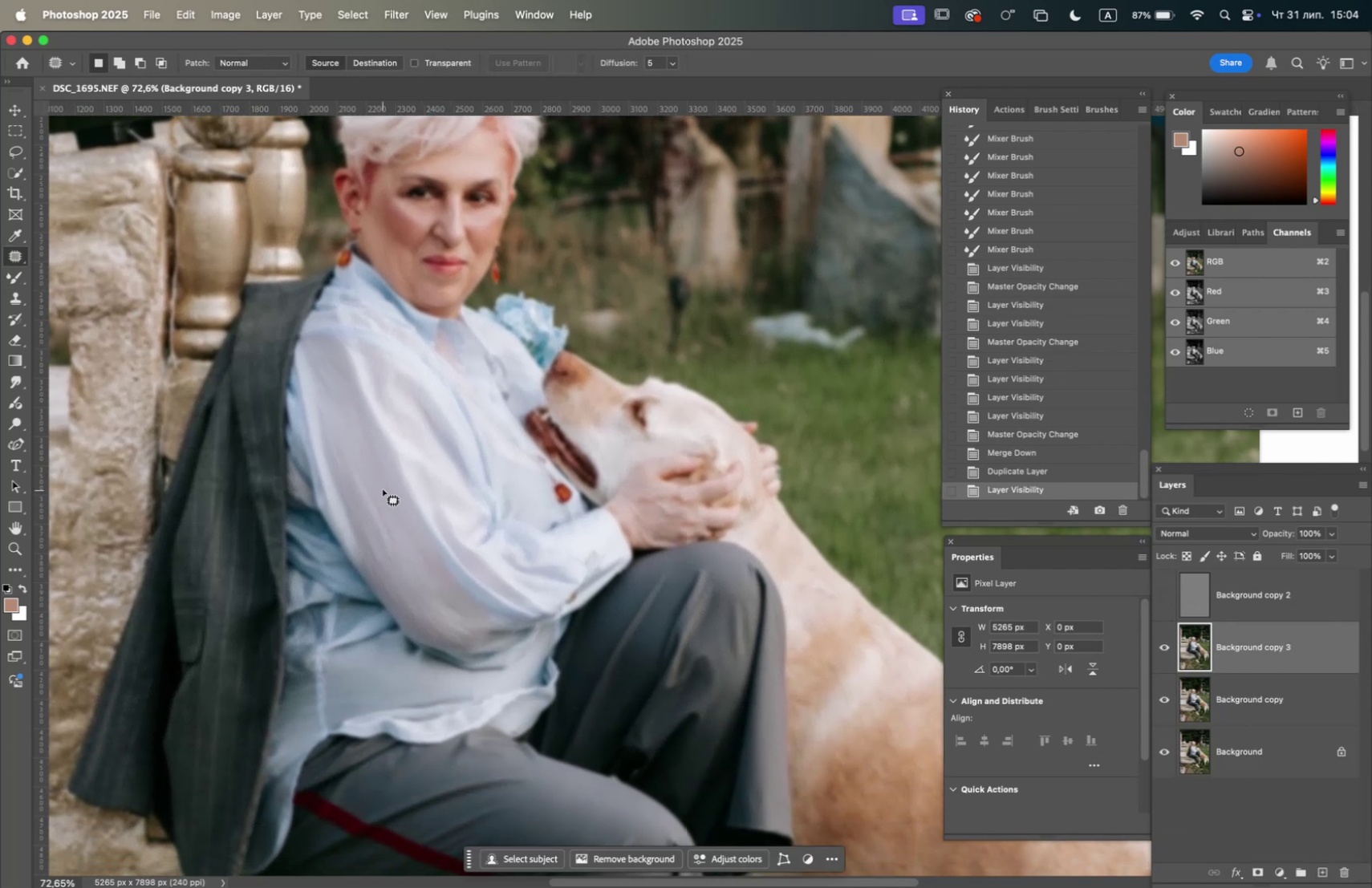 
left_click_drag(start_coordinate=[384, 483], to_coordinate=[447, 580])
 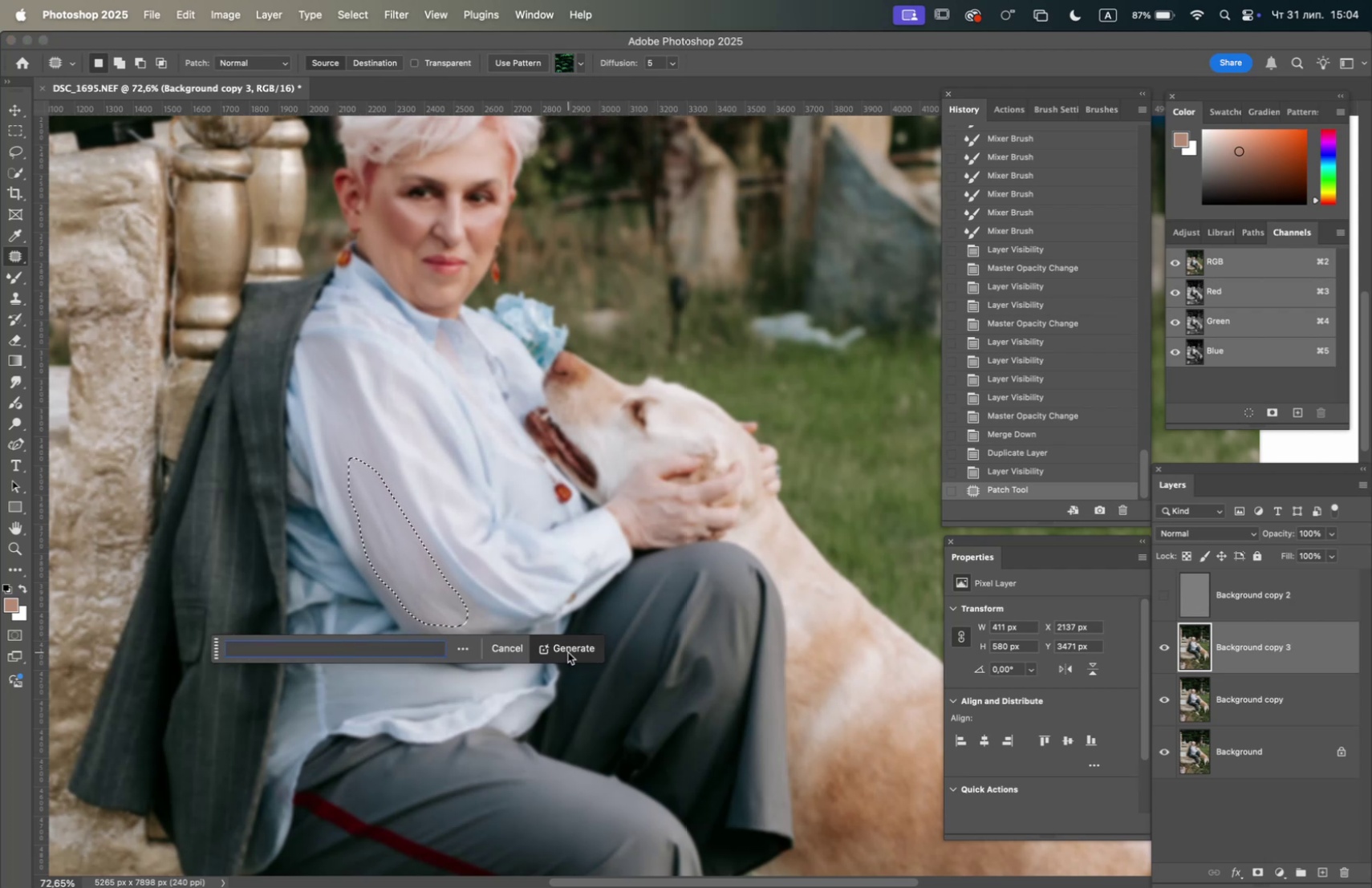 
left_click([568, 651])
 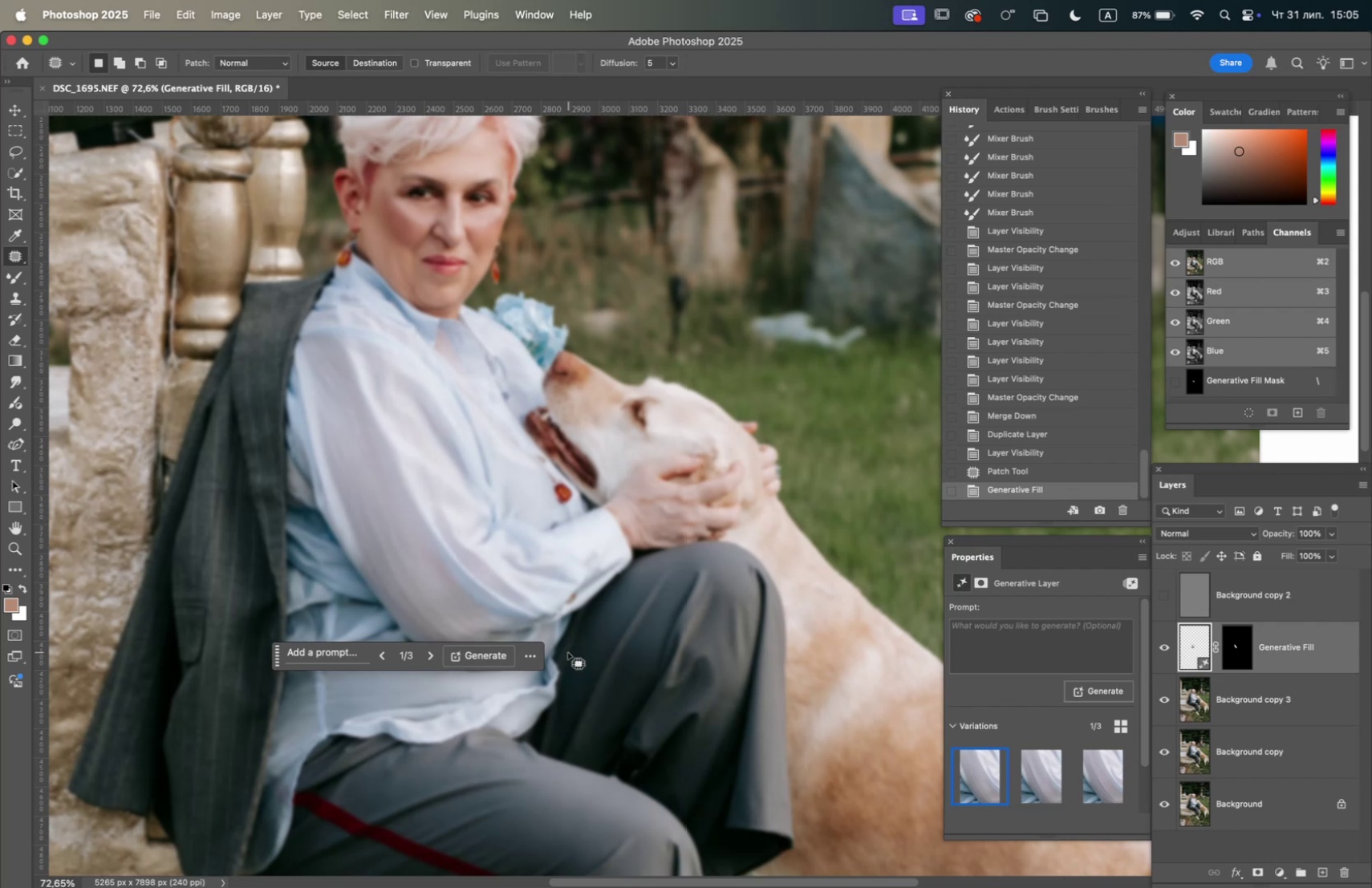 
wait(24.44)
 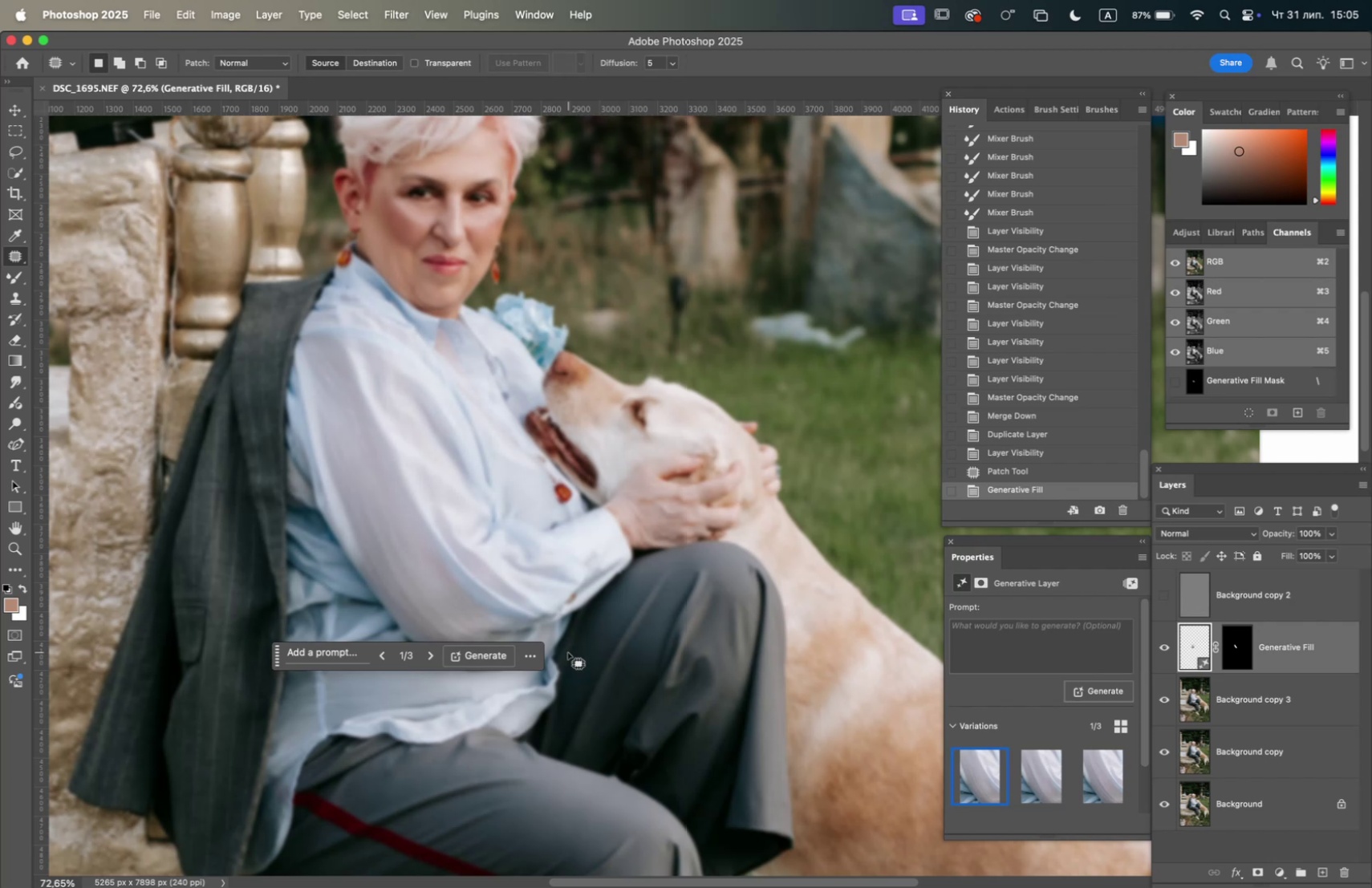 
left_click([1044, 774])
 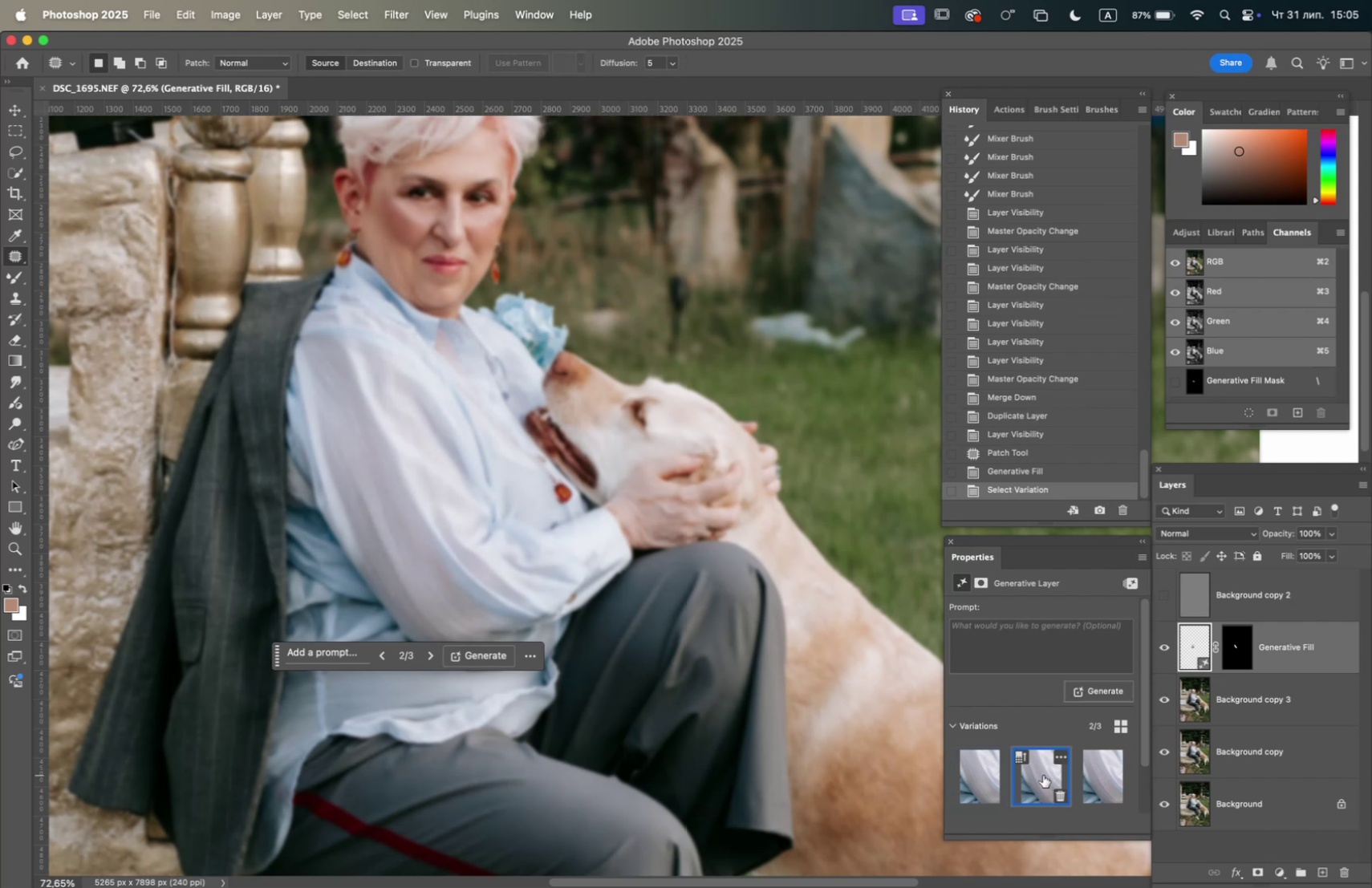 
left_click([1099, 777])
 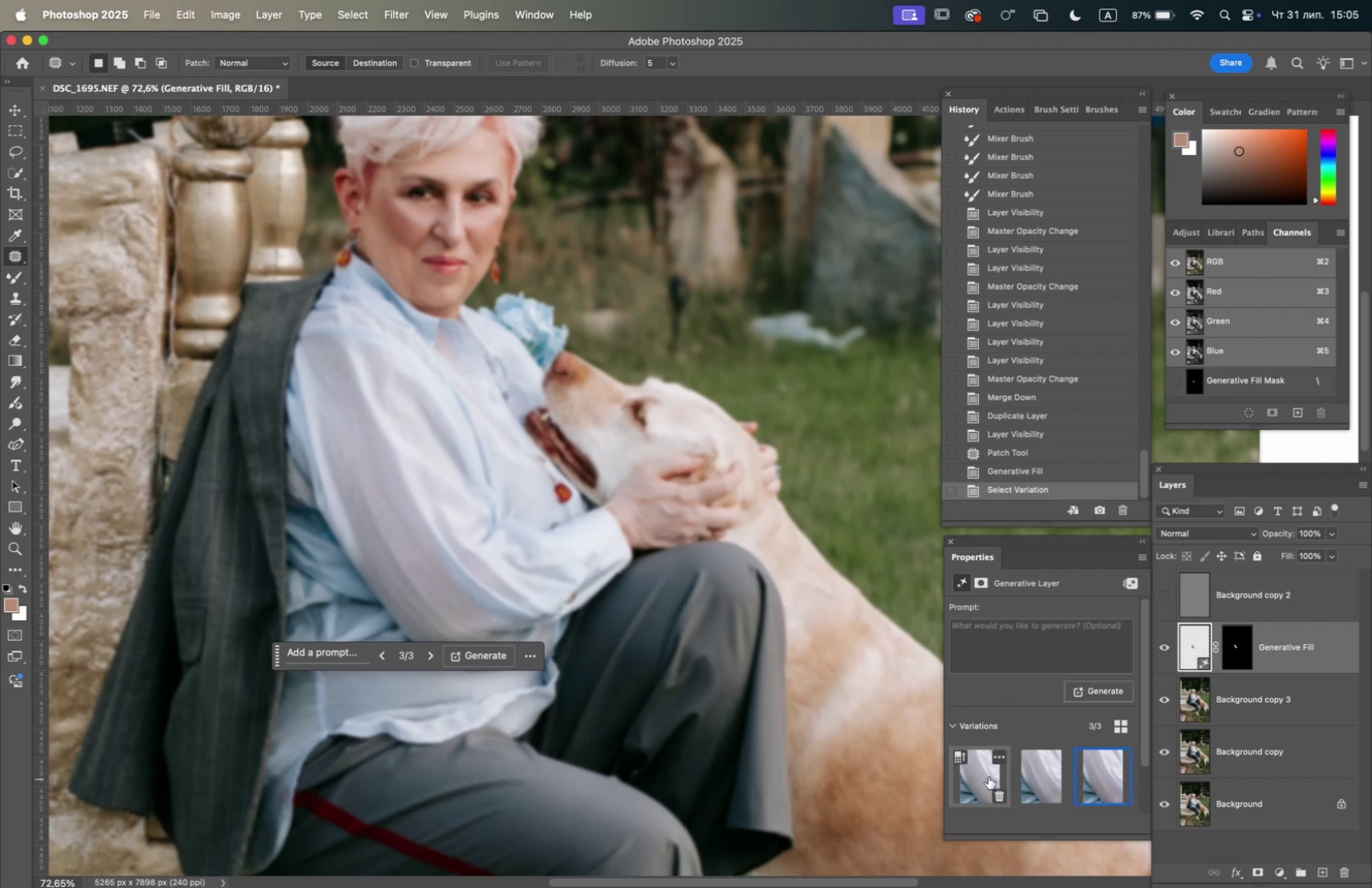 
left_click([981, 773])
 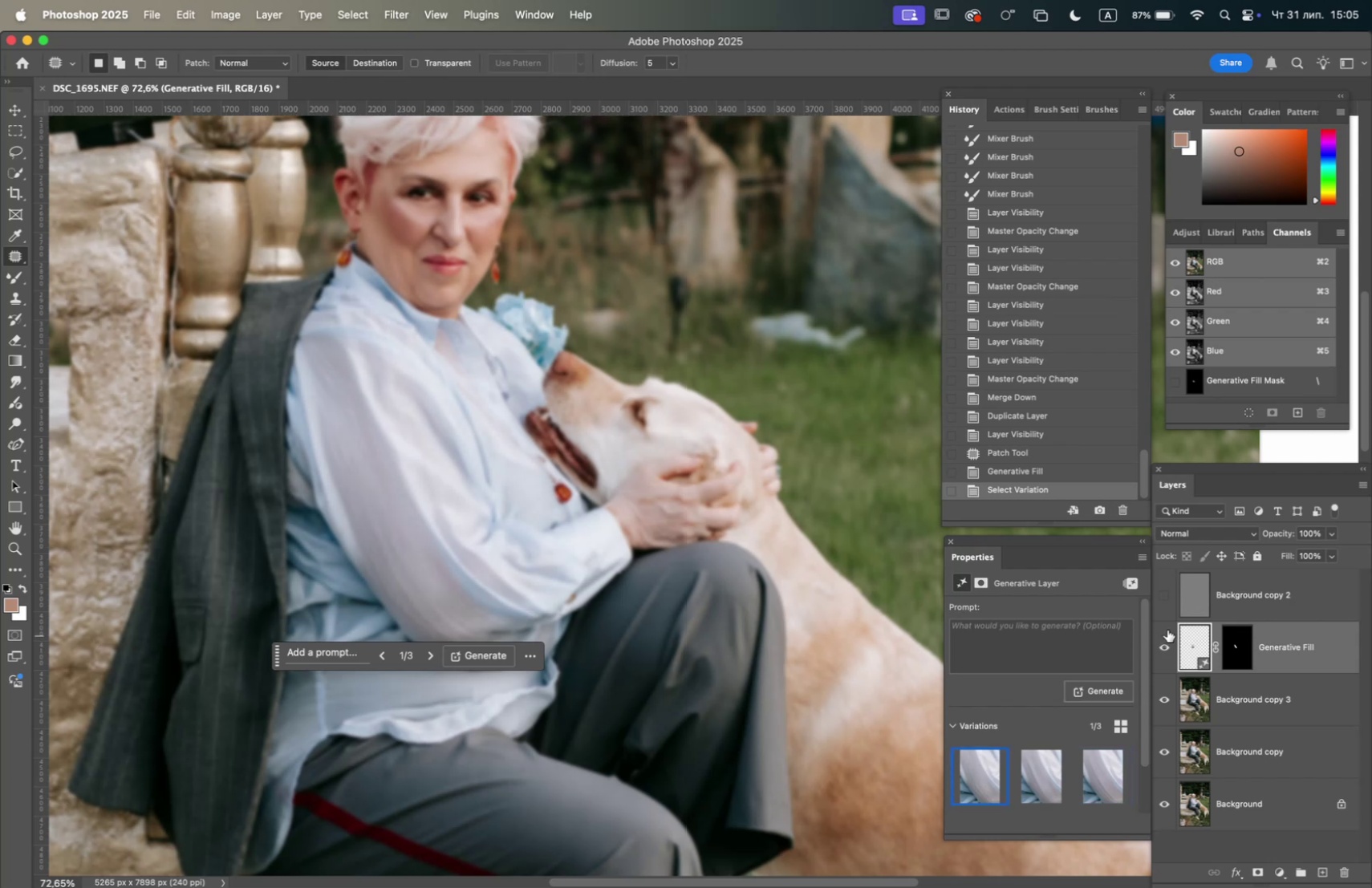 
left_click([1159, 590])
 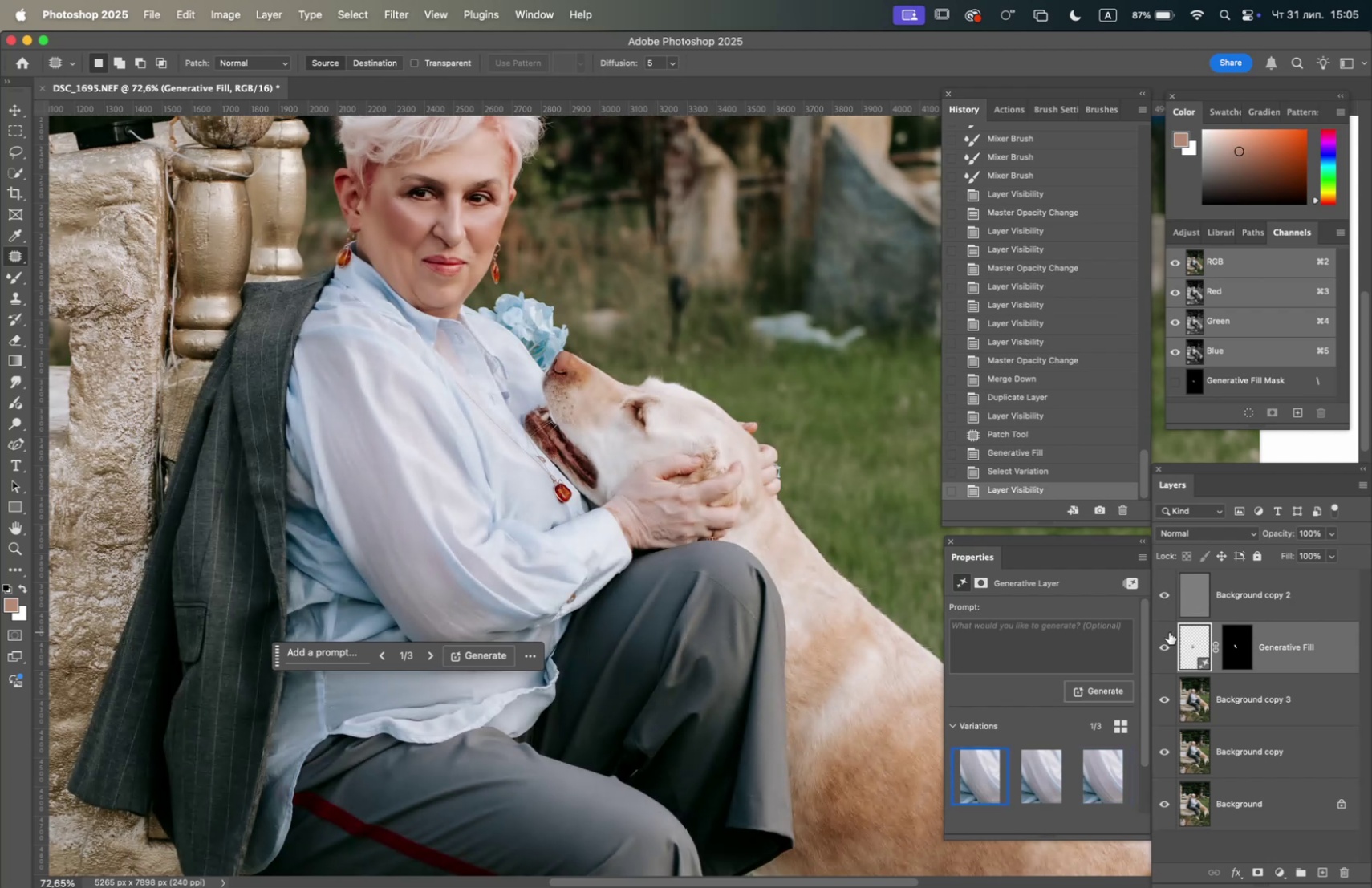 
left_click([1169, 633])
 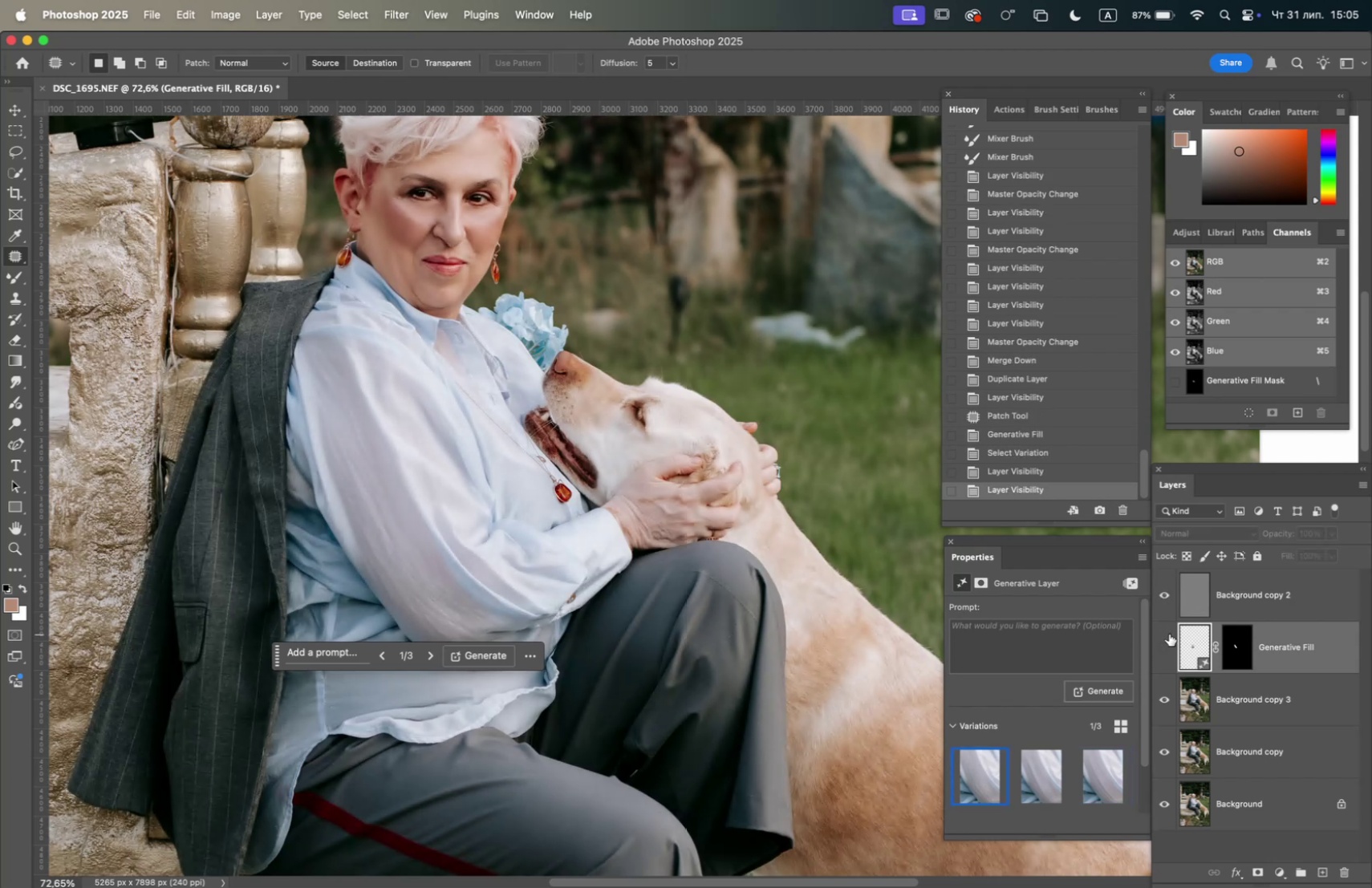 
left_click([1169, 633])
 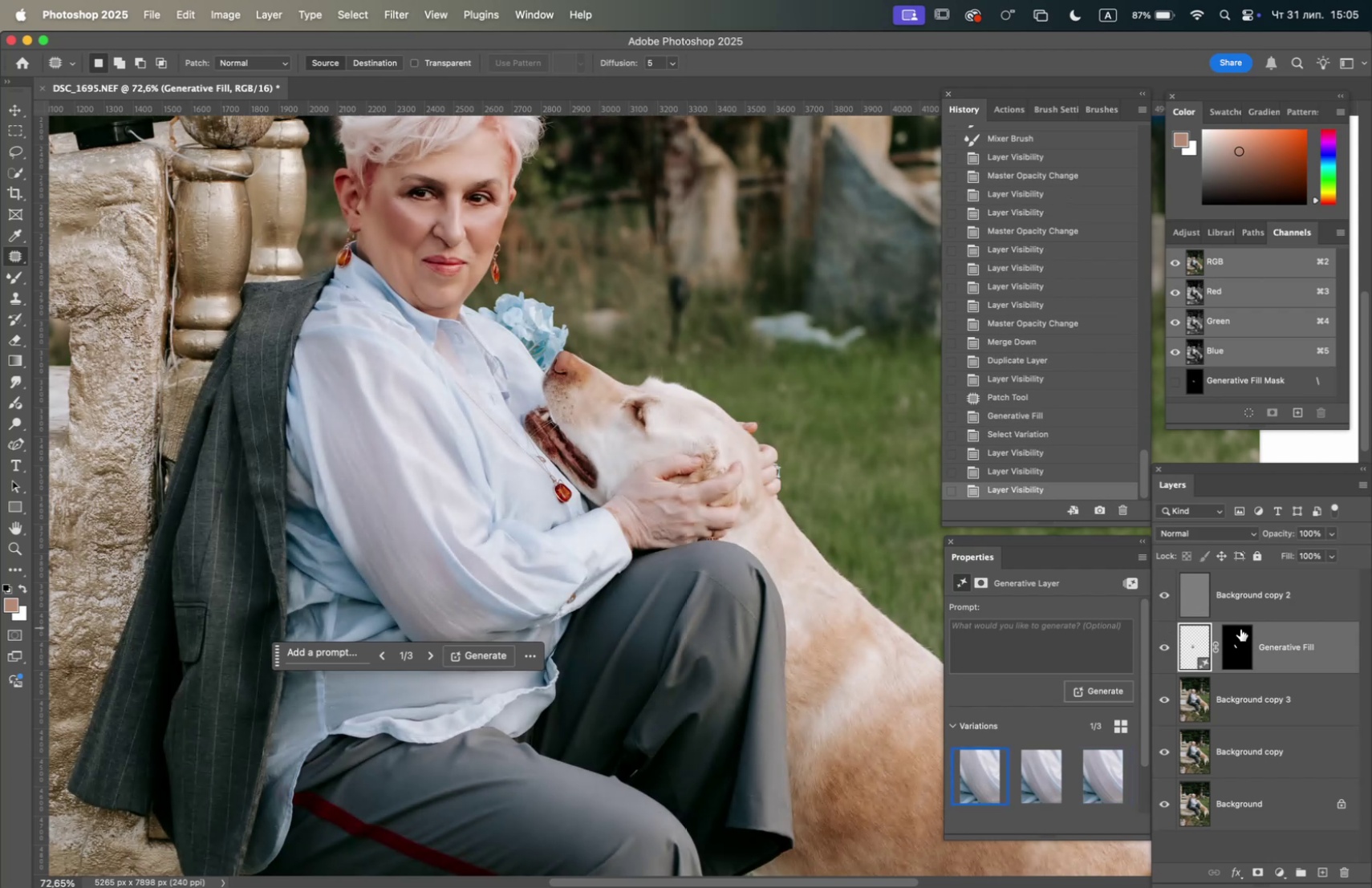 
left_click_drag(start_coordinate=[1279, 643], to_coordinate=[1342, 868])
 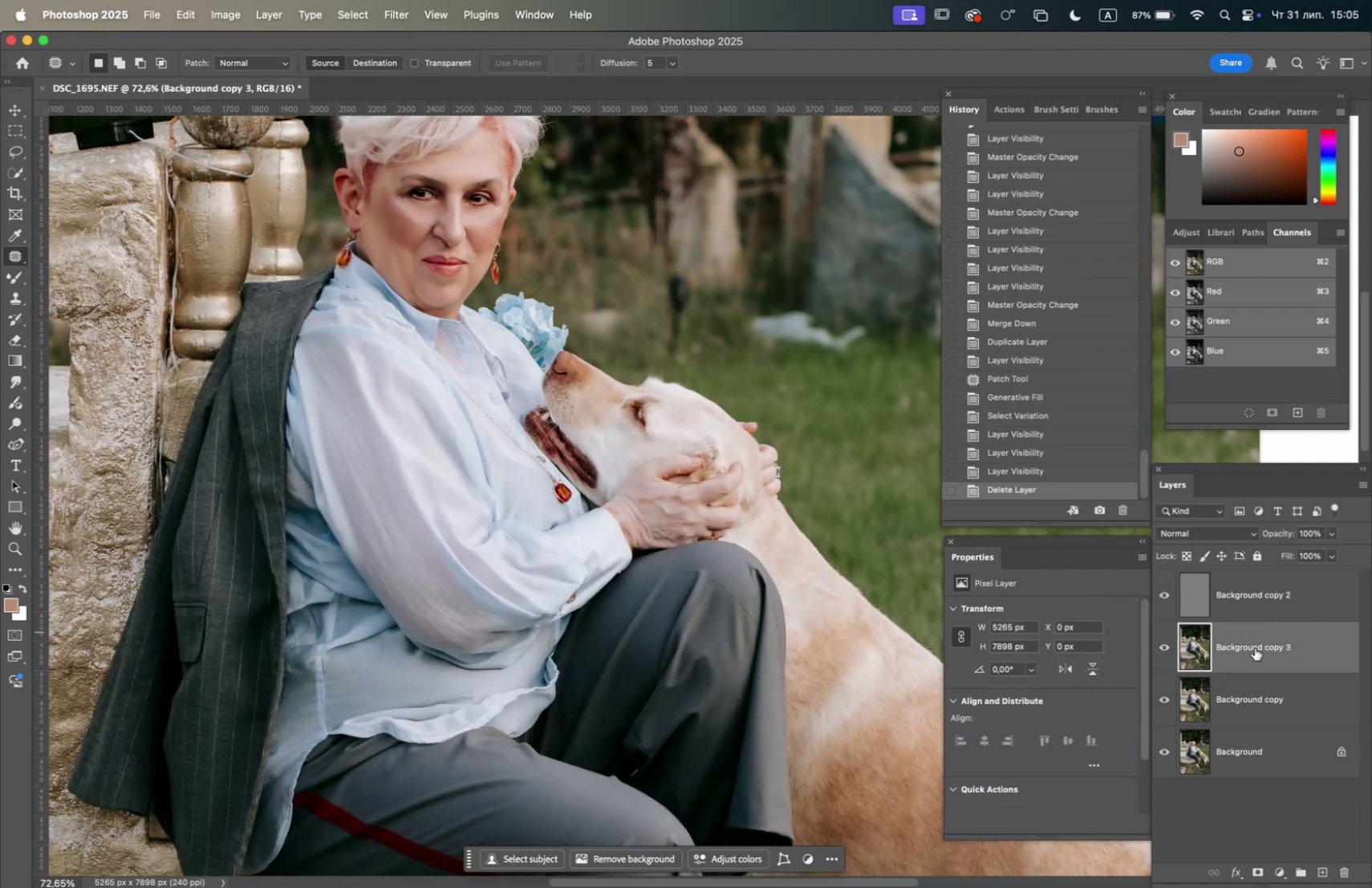 
right_click([1264, 648])
 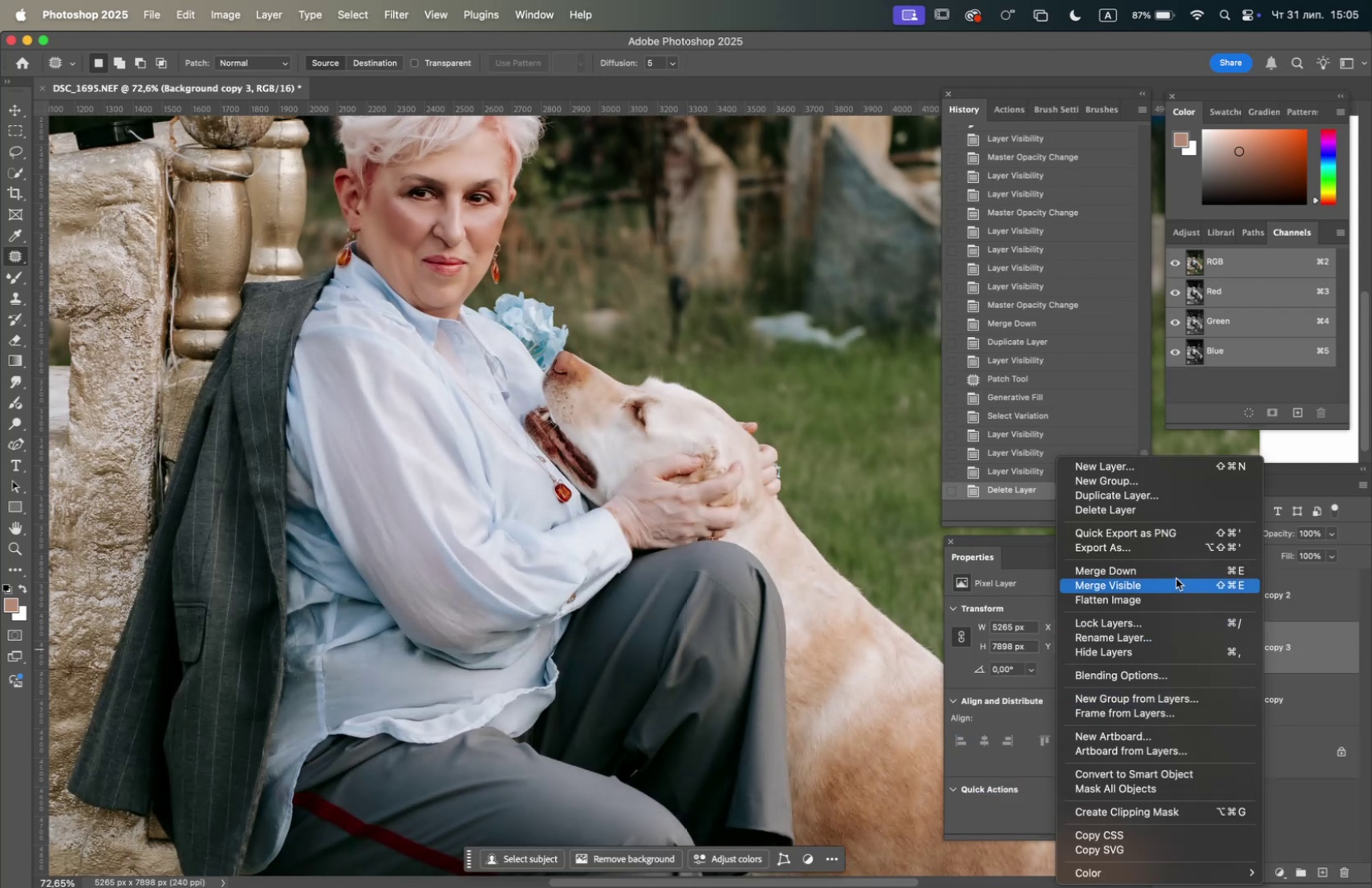 
left_click([1179, 568])
 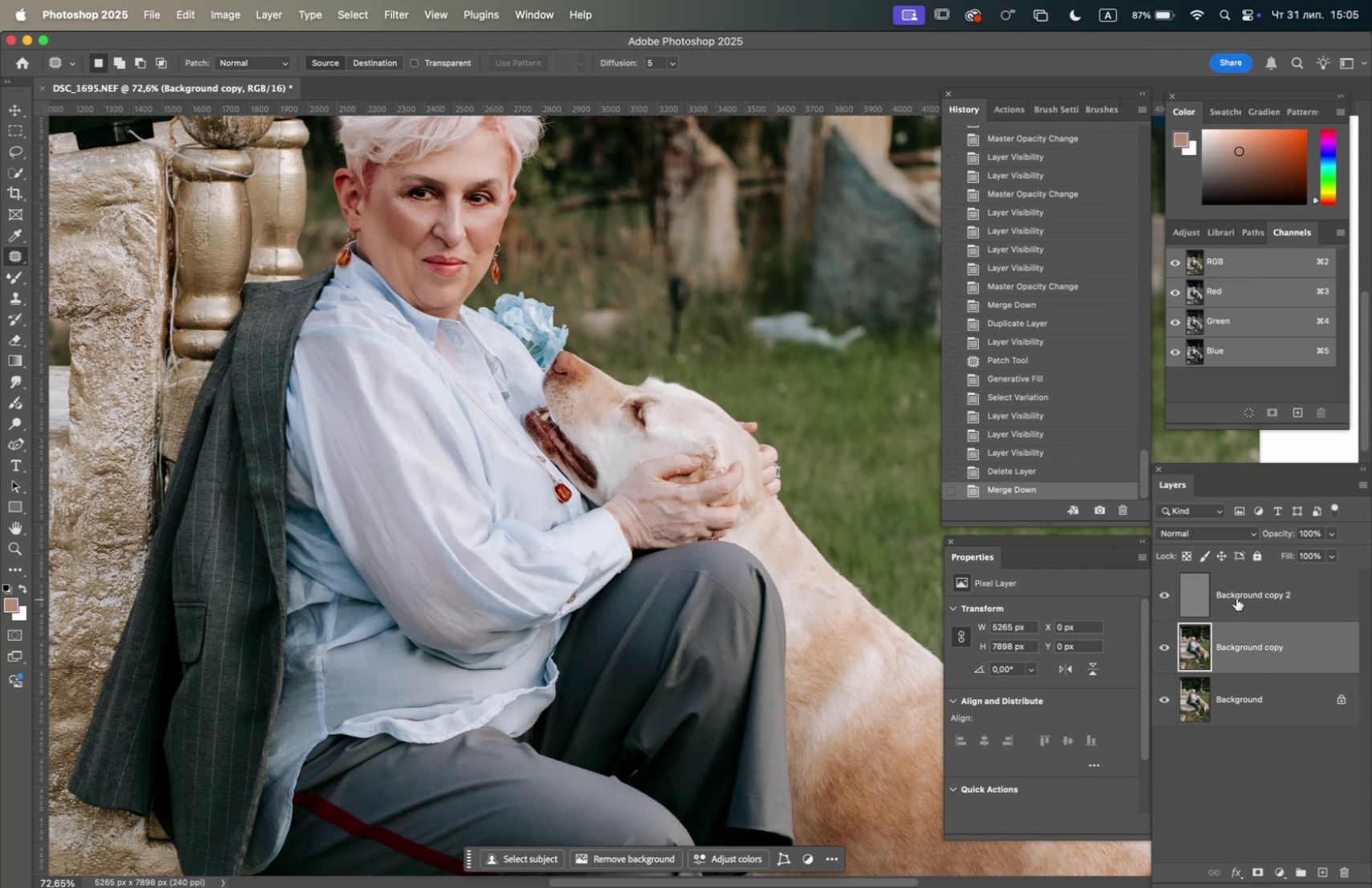 
right_click([1236, 595])
 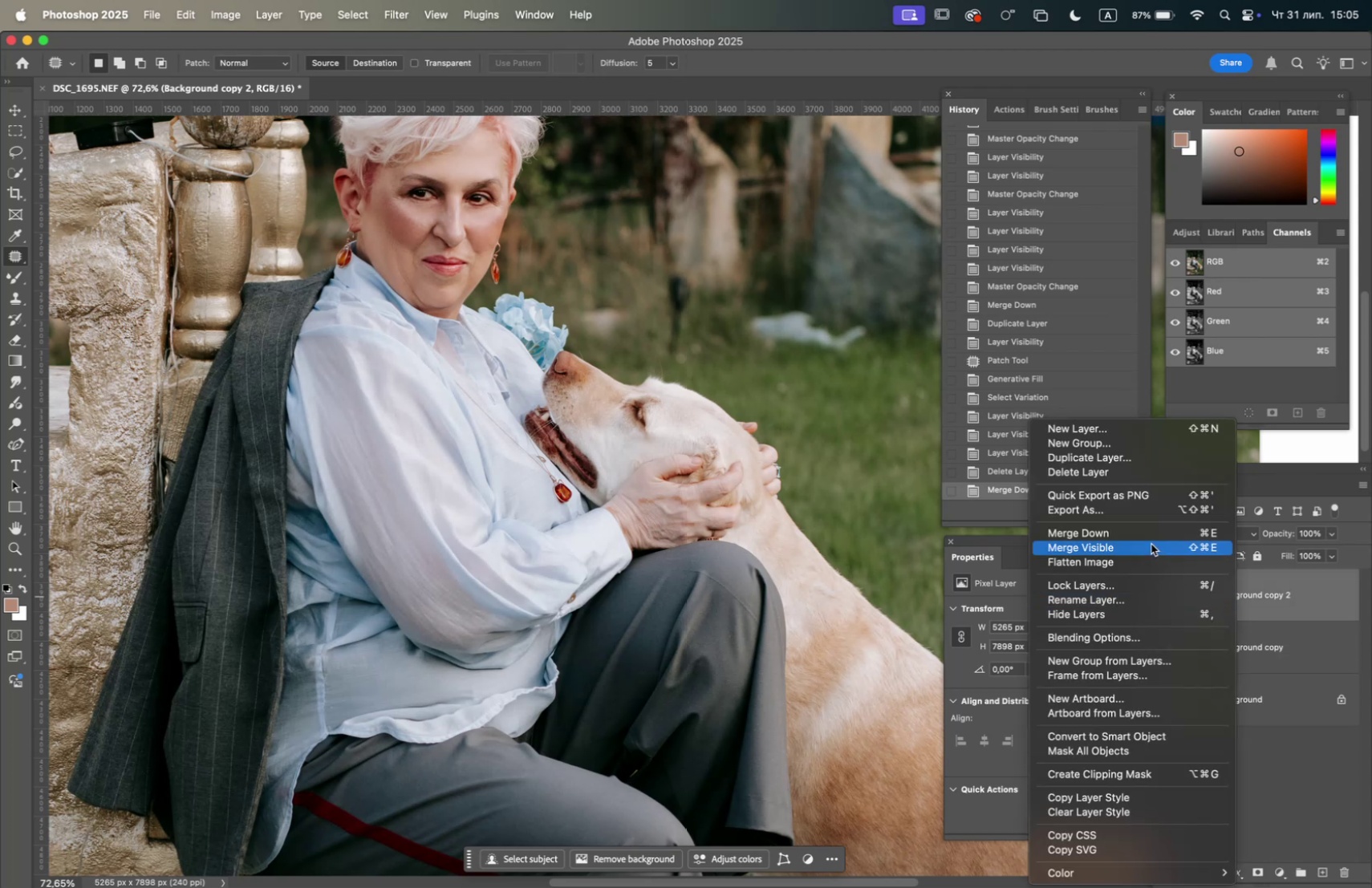 
left_click([1147, 536])
 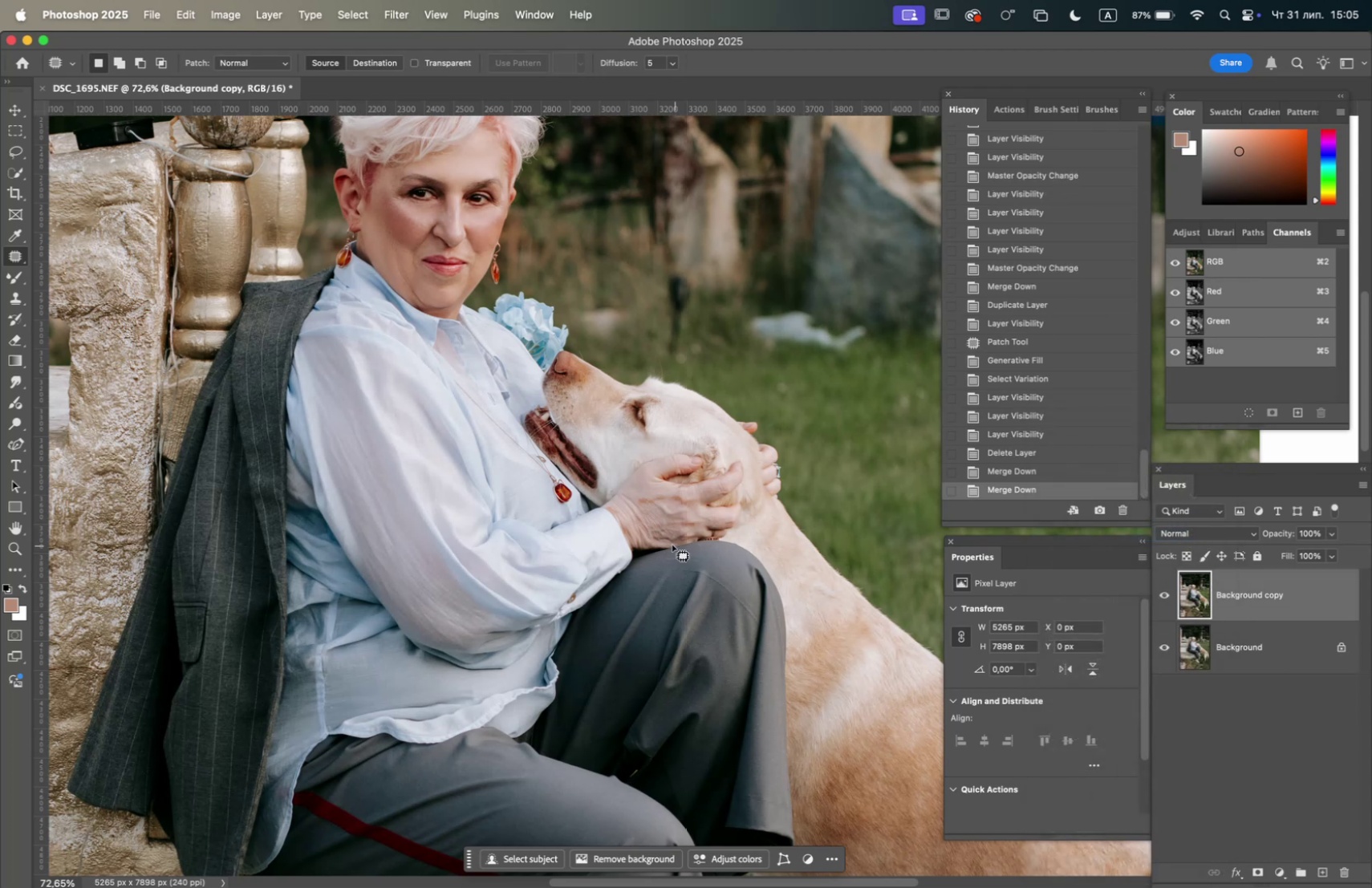 
hold_key(key=OptionLeft, duration=0.94)
scroll: coordinate [633, 530], scroll_direction: down, amount: 4.0
 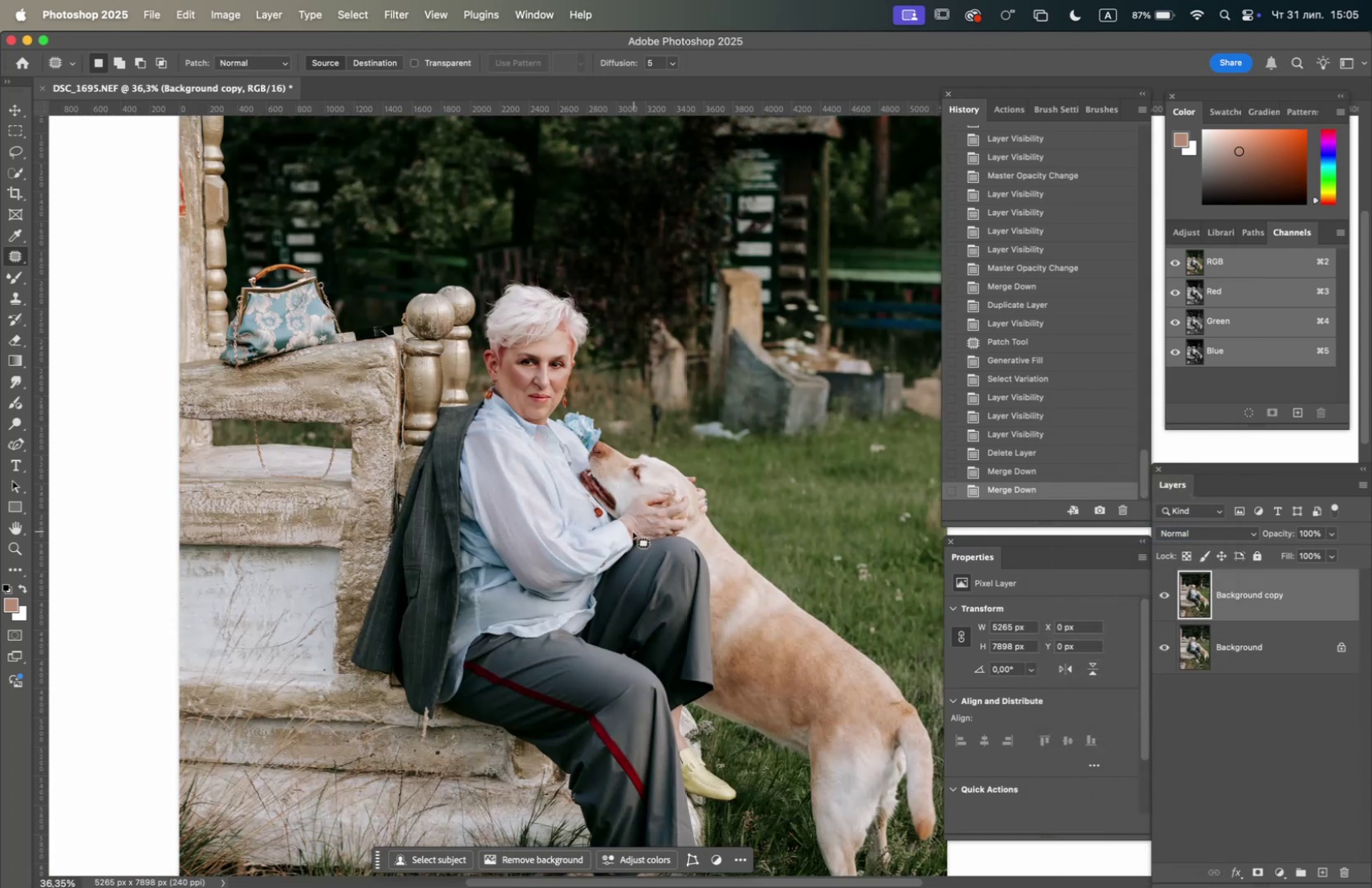 
hold_key(key=Space, duration=0.97)
 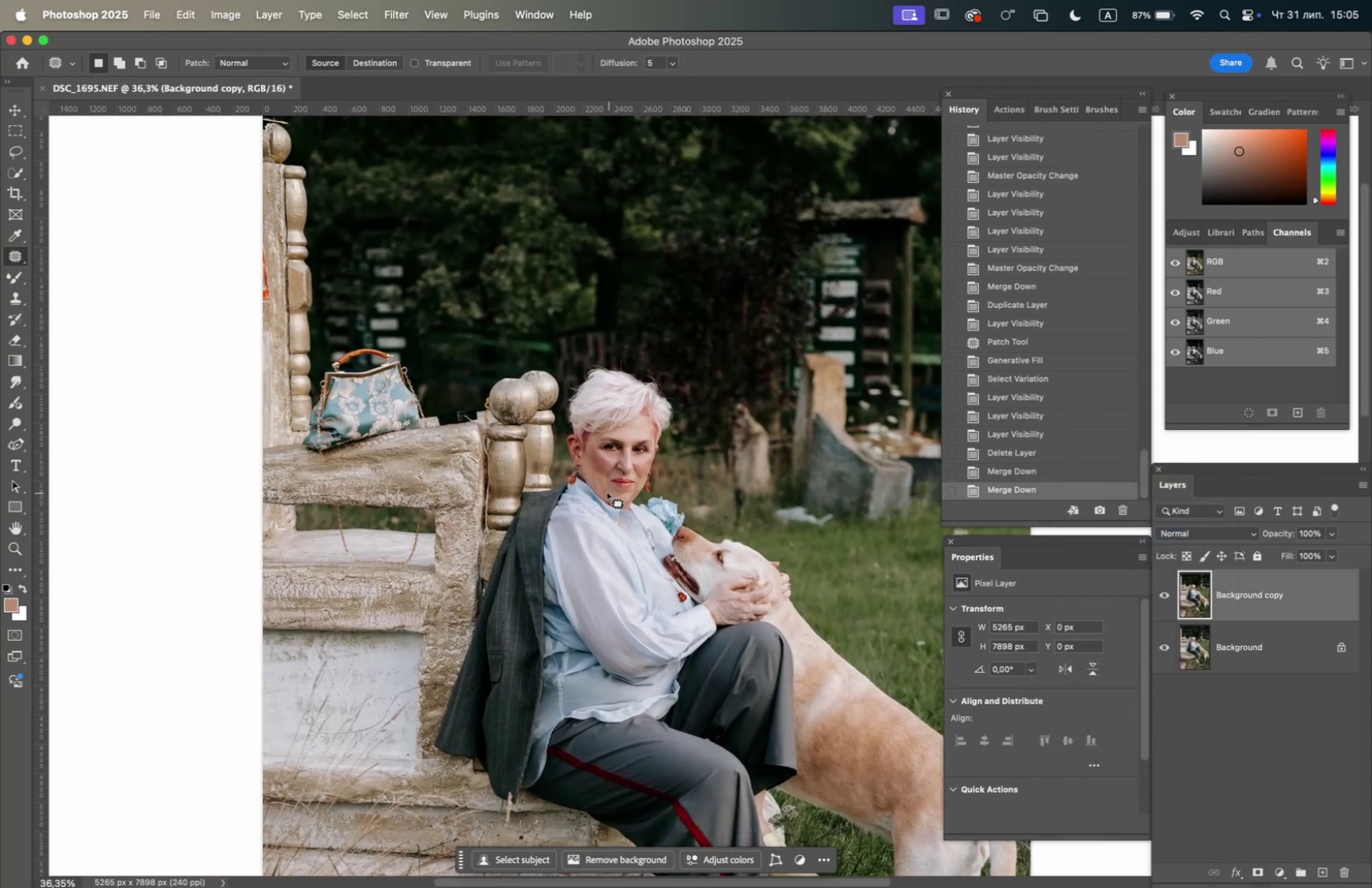 
left_click_drag(start_coordinate=[634, 531], to_coordinate=[718, 615])
 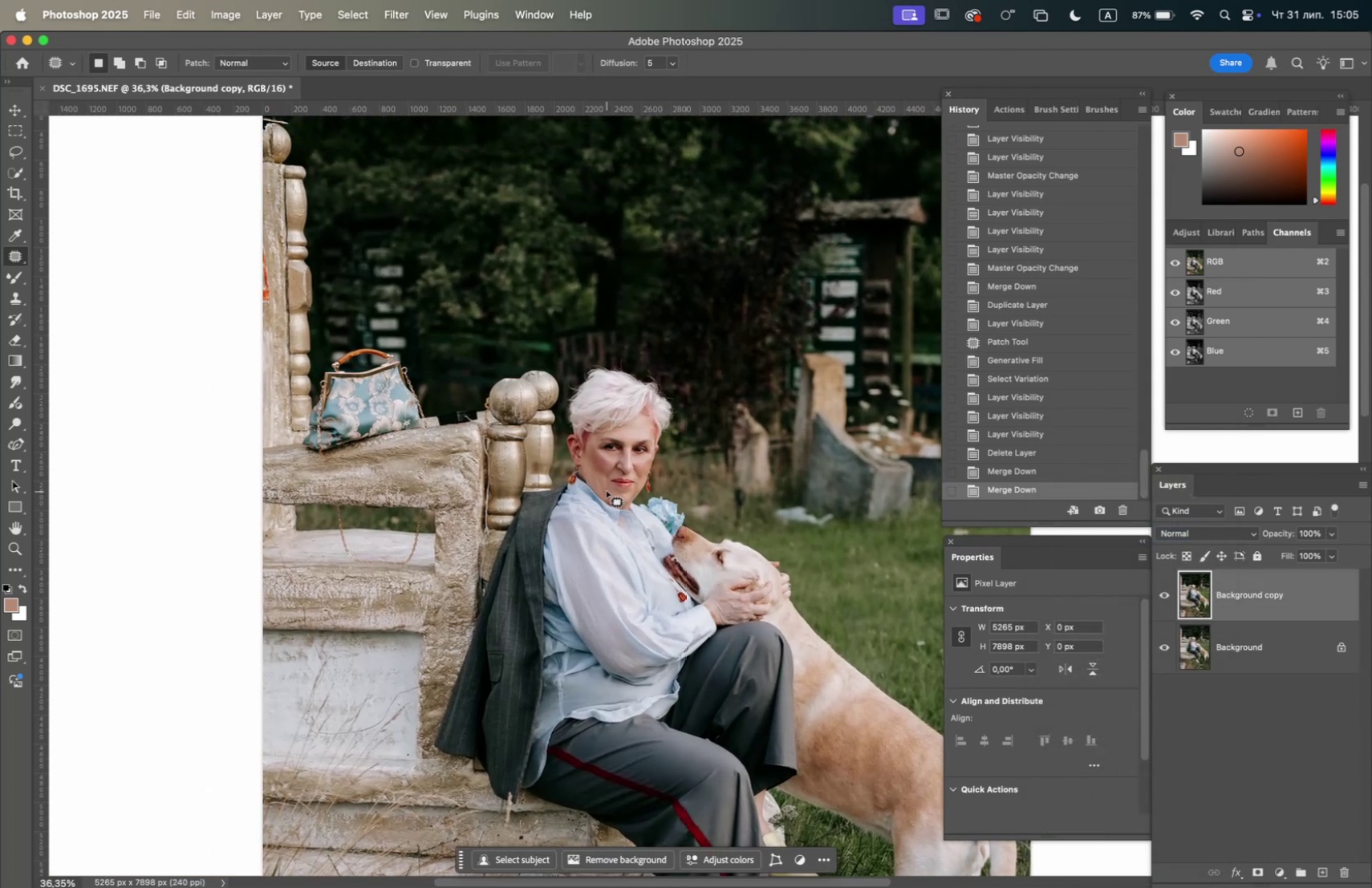 
hold_key(key=OptionLeft, duration=1.69)
scroll: coordinate [607, 491], scroll_direction: up, amount: 8.0
 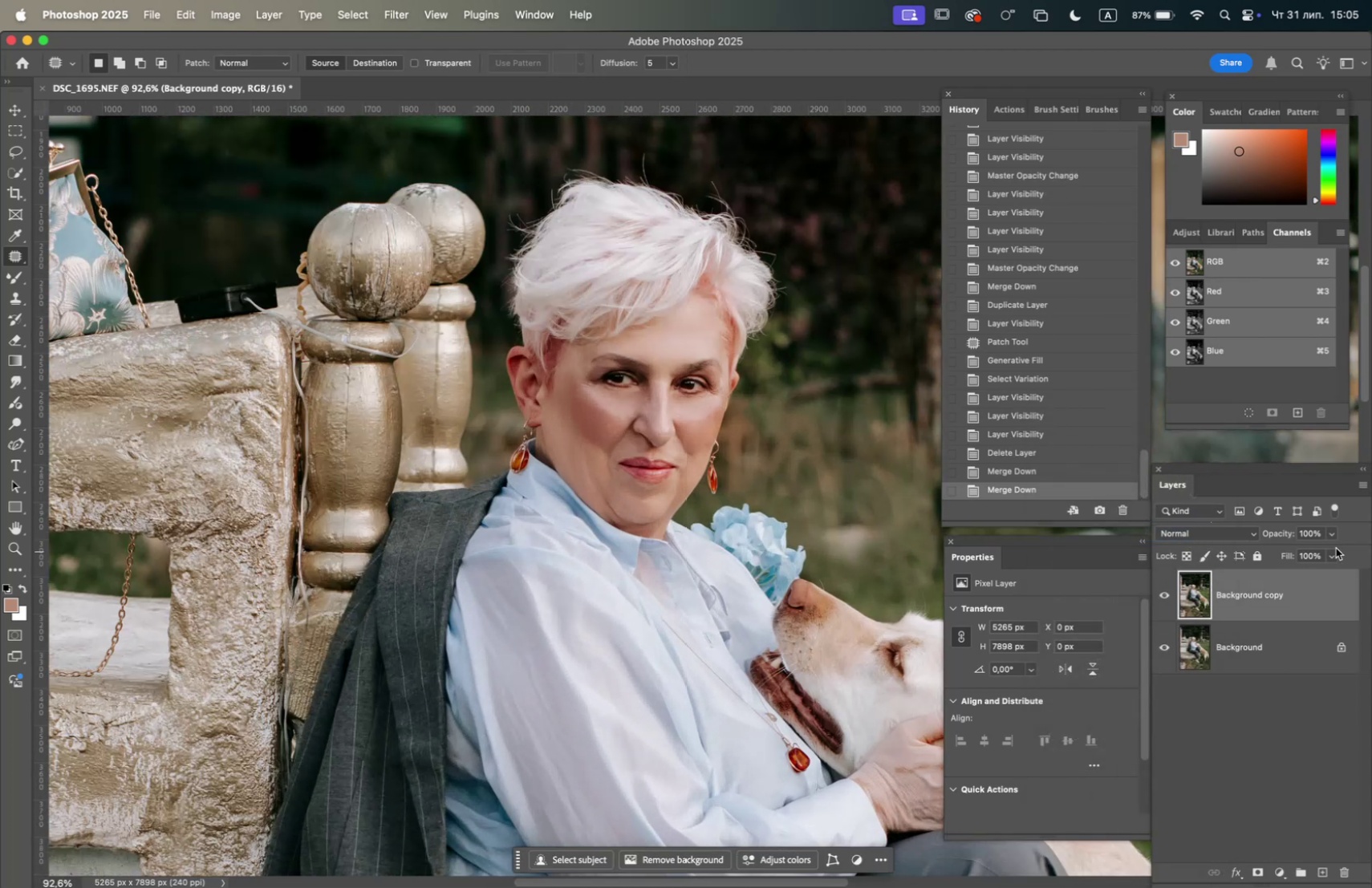 
left_click([1329, 536])
 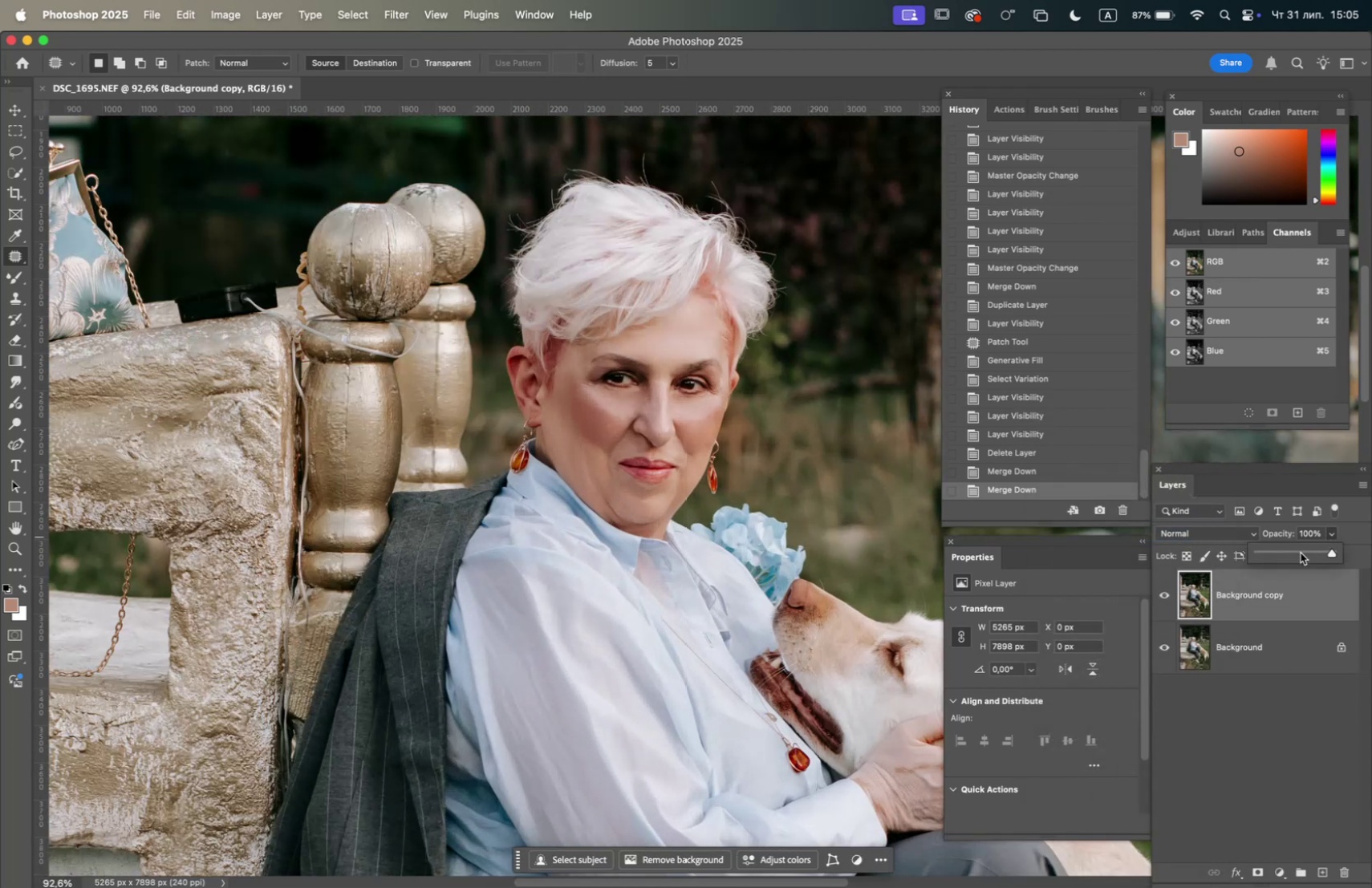 
left_click([1301, 552])
 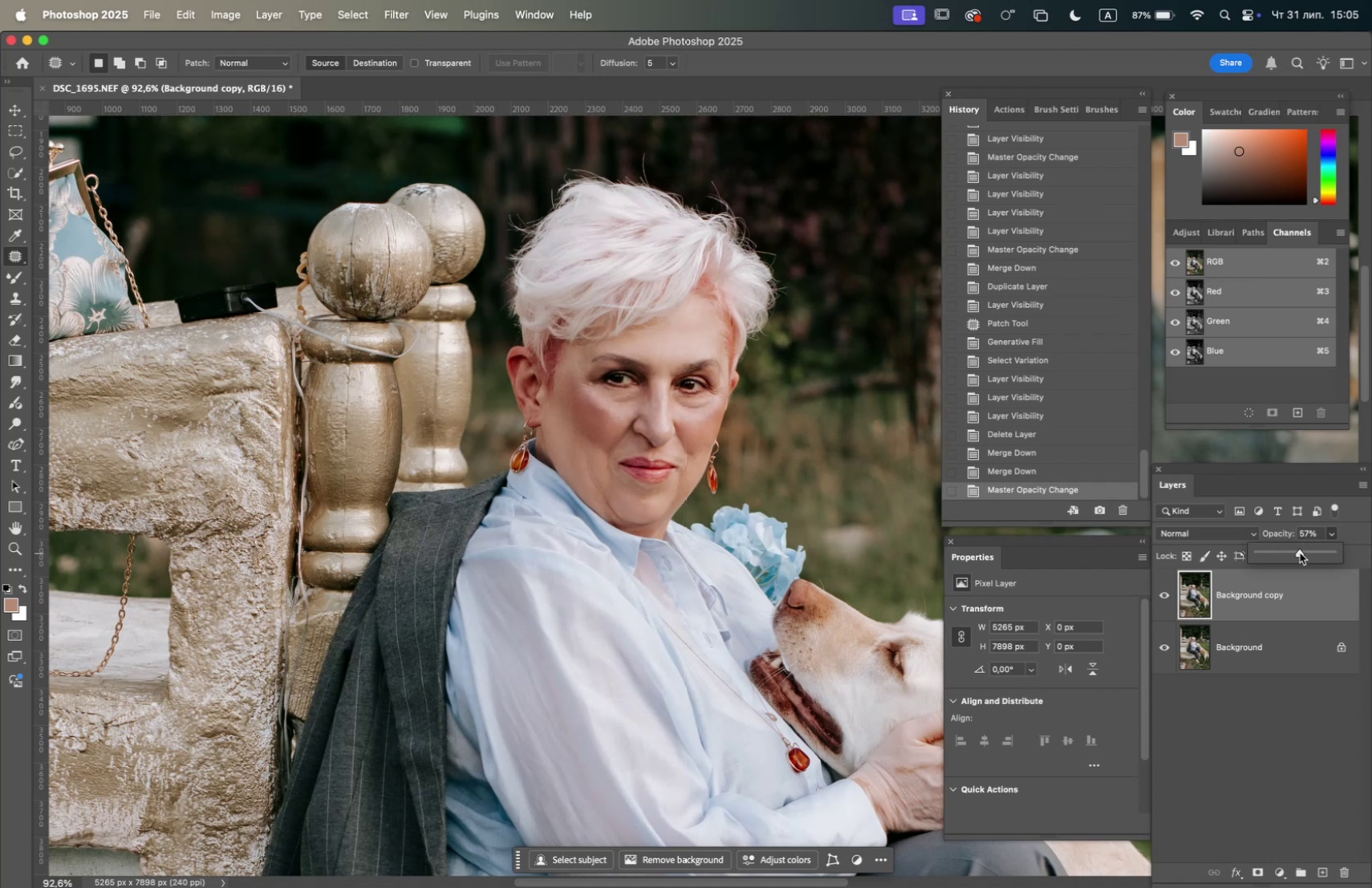 
left_click_drag(start_coordinate=[1300, 552], to_coordinate=[1319, 552])
 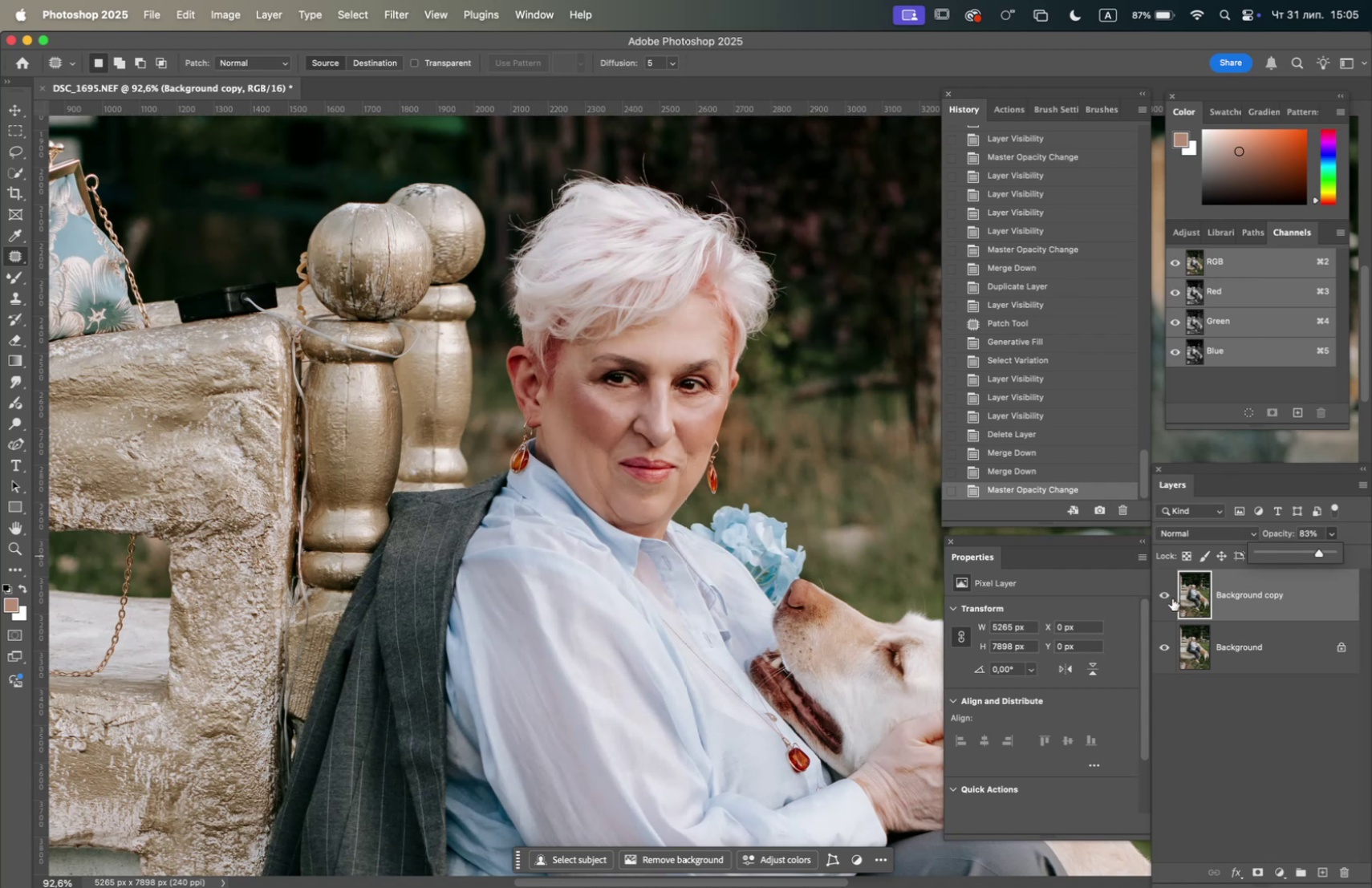 
left_click([1163, 594])
 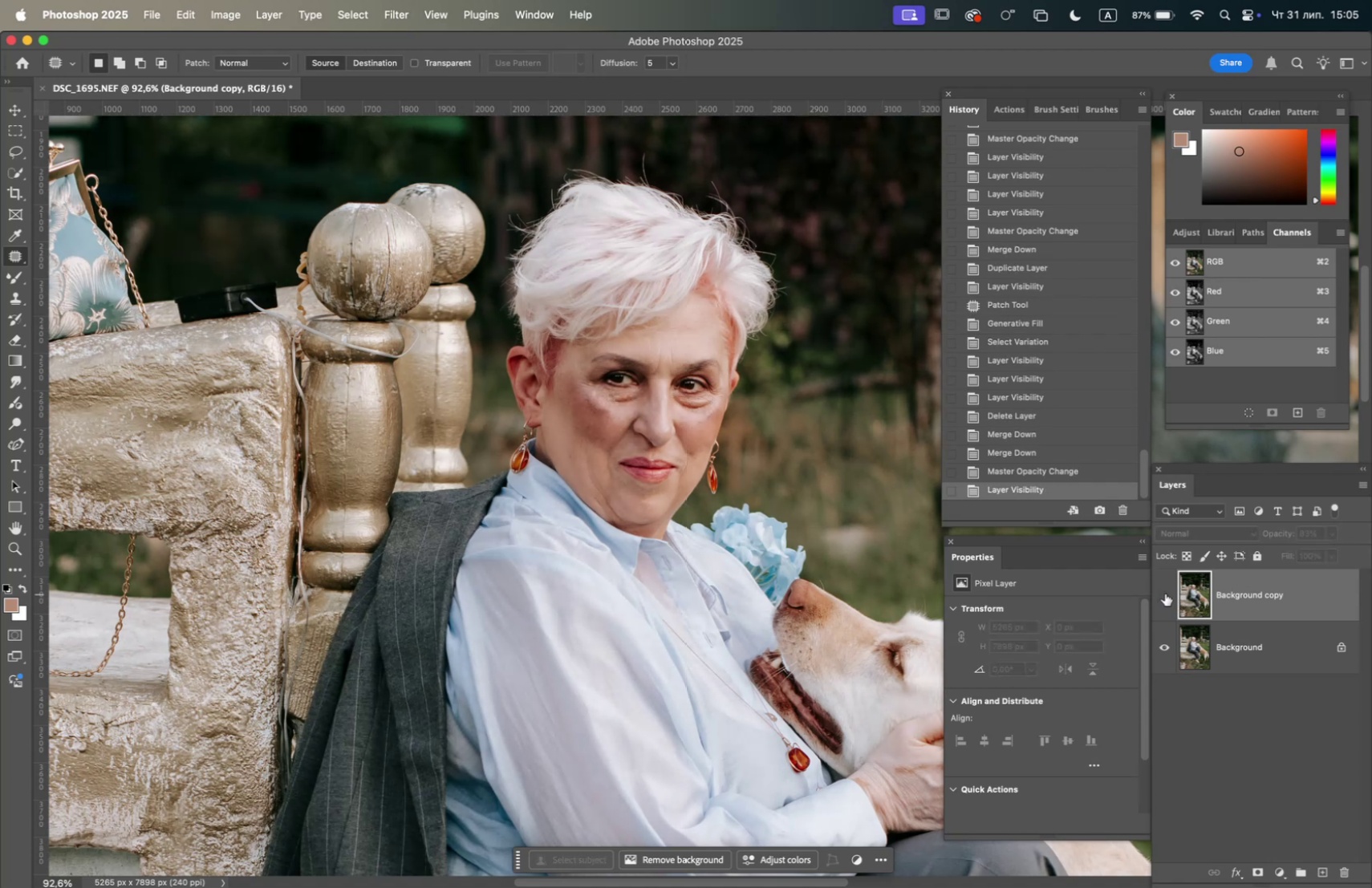 
left_click([1165, 593])
 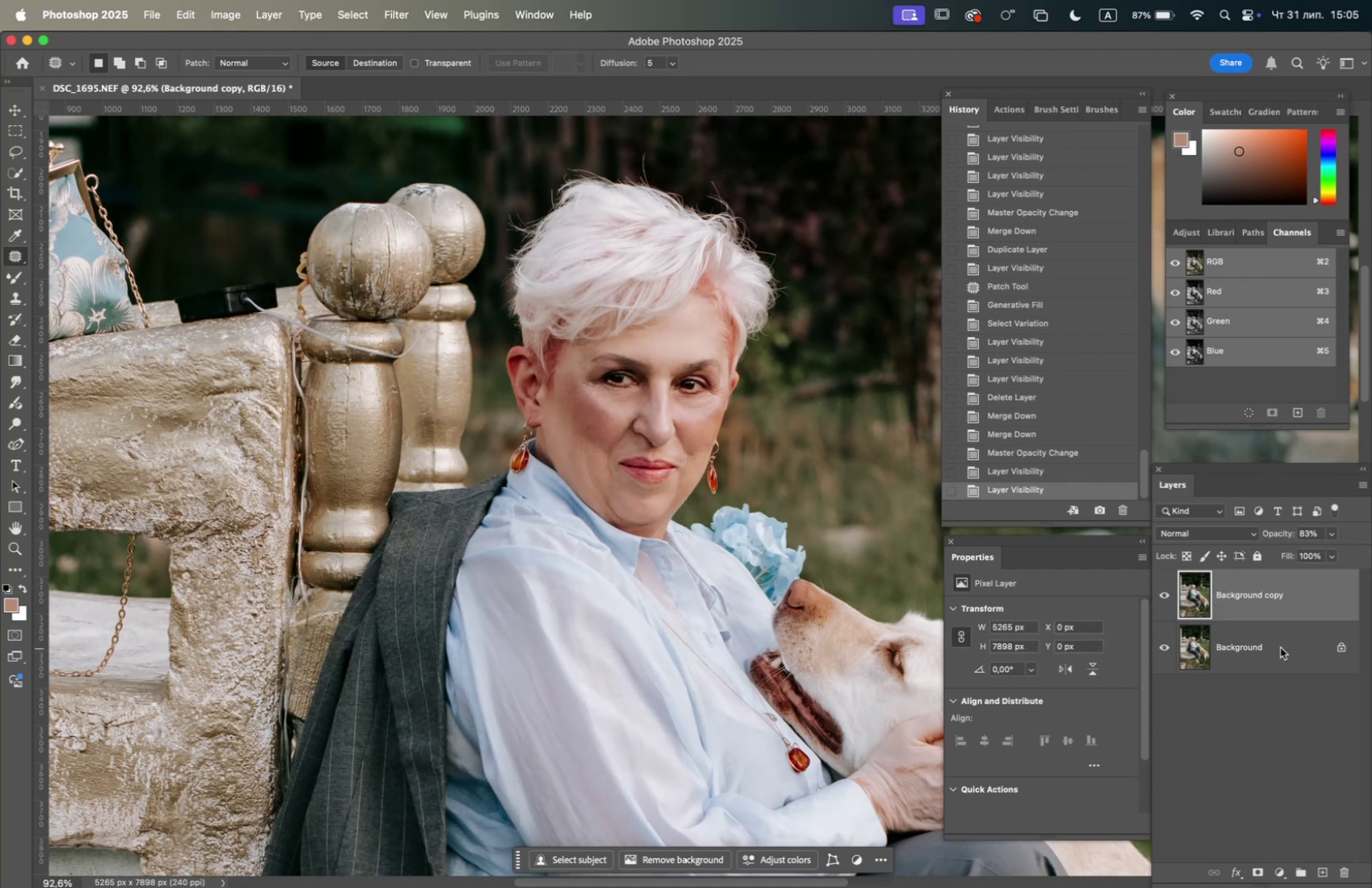 
left_click([1168, 835])
 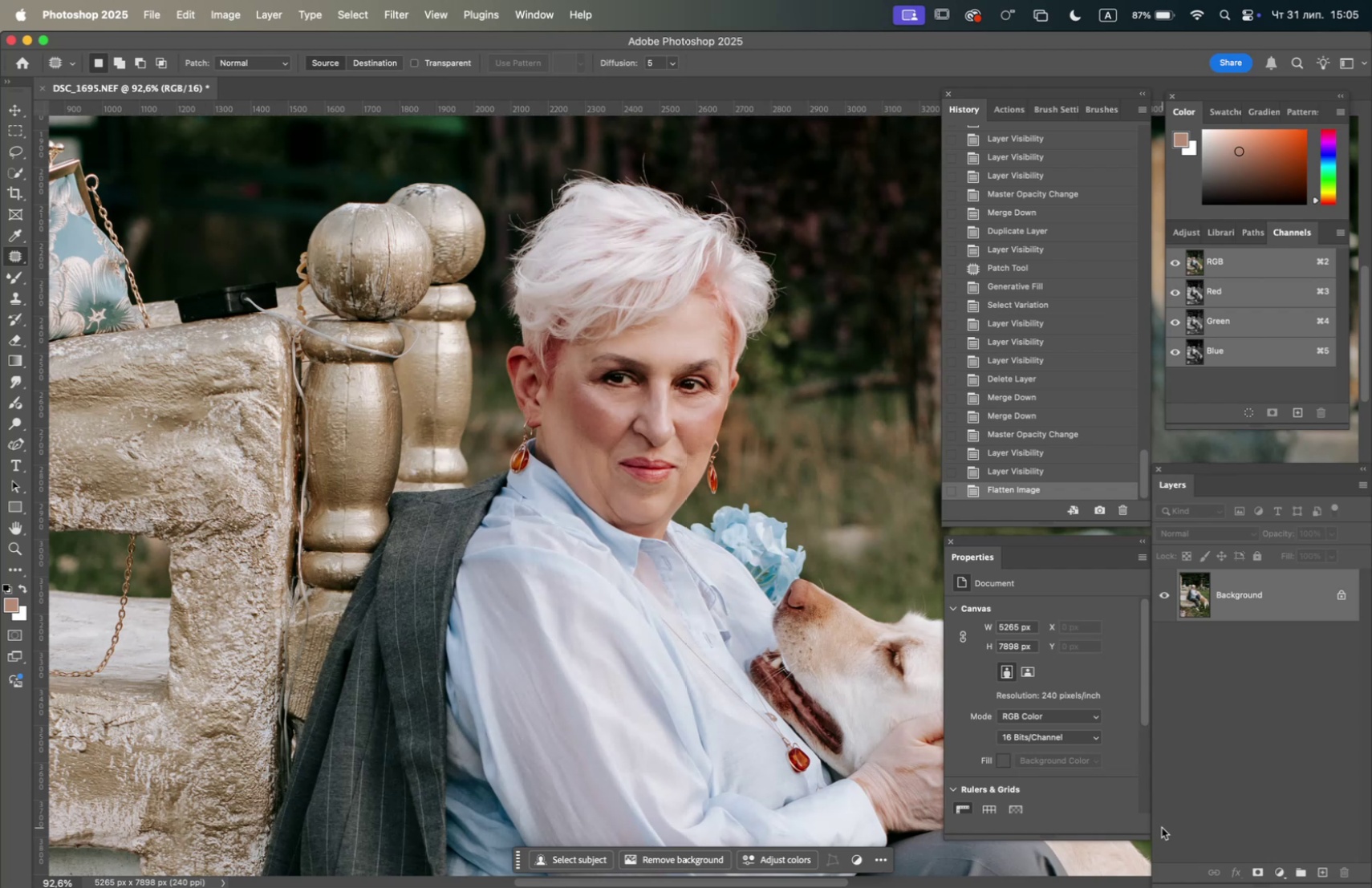 
wait(8.26)
 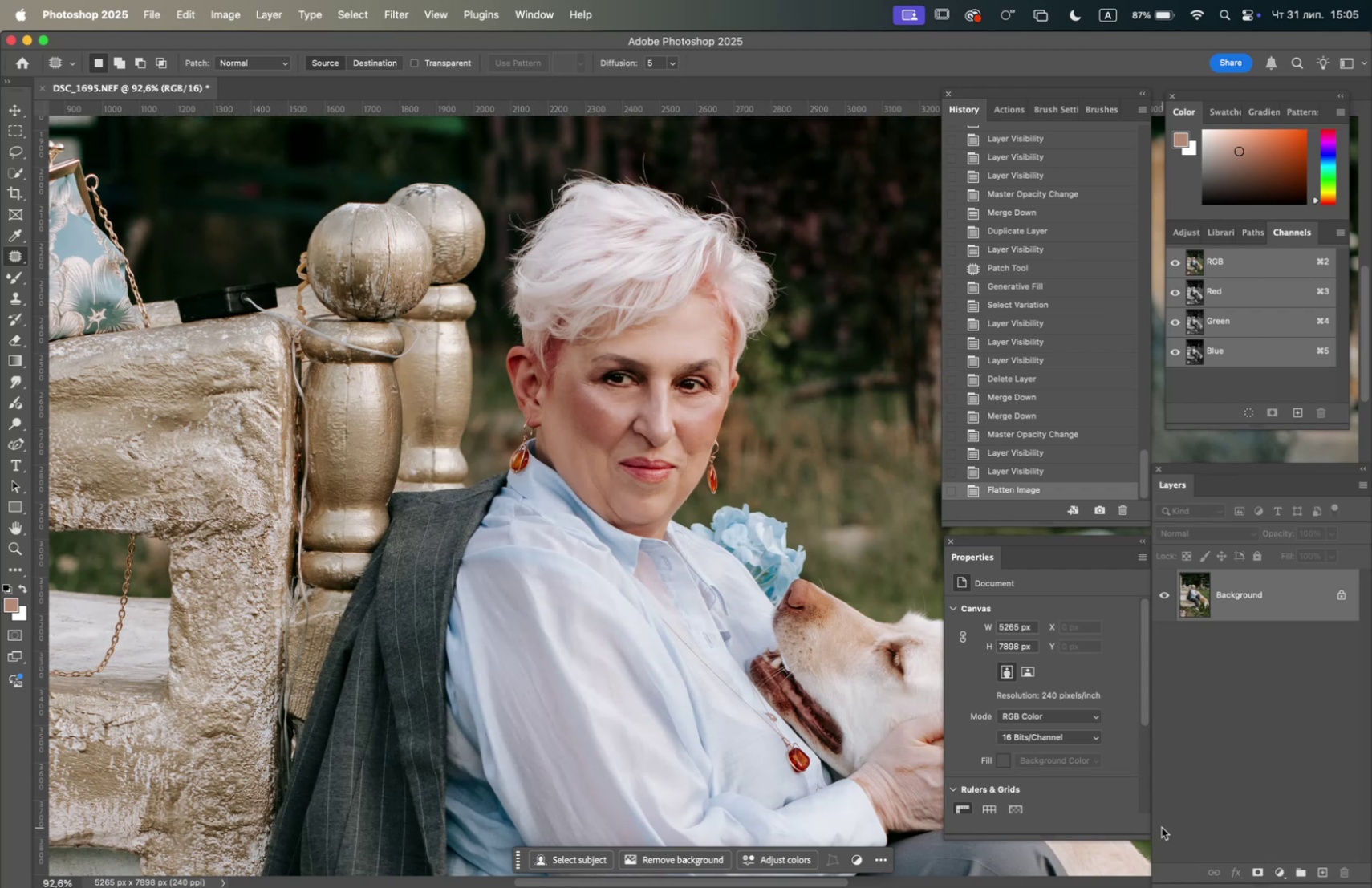 
hold_key(key=OptionLeft, duration=3.26)
scroll: coordinate [617, 400], scroll_direction: down, amount: 5.0
 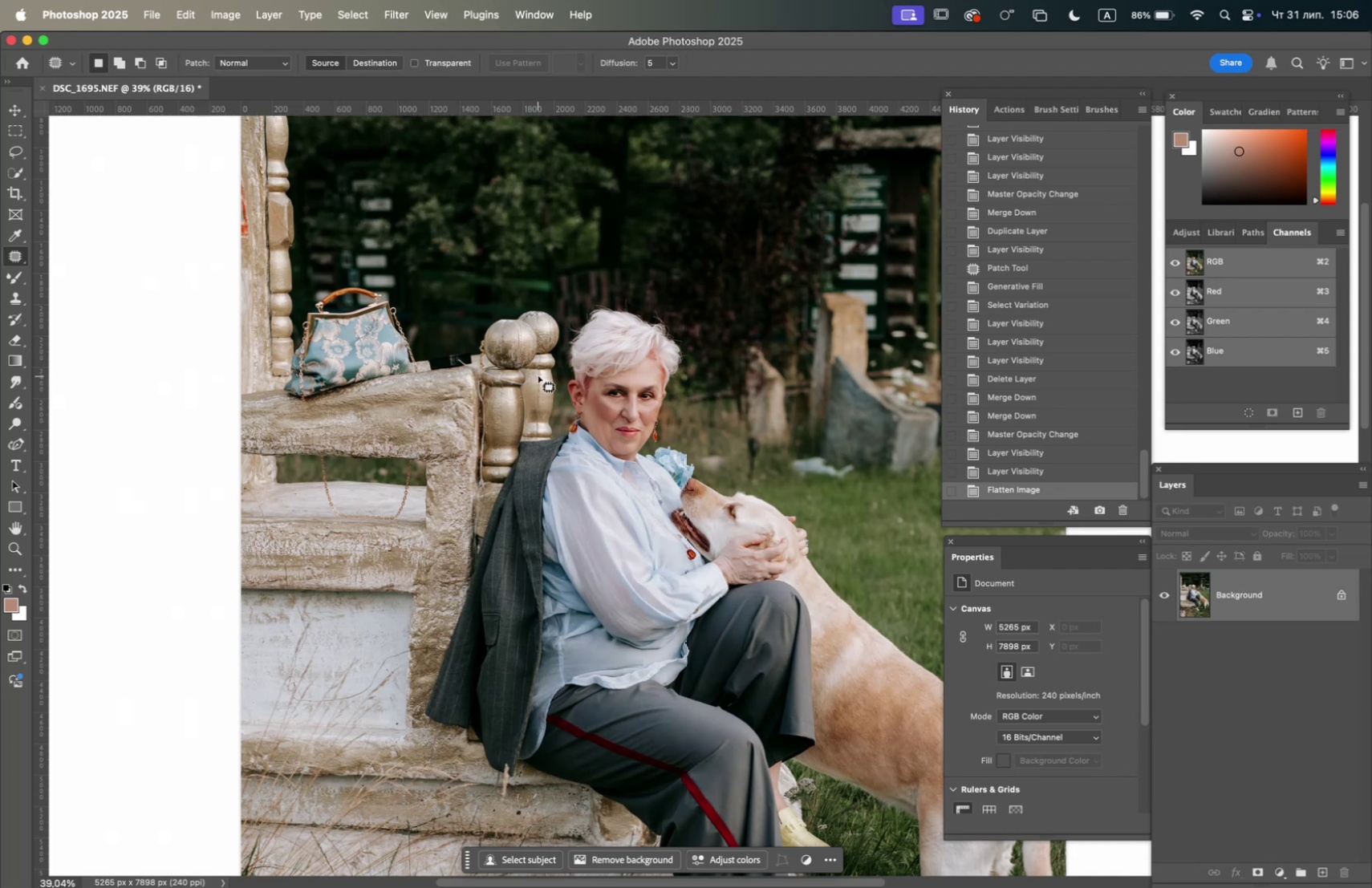 
wait(7.29)
 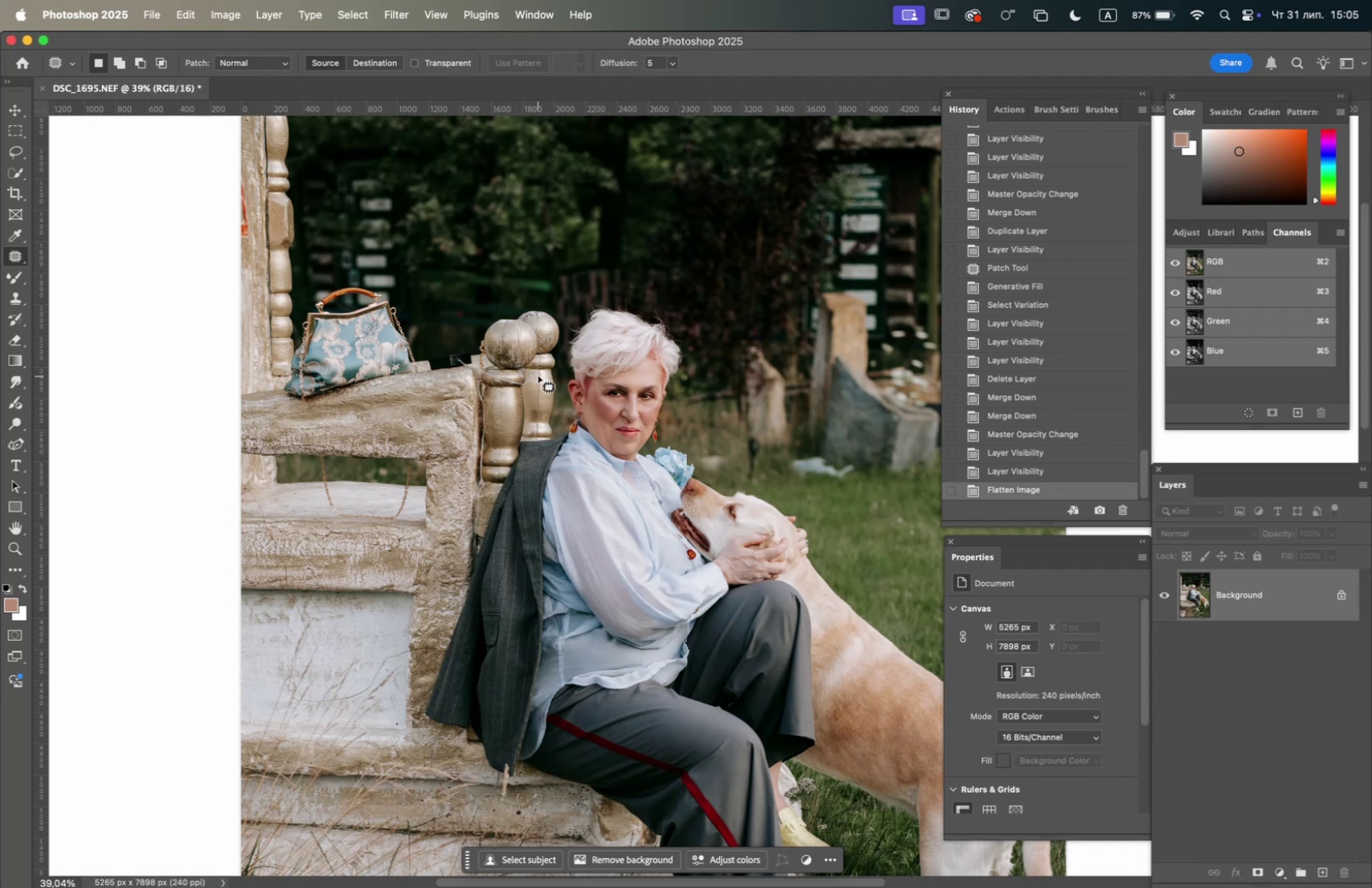 
hold_key(key=Space, duration=1.29)
 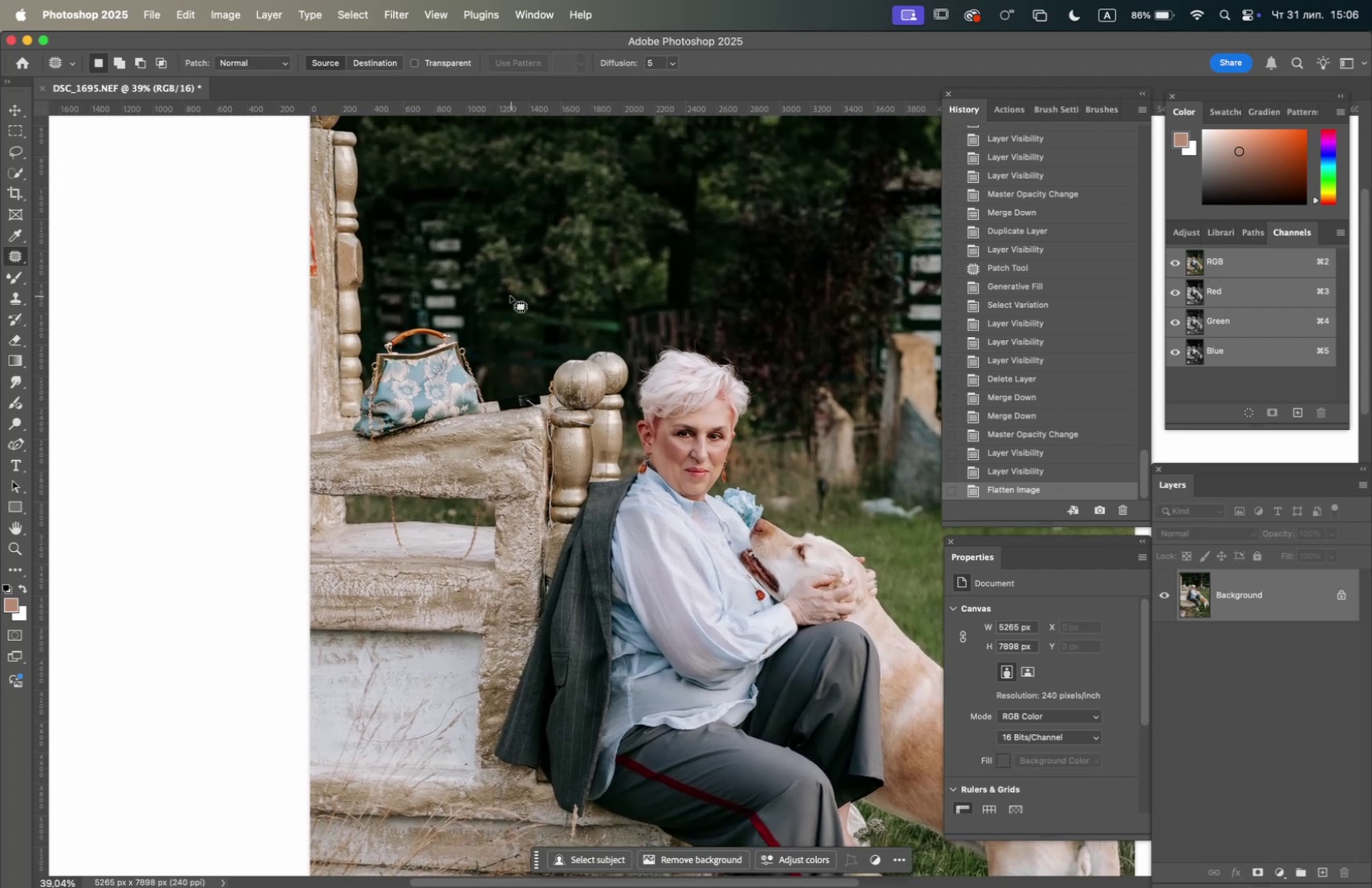 
left_click_drag(start_coordinate=[448, 264], to_coordinate=[517, 305])
 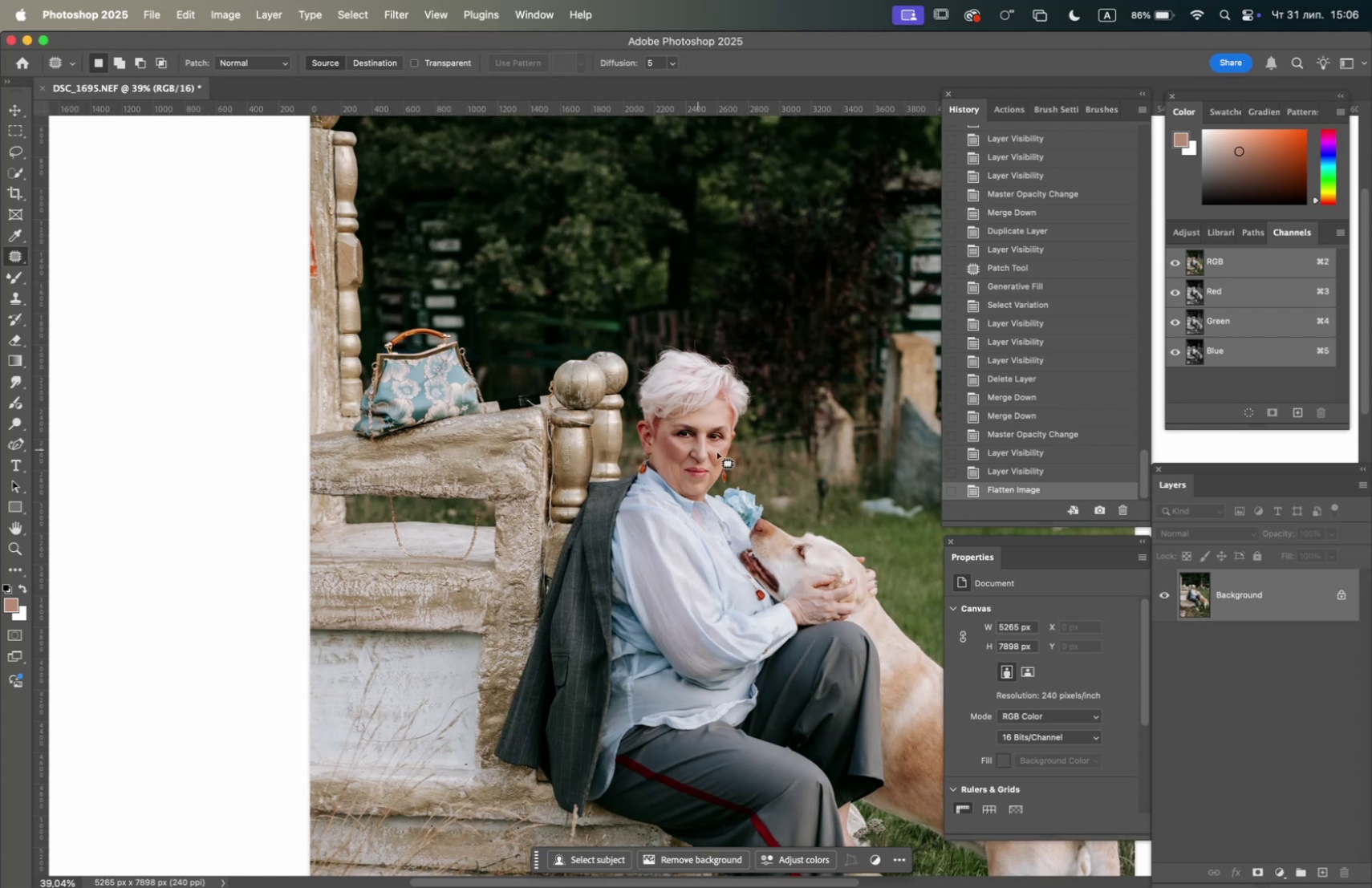 
hold_key(key=Space, duration=0.65)
 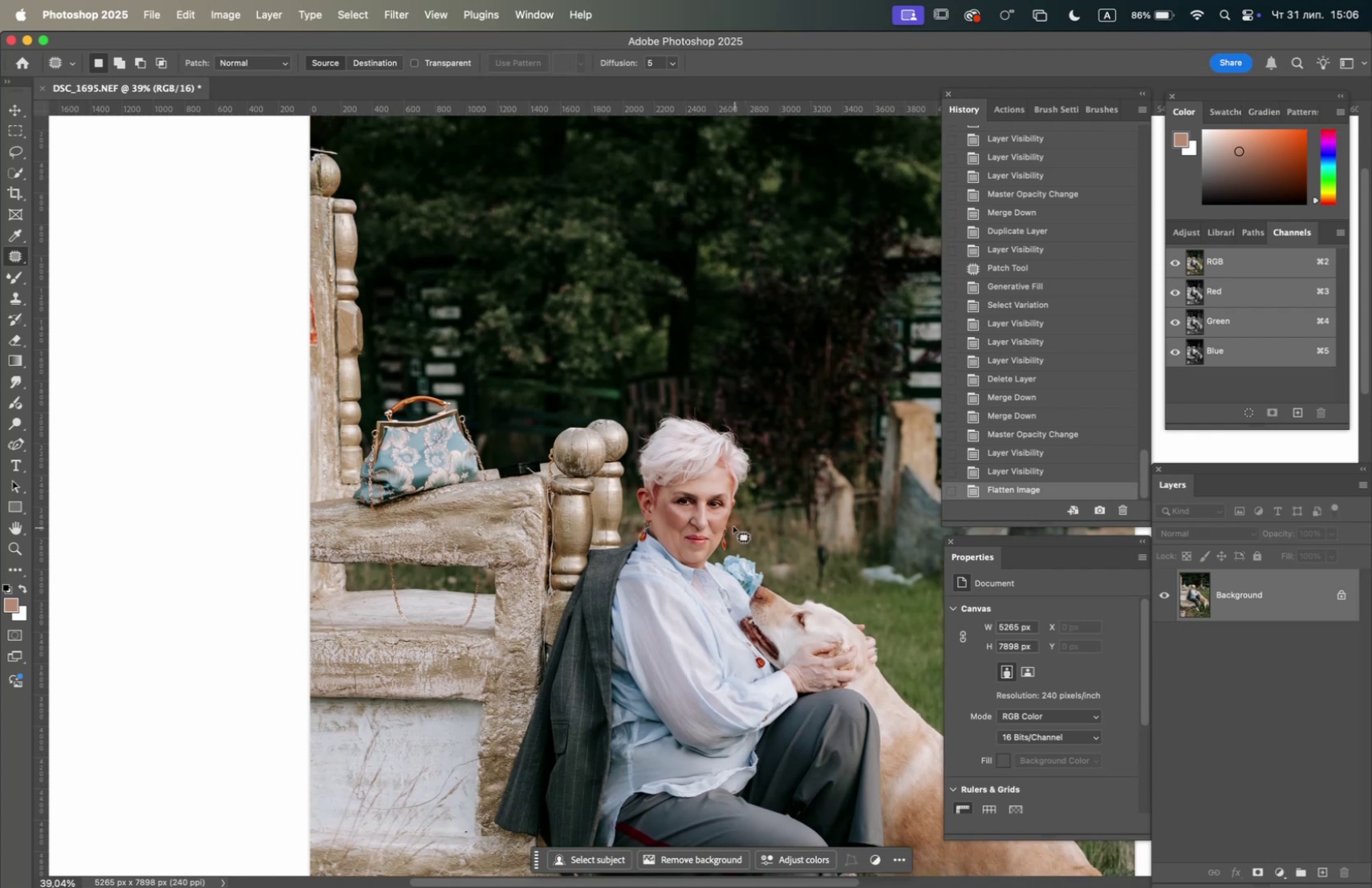 
scroll: coordinate [703, 427], scroll_direction: up, amount: 9.0
 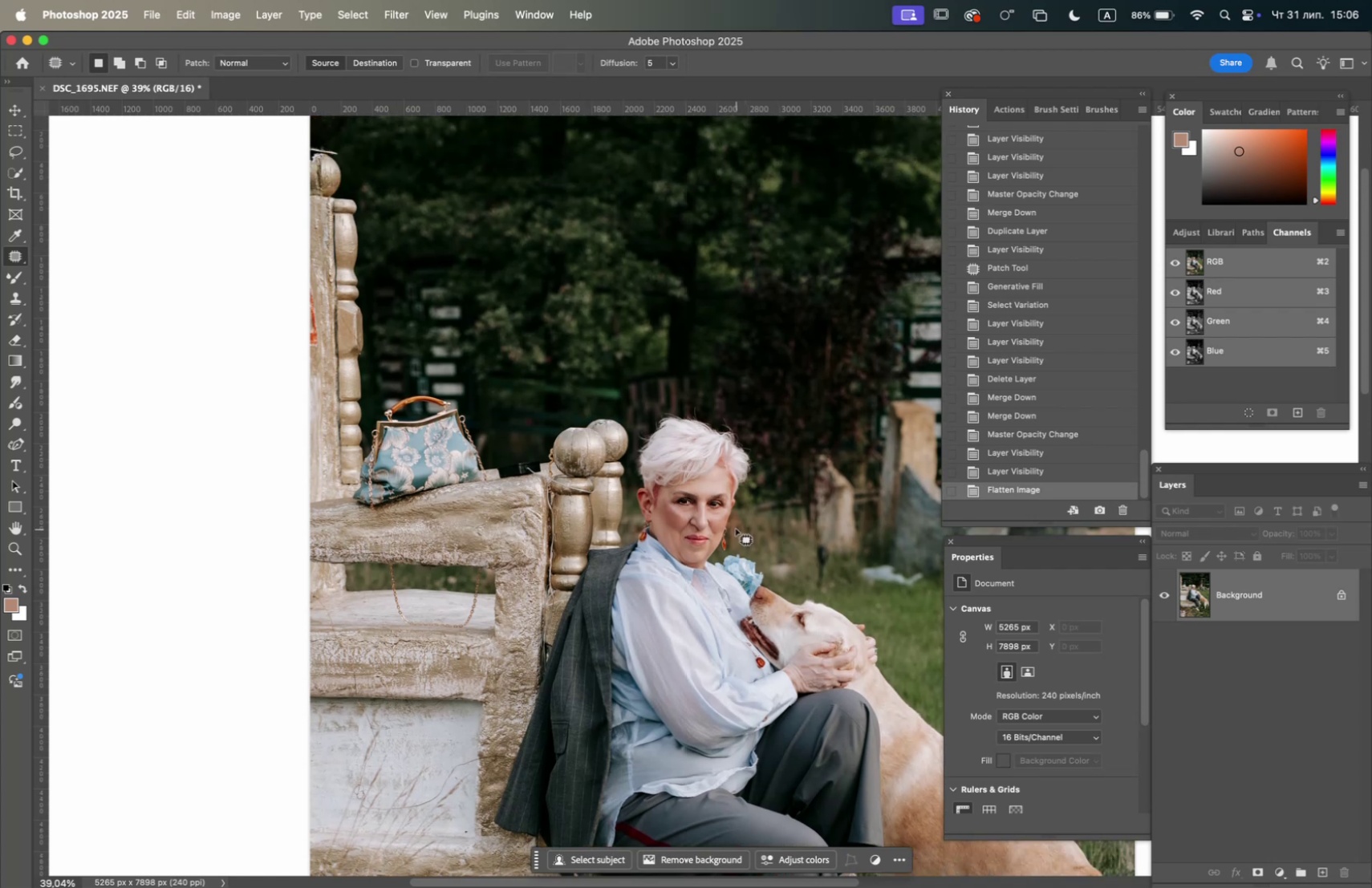 
hold_key(key=OptionLeft, duration=1.11)
scroll: coordinate [720, 537], scroll_direction: up, amount: 9.0
 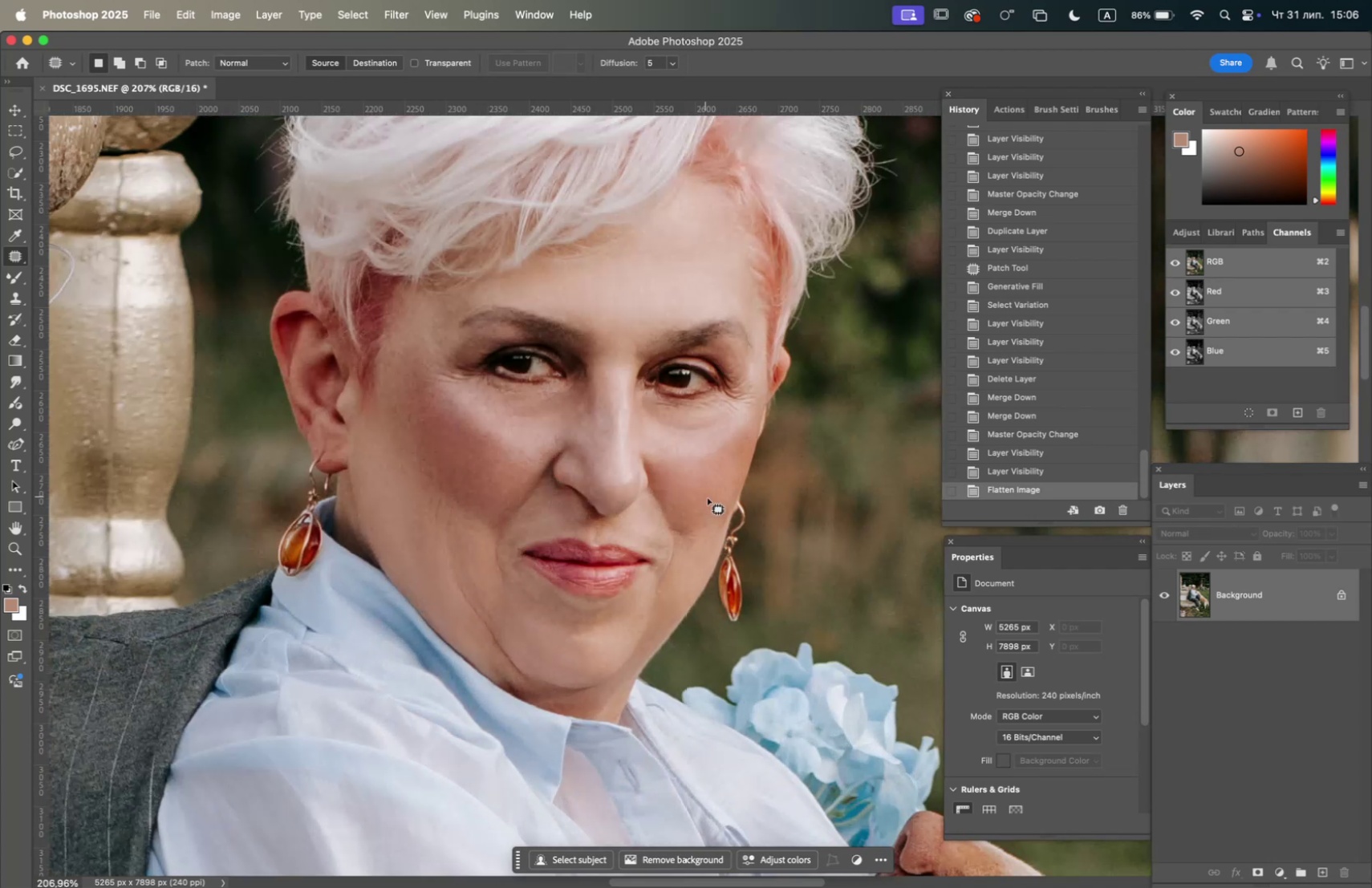 
hold_key(key=OptionLeft, duration=0.38)
scroll: coordinate [699, 505], scroll_direction: down, amount: 2.0
 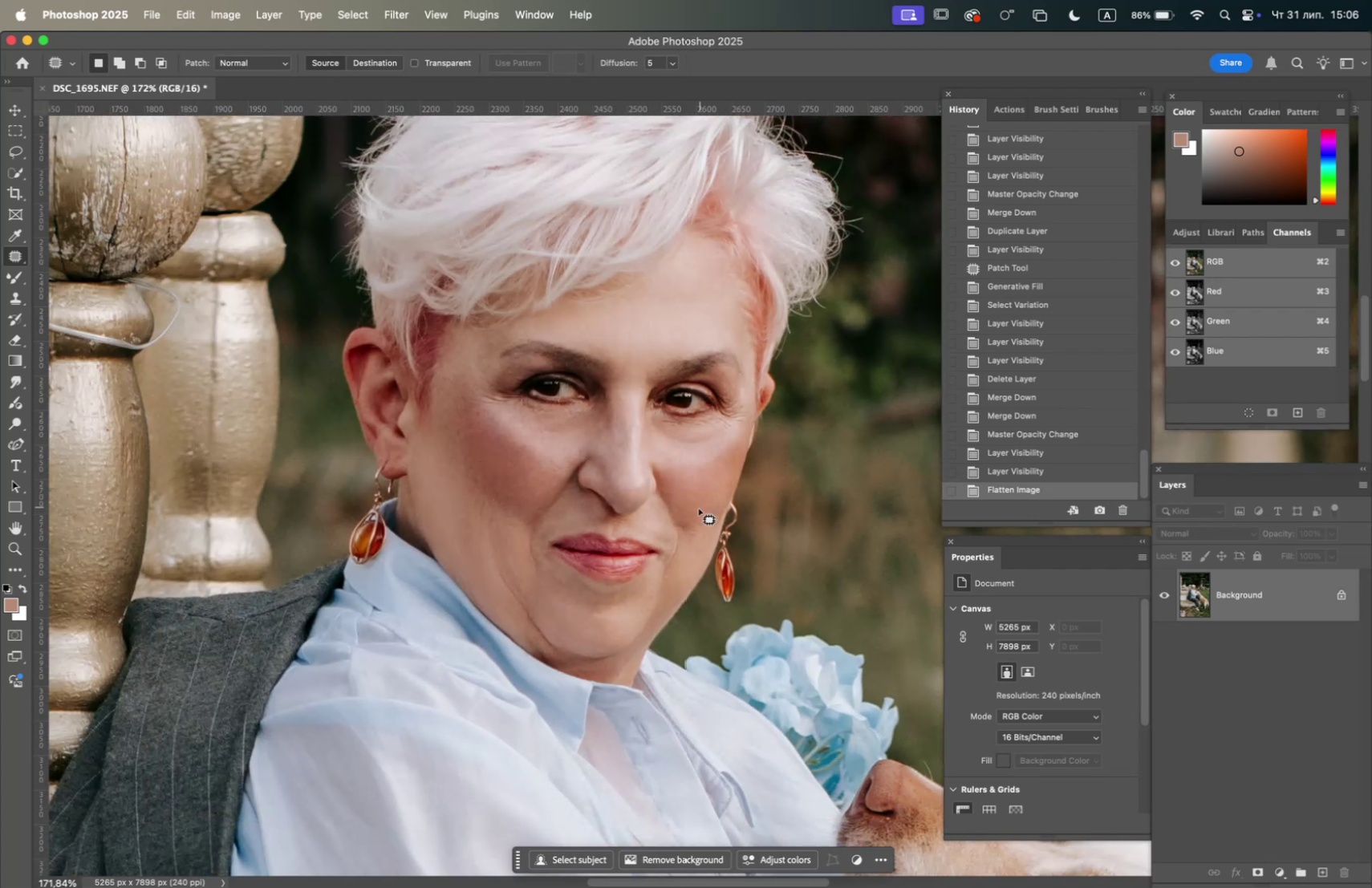 
hold_key(key=Space, duration=0.6)
 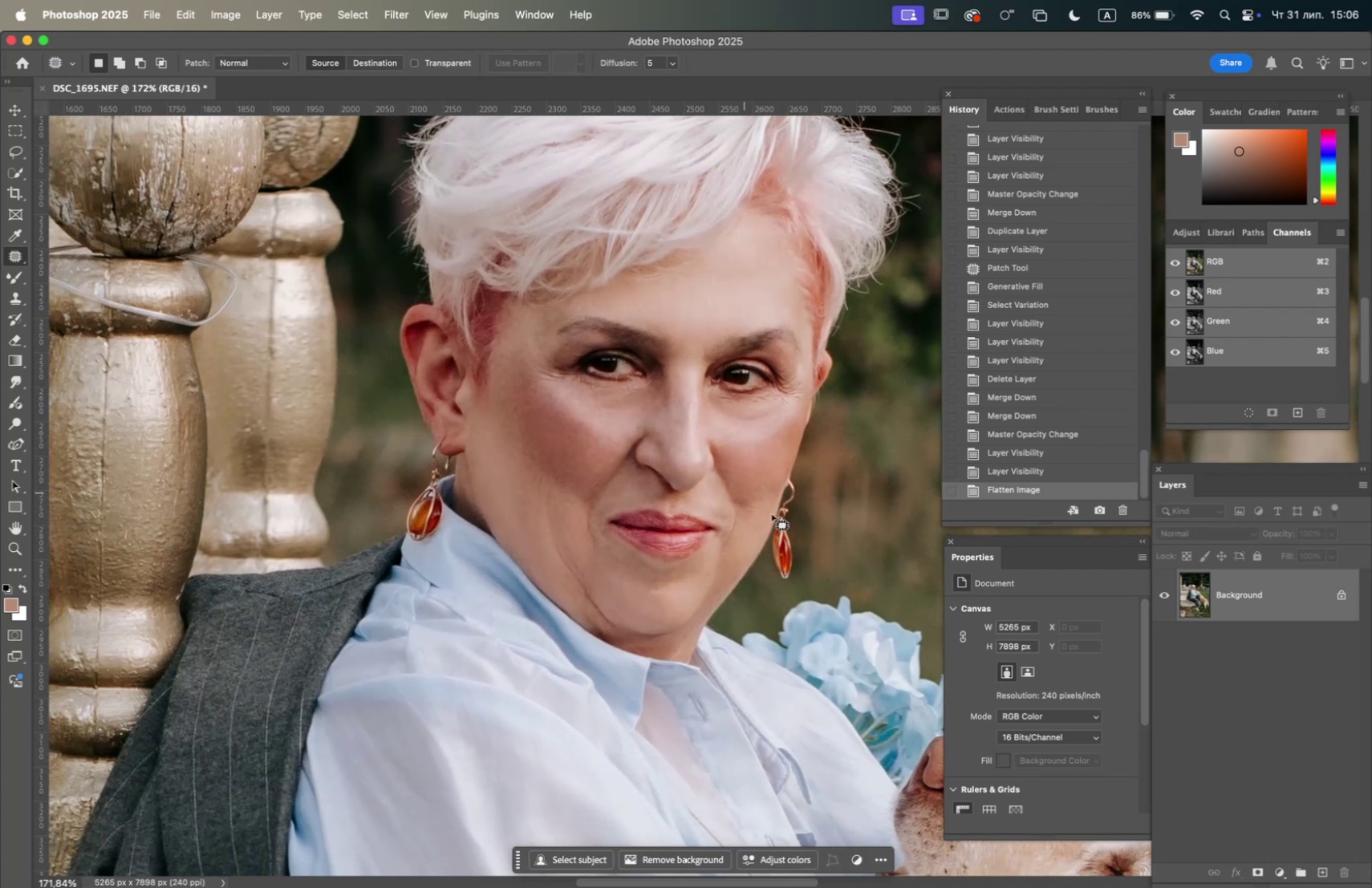 
left_click_drag(start_coordinate=[706, 509], to_coordinate=[763, 485])
 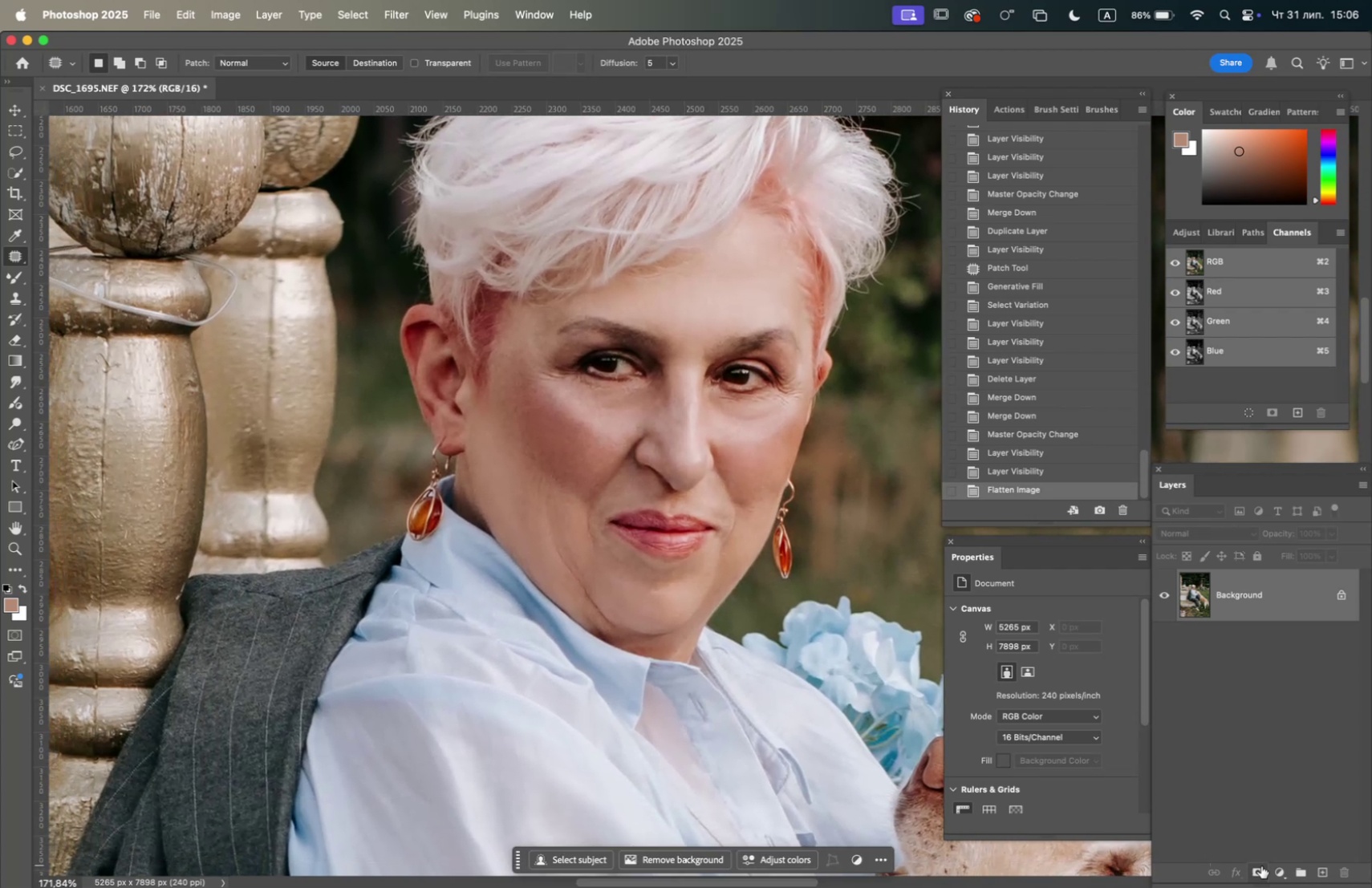 
left_click([1274, 869])
 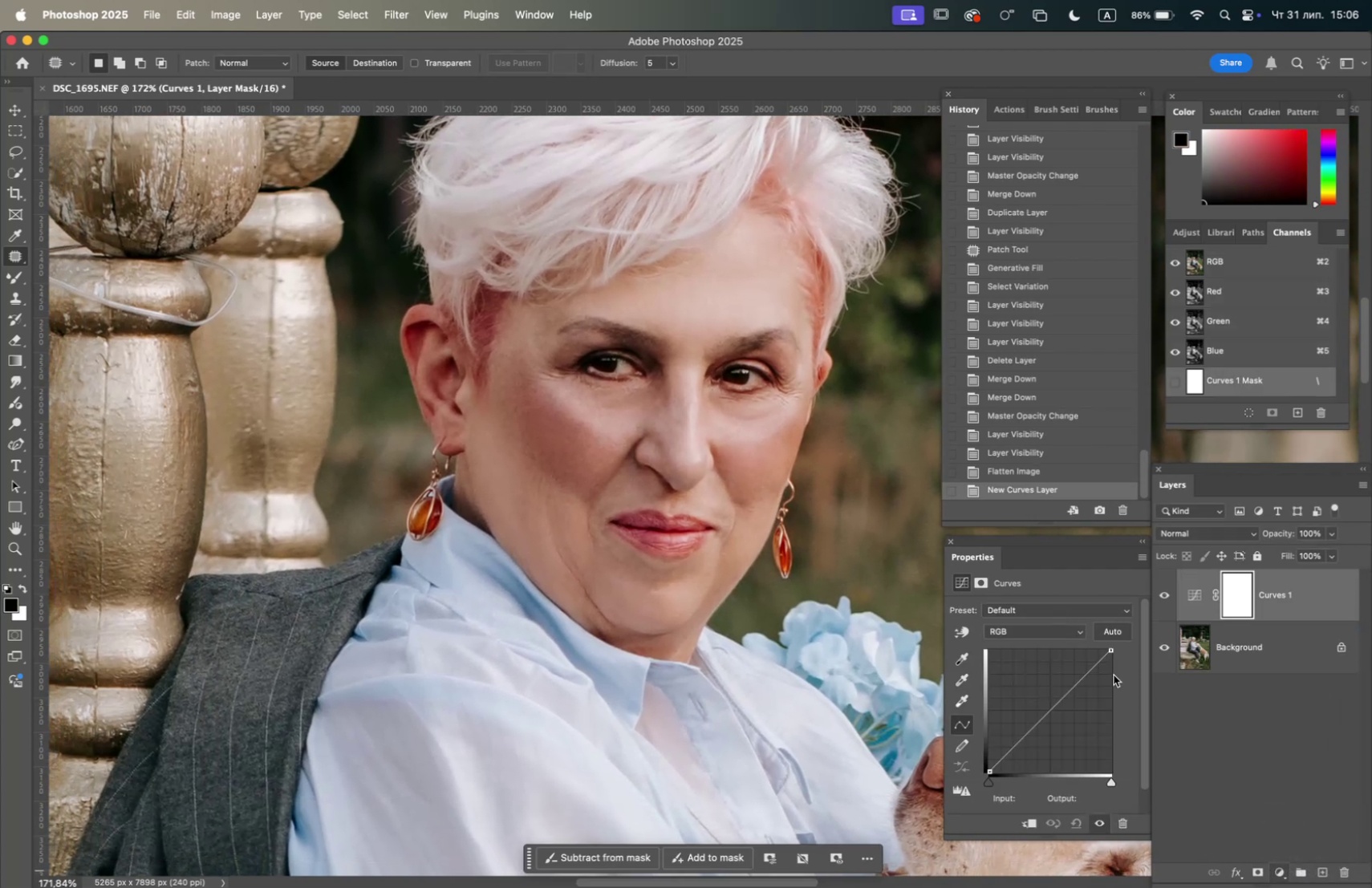 
left_click_drag(start_coordinate=[1046, 714], to_coordinate=[1028, 698])
 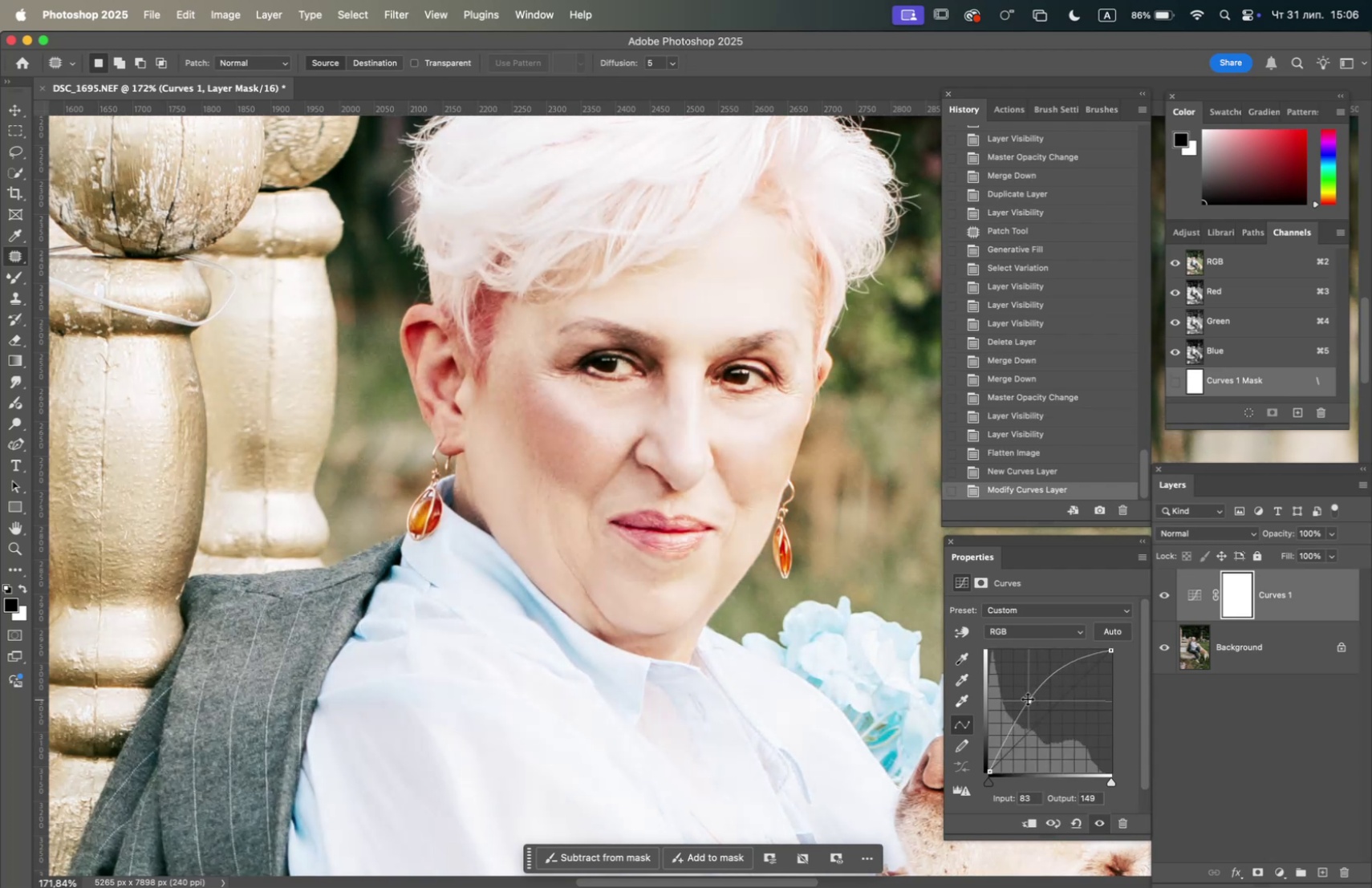 
key(Meta+I)
 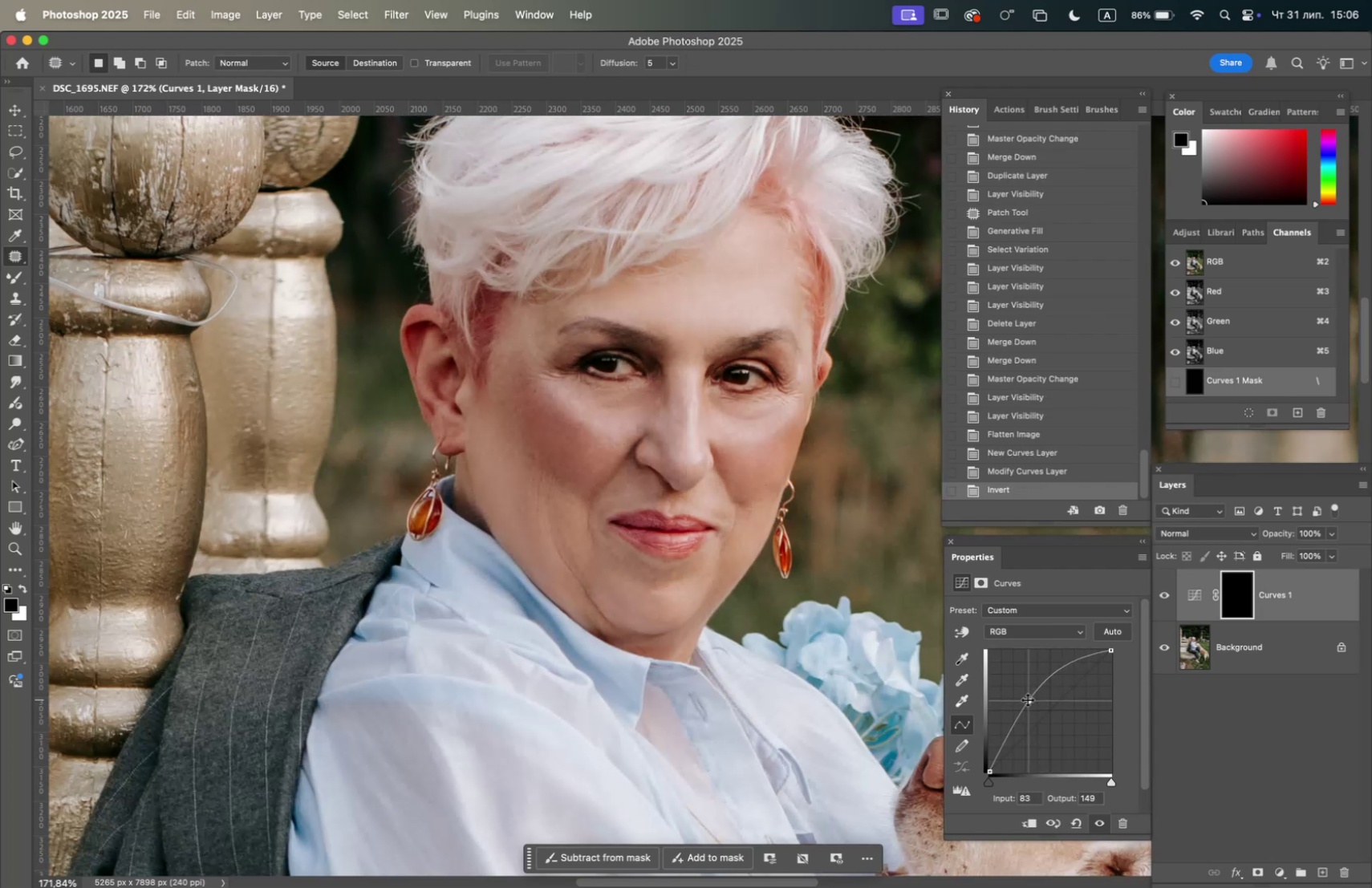 
wait(9.29)
 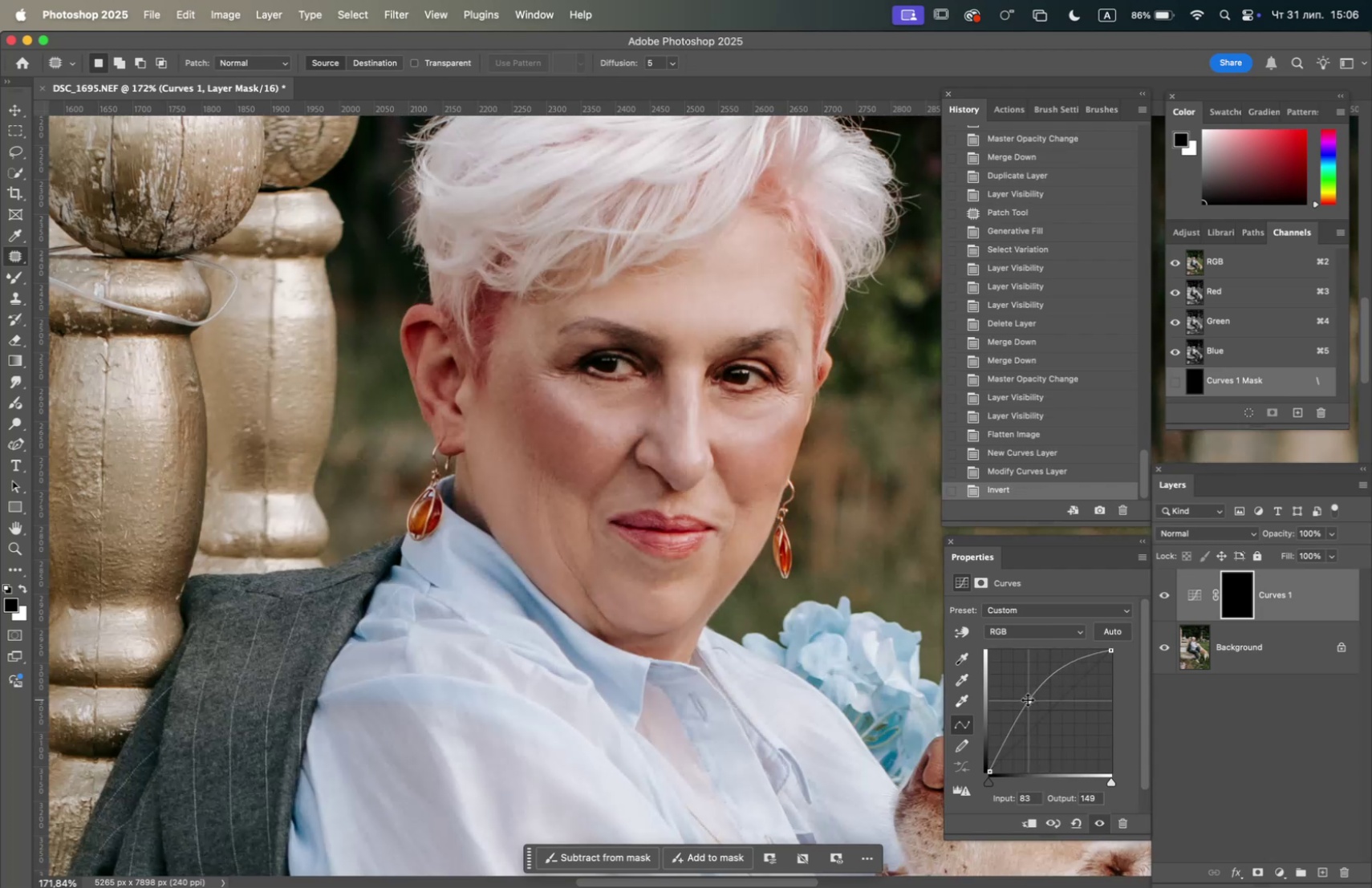 
left_click([20, 428])
 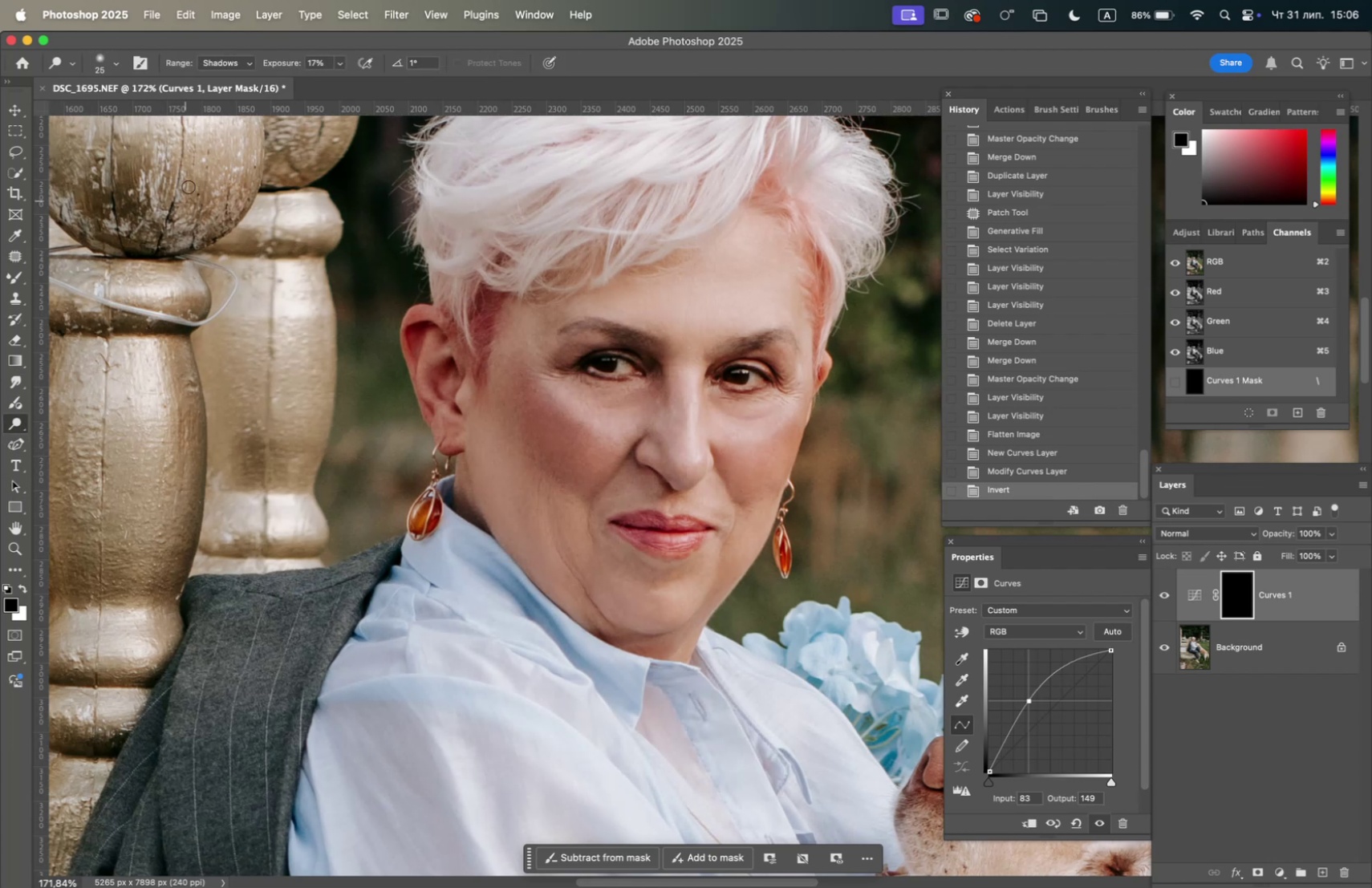 
right_click([647, 434])
 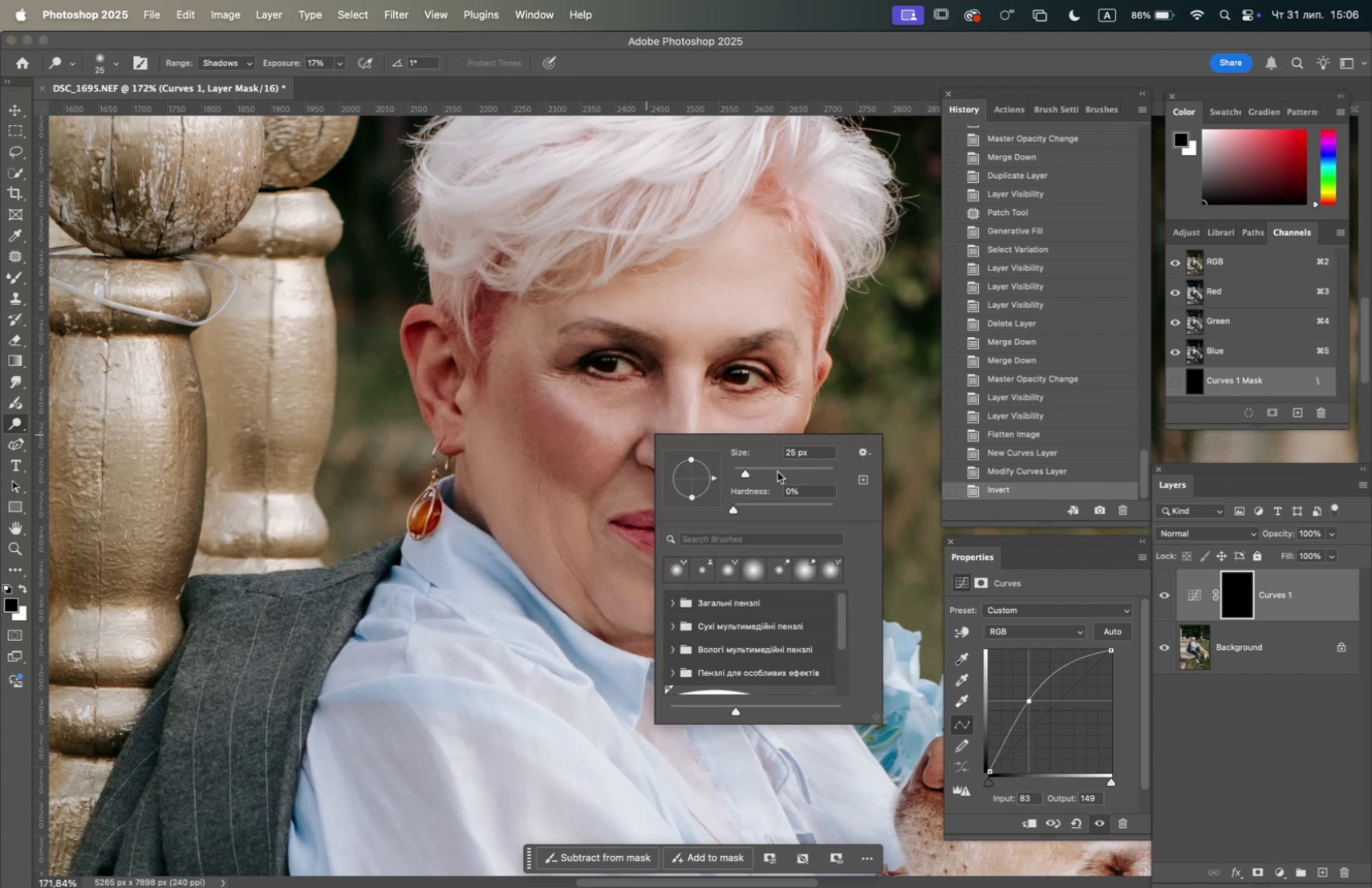 
left_click([778, 473])
 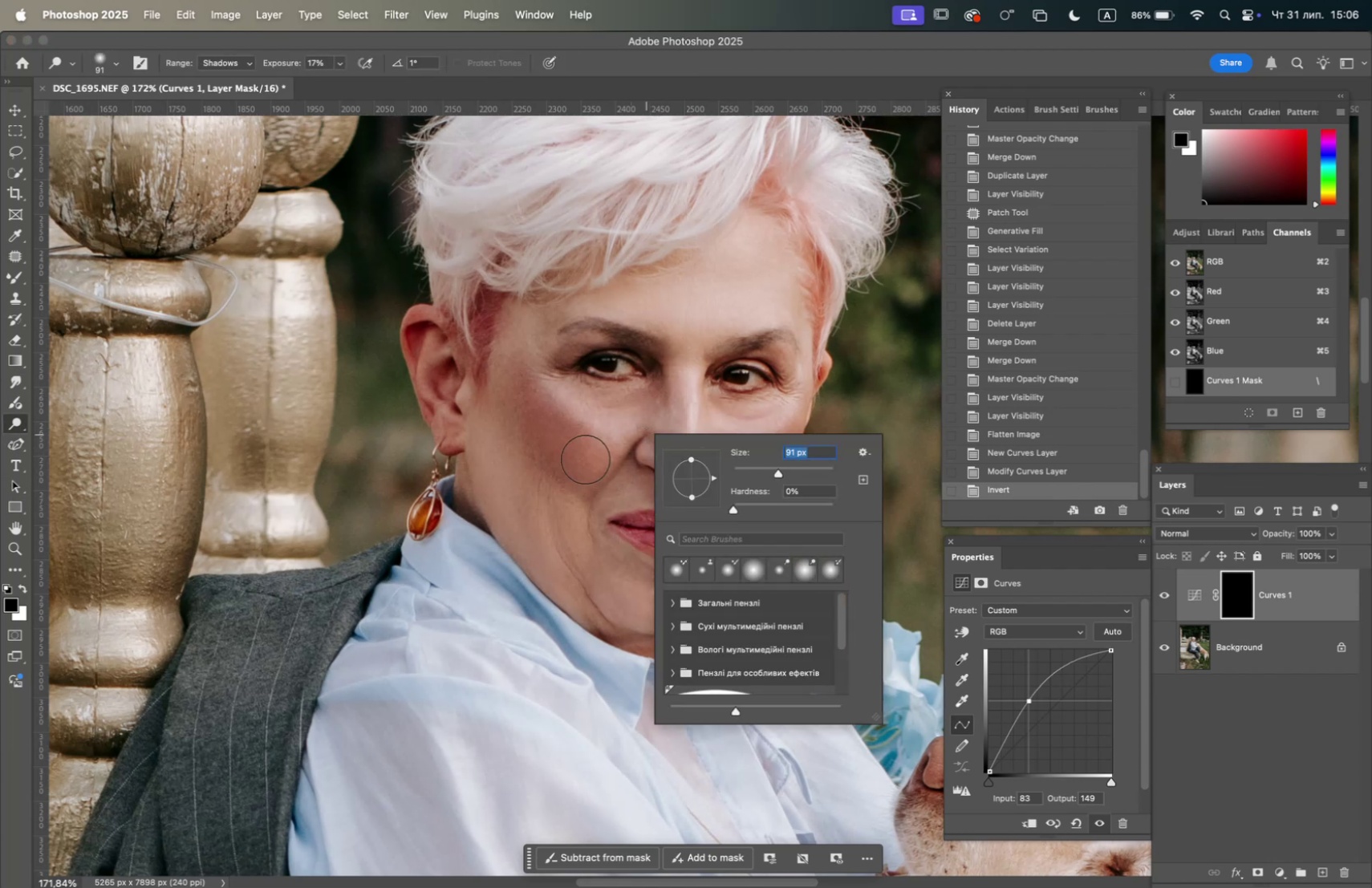 
left_click_drag(start_coordinate=[583, 452], to_coordinate=[554, 411])
 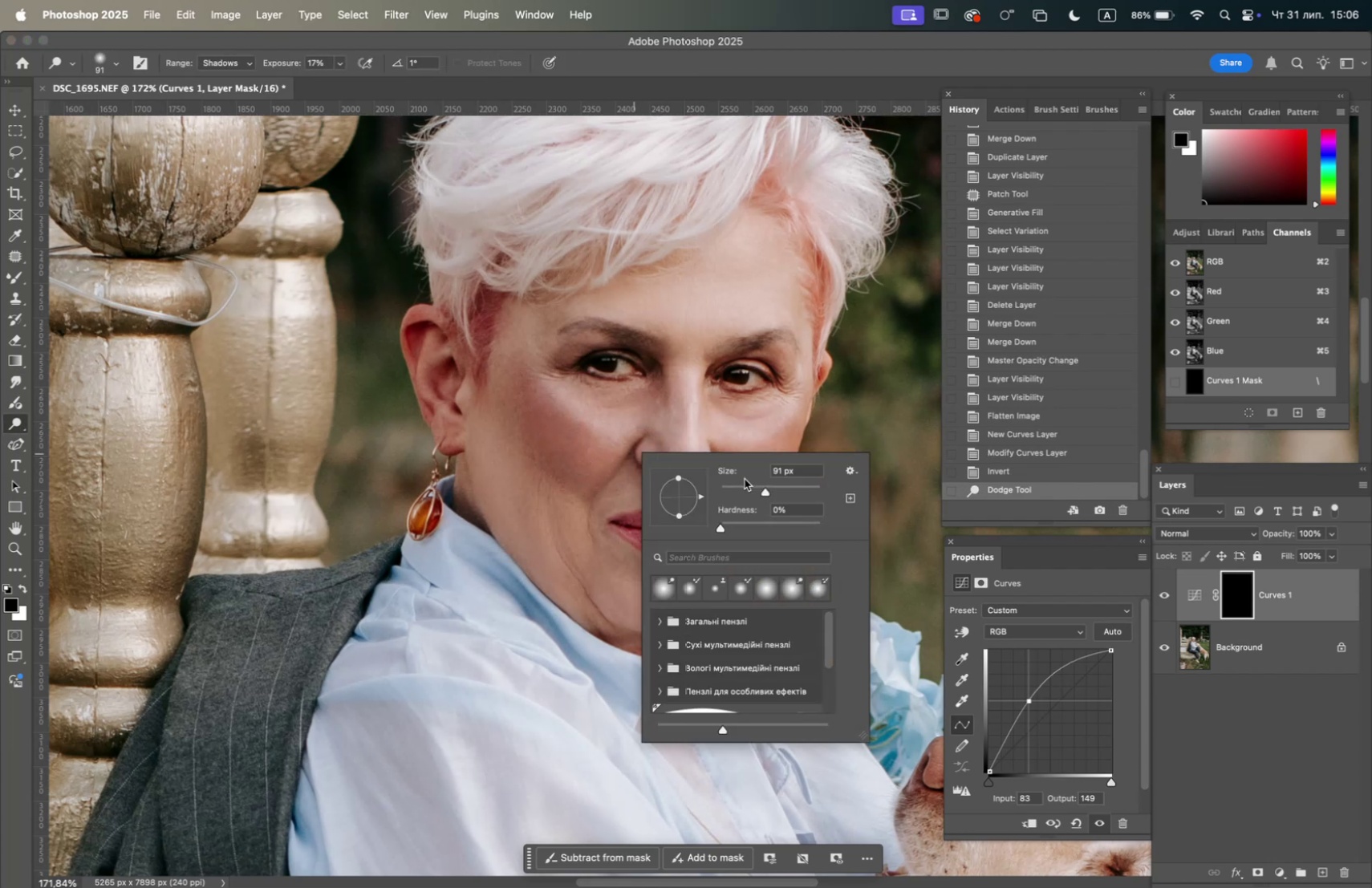 
left_click([757, 484])
 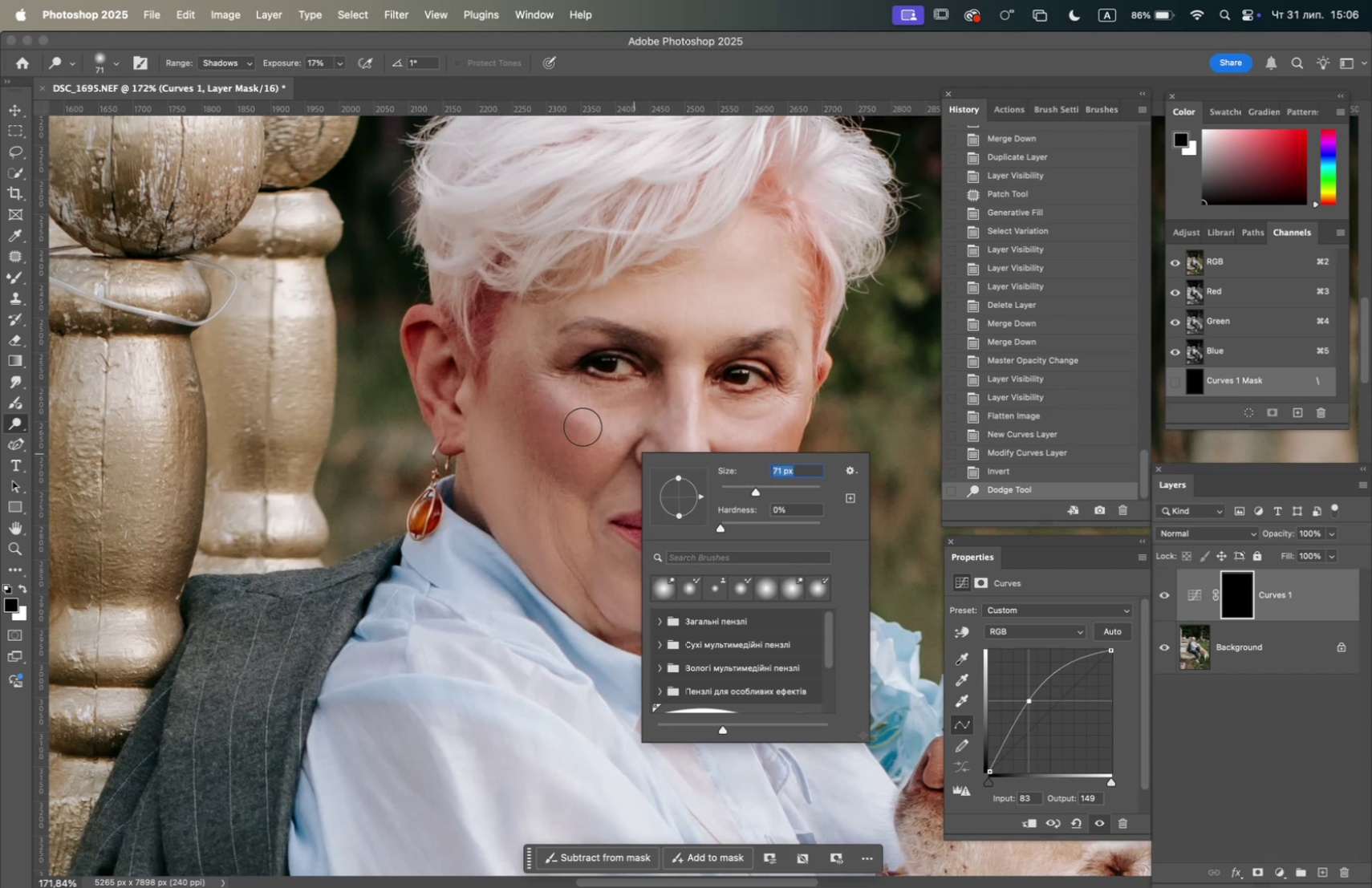 
left_click_drag(start_coordinate=[587, 428], to_coordinate=[555, 415])
 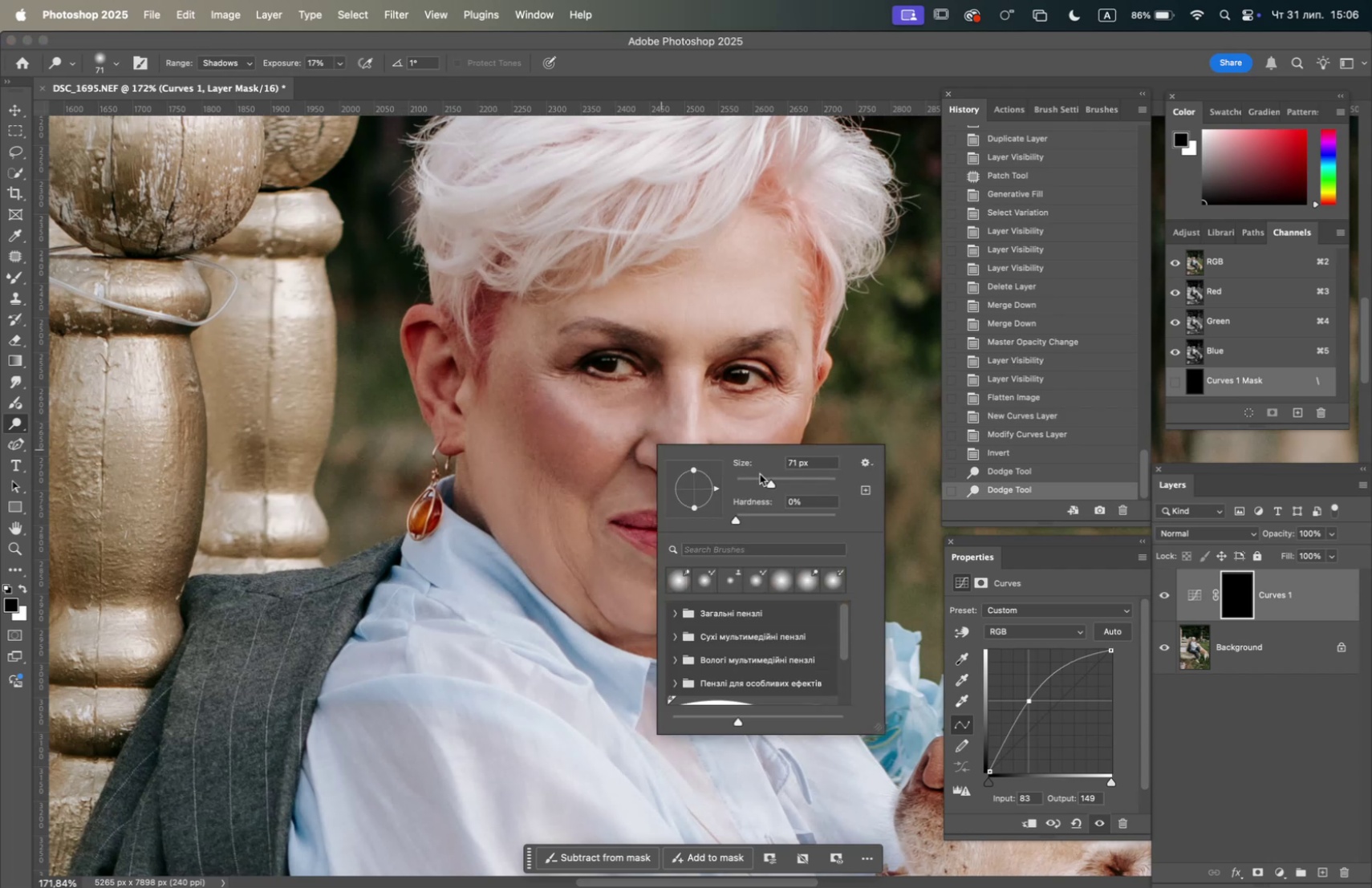 
left_click([767, 487])
 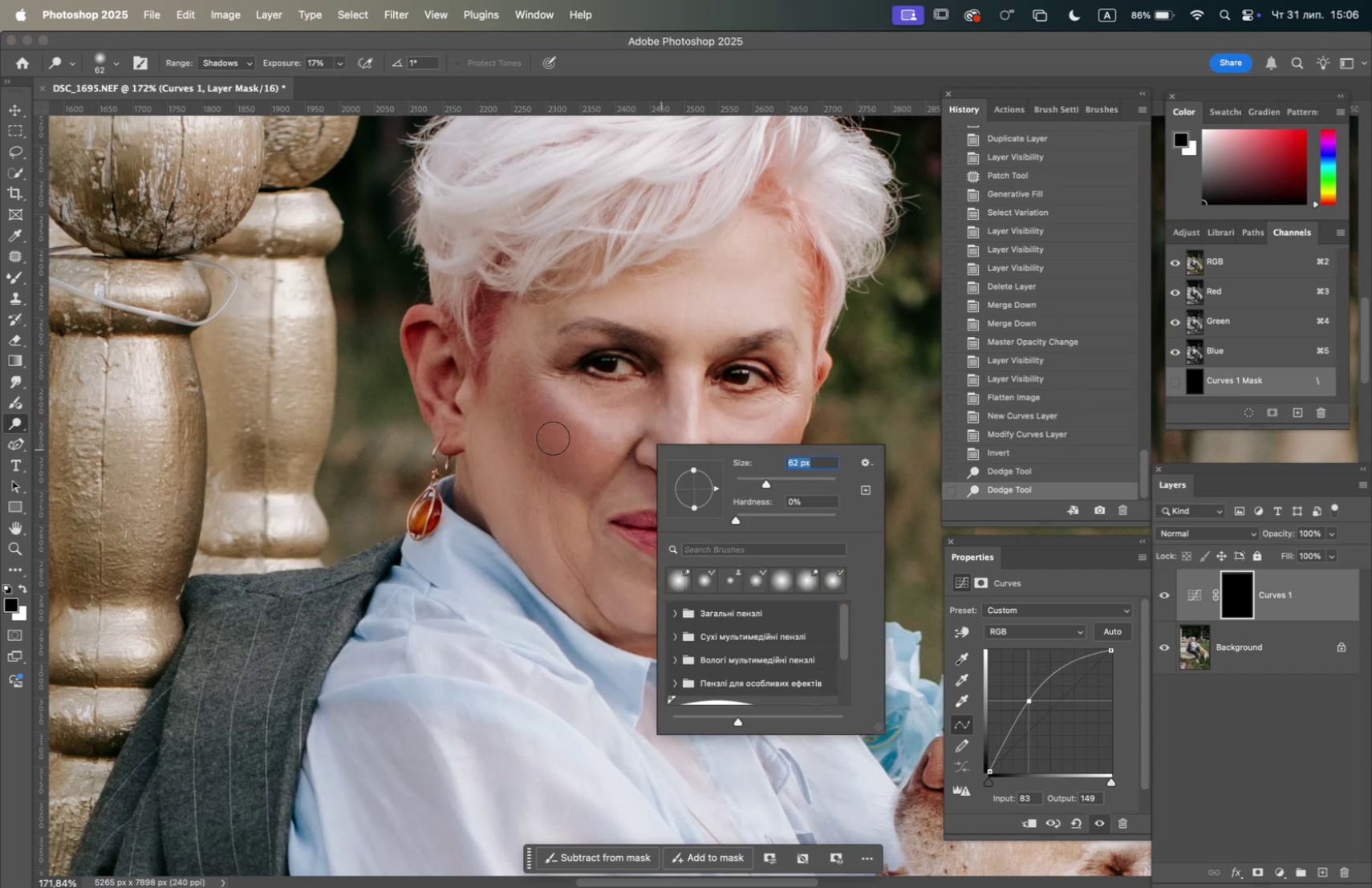 
left_click_drag(start_coordinate=[539, 400], to_coordinate=[589, 442])
 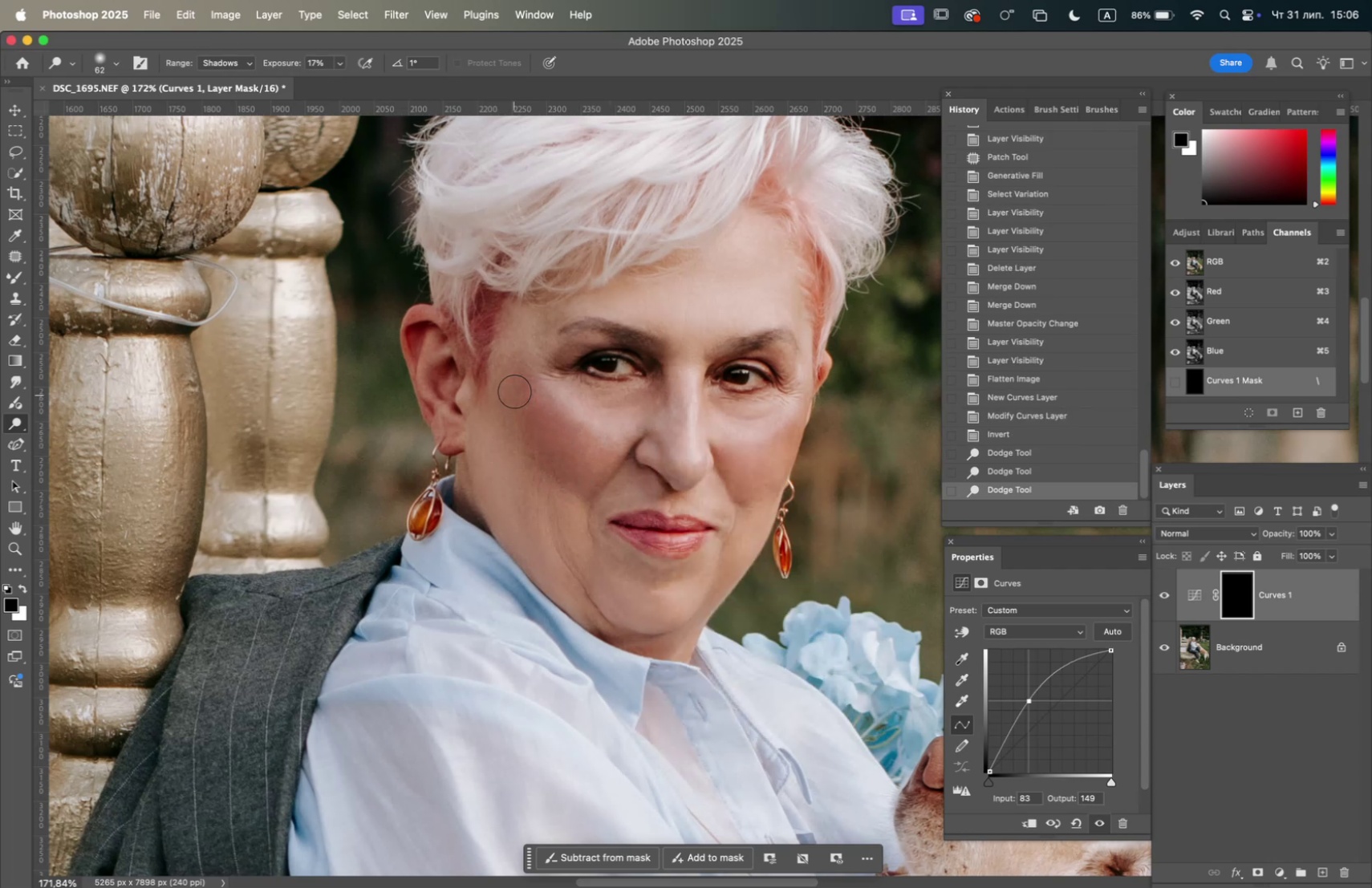 
left_click_drag(start_coordinate=[514, 378], to_coordinate=[518, 379])
 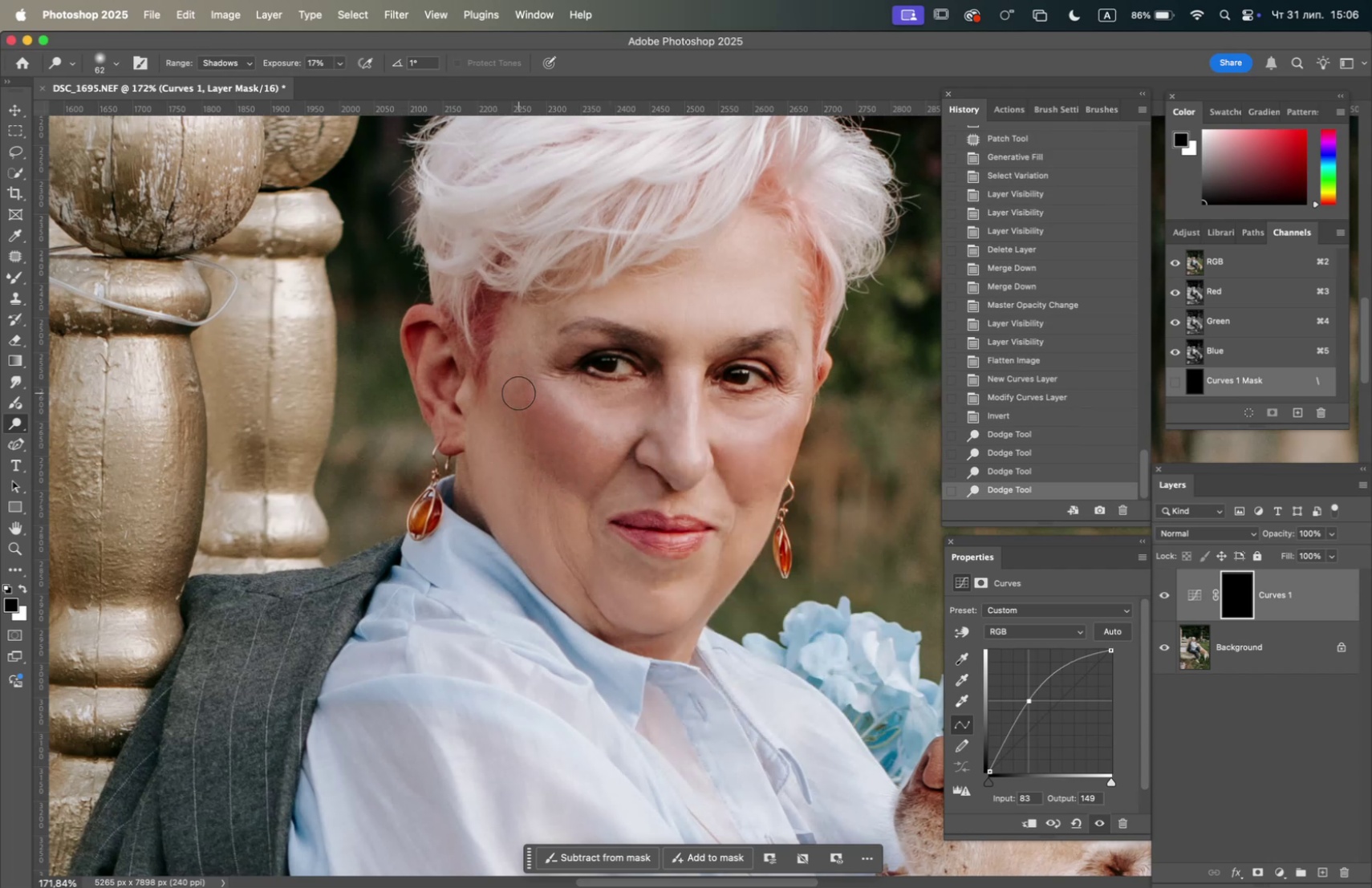 
left_click_drag(start_coordinate=[522, 408], to_coordinate=[571, 483])
 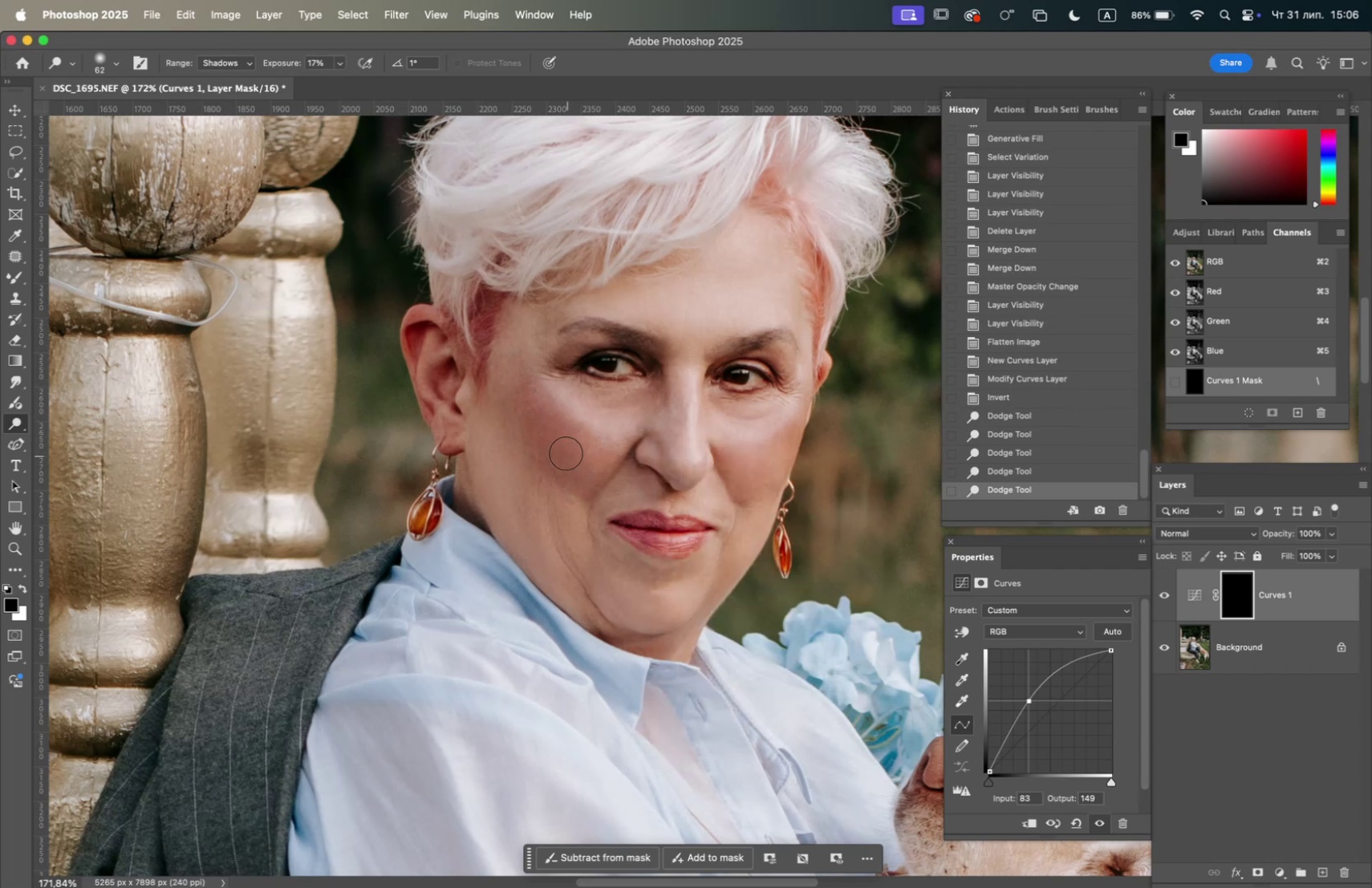 
left_click_drag(start_coordinate=[566, 452], to_coordinate=[570, 446])
 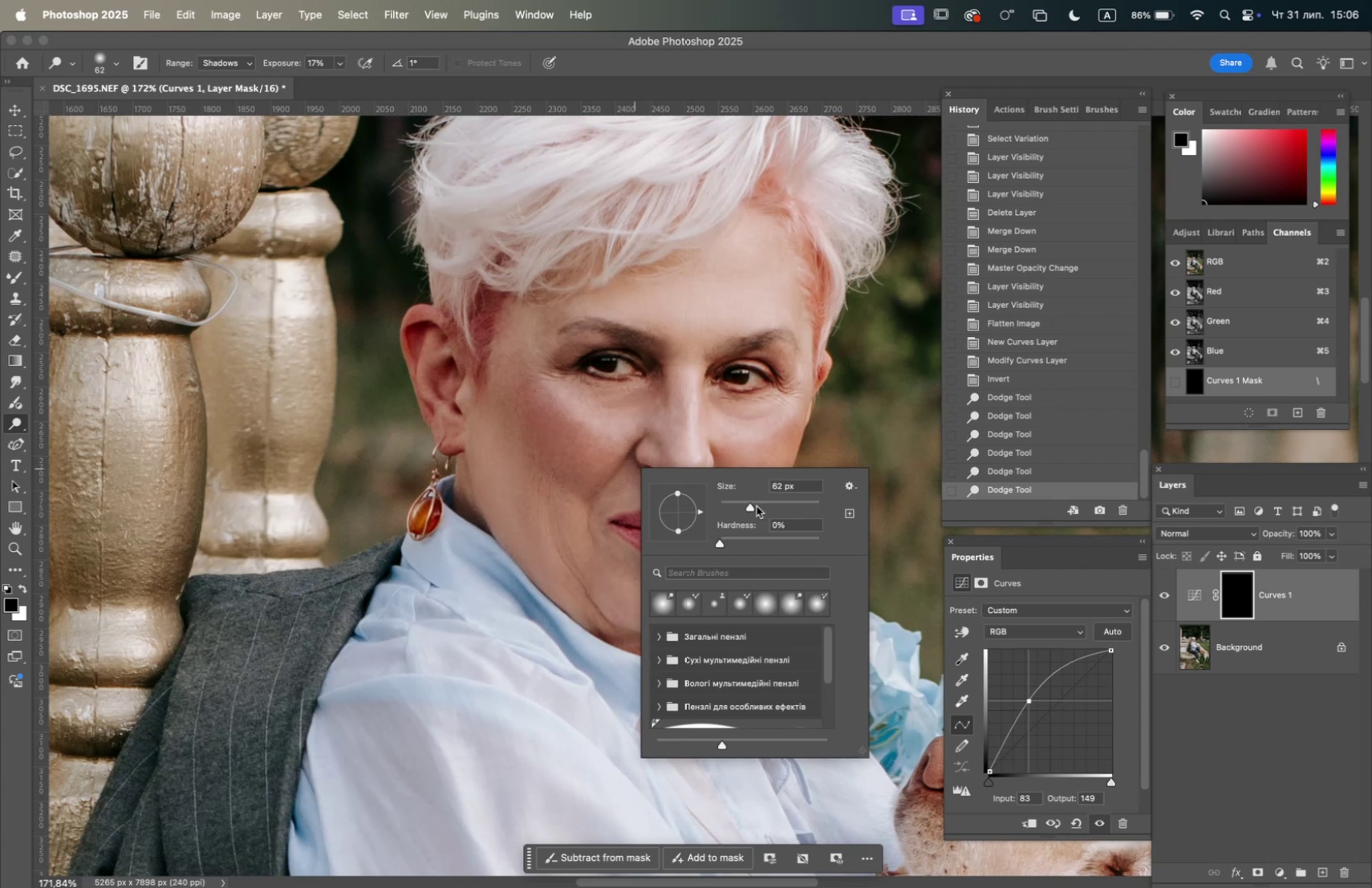 
left_click([742, 508])
 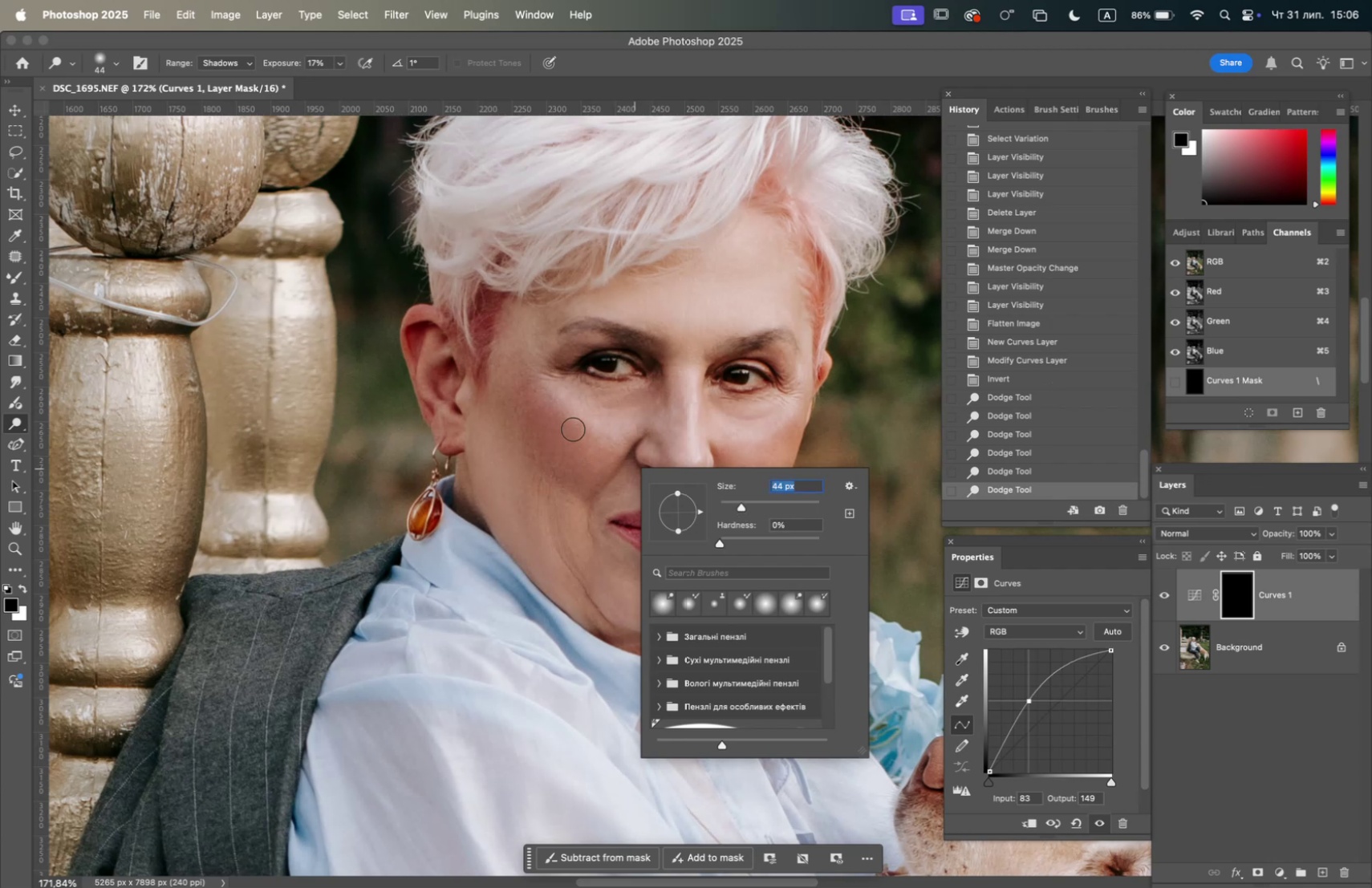 
left_click_drag(start_coordinate=[576, 424], to_coordinate=[599, 471])
 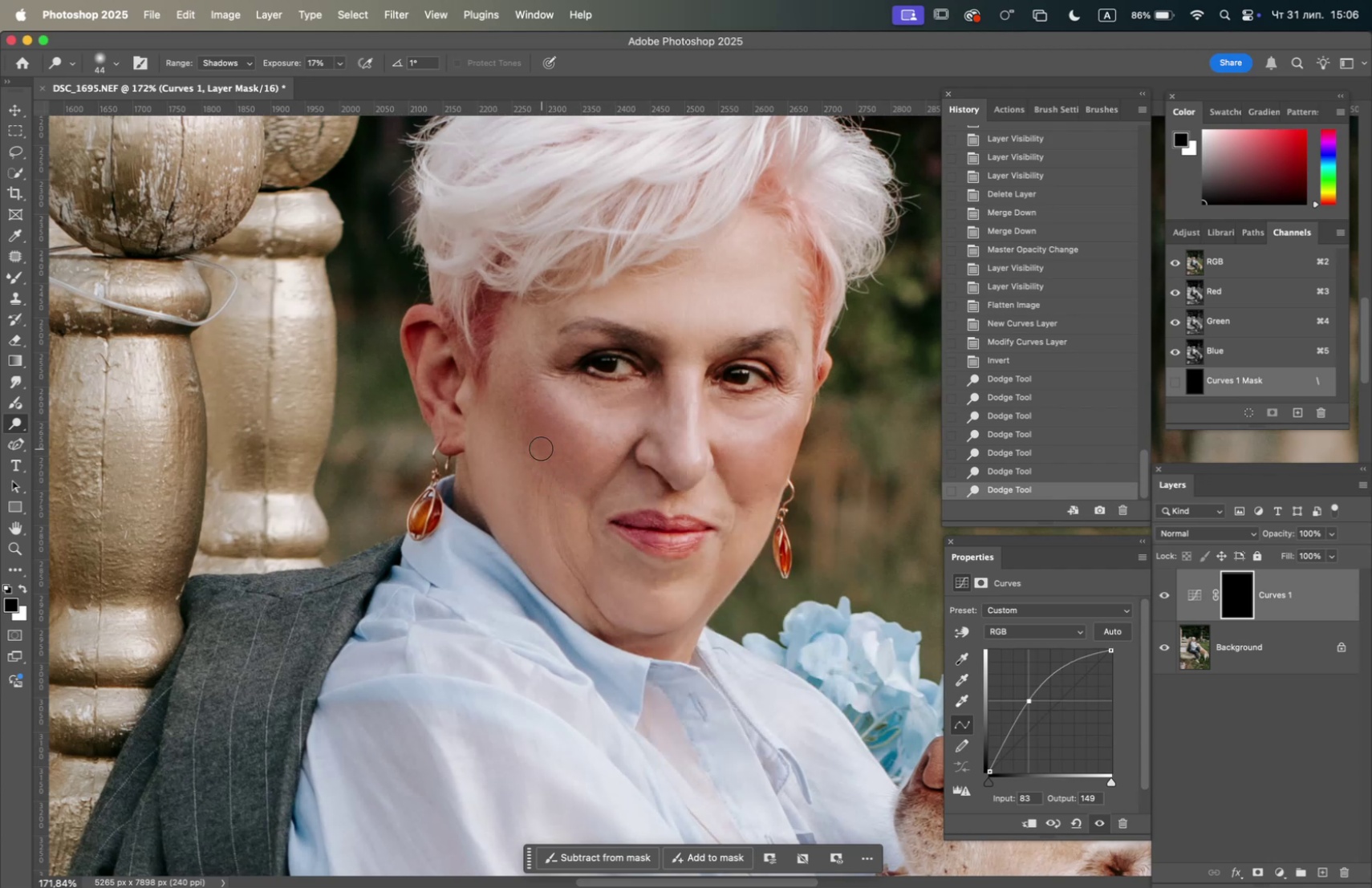 
left_click_drag(start_coordinate=[526, 444], to_coordinate=[509, 382])
 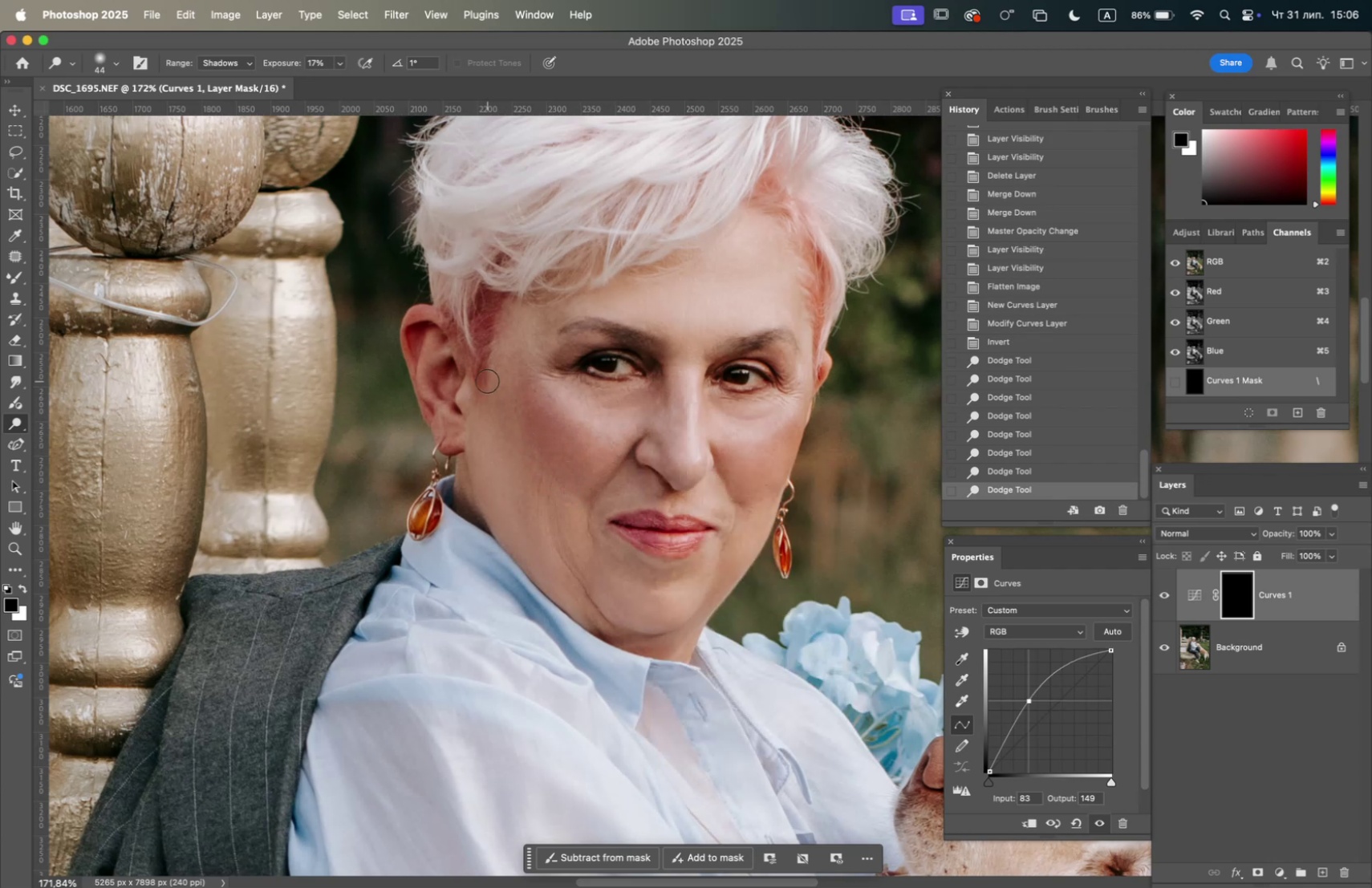 
left_click_drag(start_coordinate=[493, 366], to_coordinate=[499, 362])
 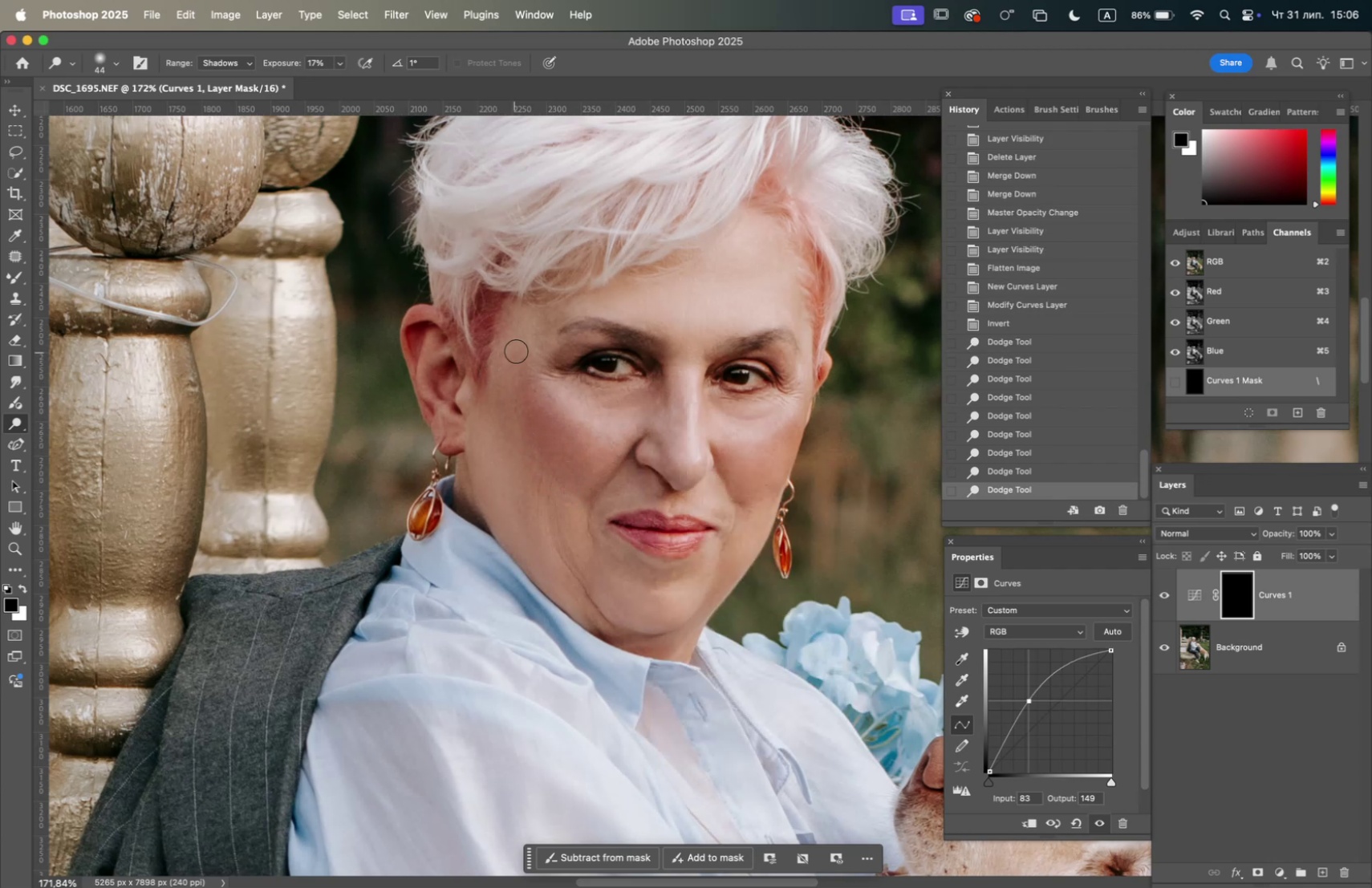 
left_click_drag(start_coordinate=[518, 349], to_coordinate=[505, 380])
 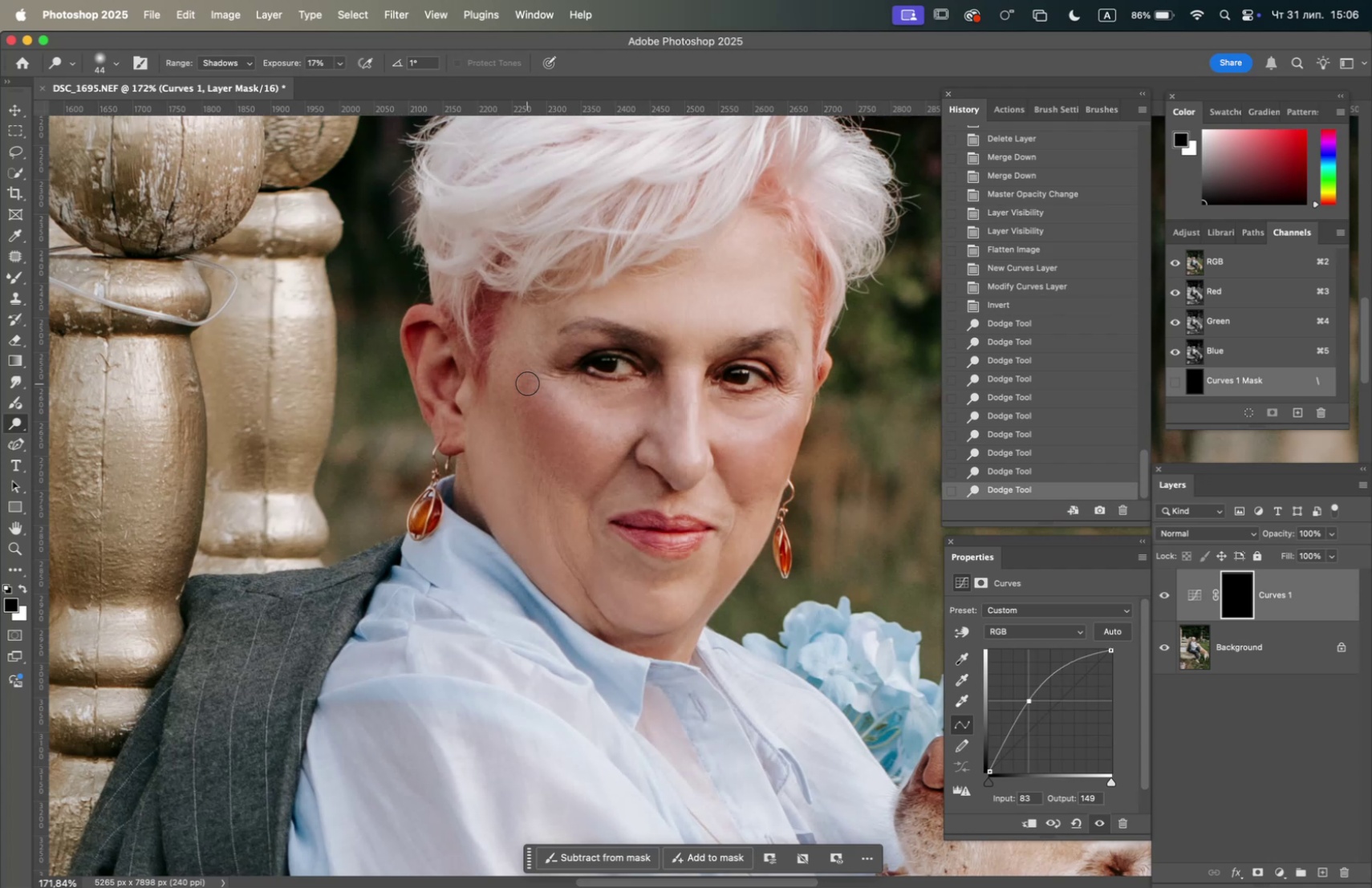 
left_click_drag(start_coordinate=[522, 386], to_coordinate=[524, 420])
 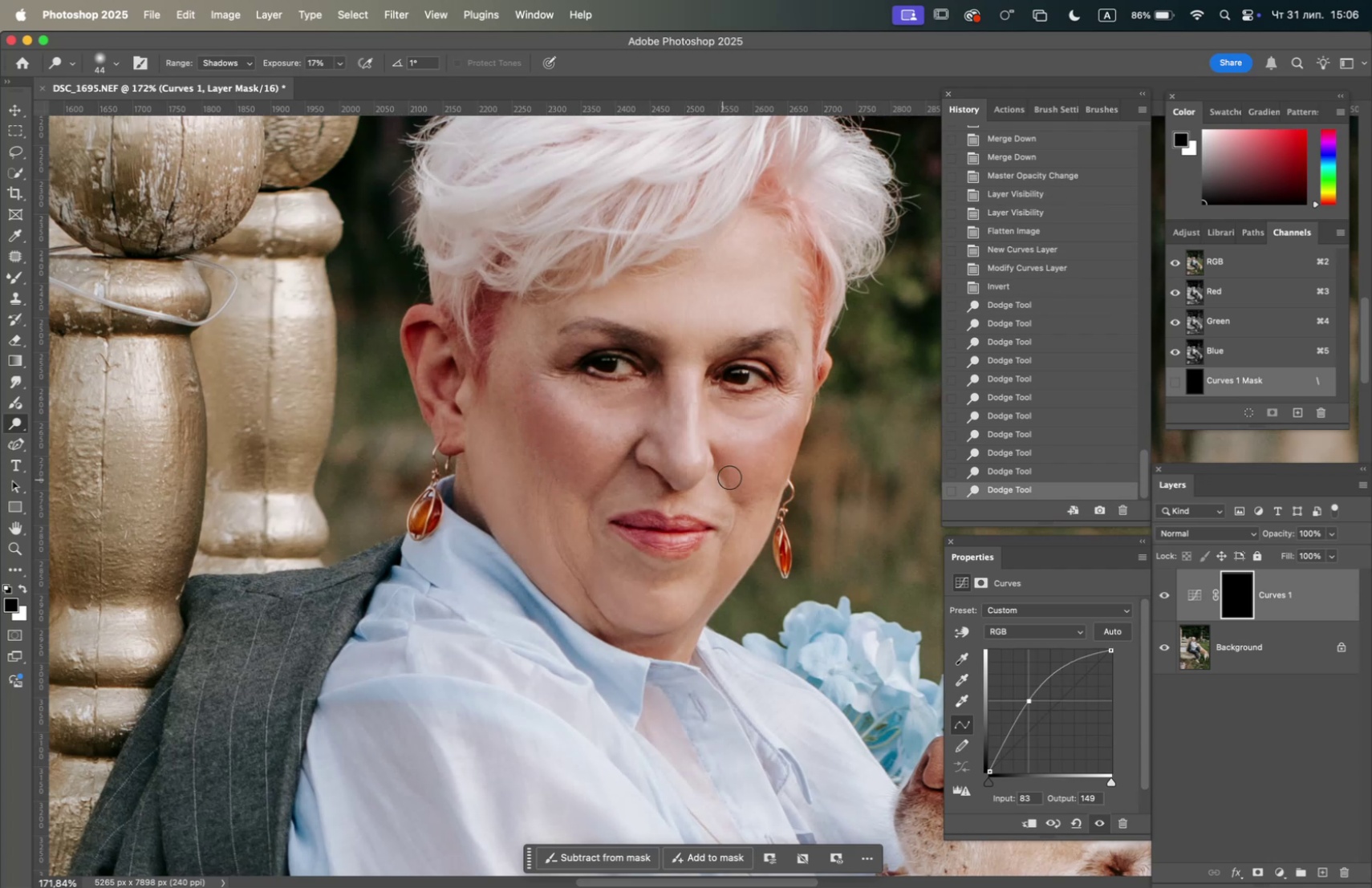 
left_click_drag(start_coordinate=[756, 458], to_coordinate=[793, 422])
 